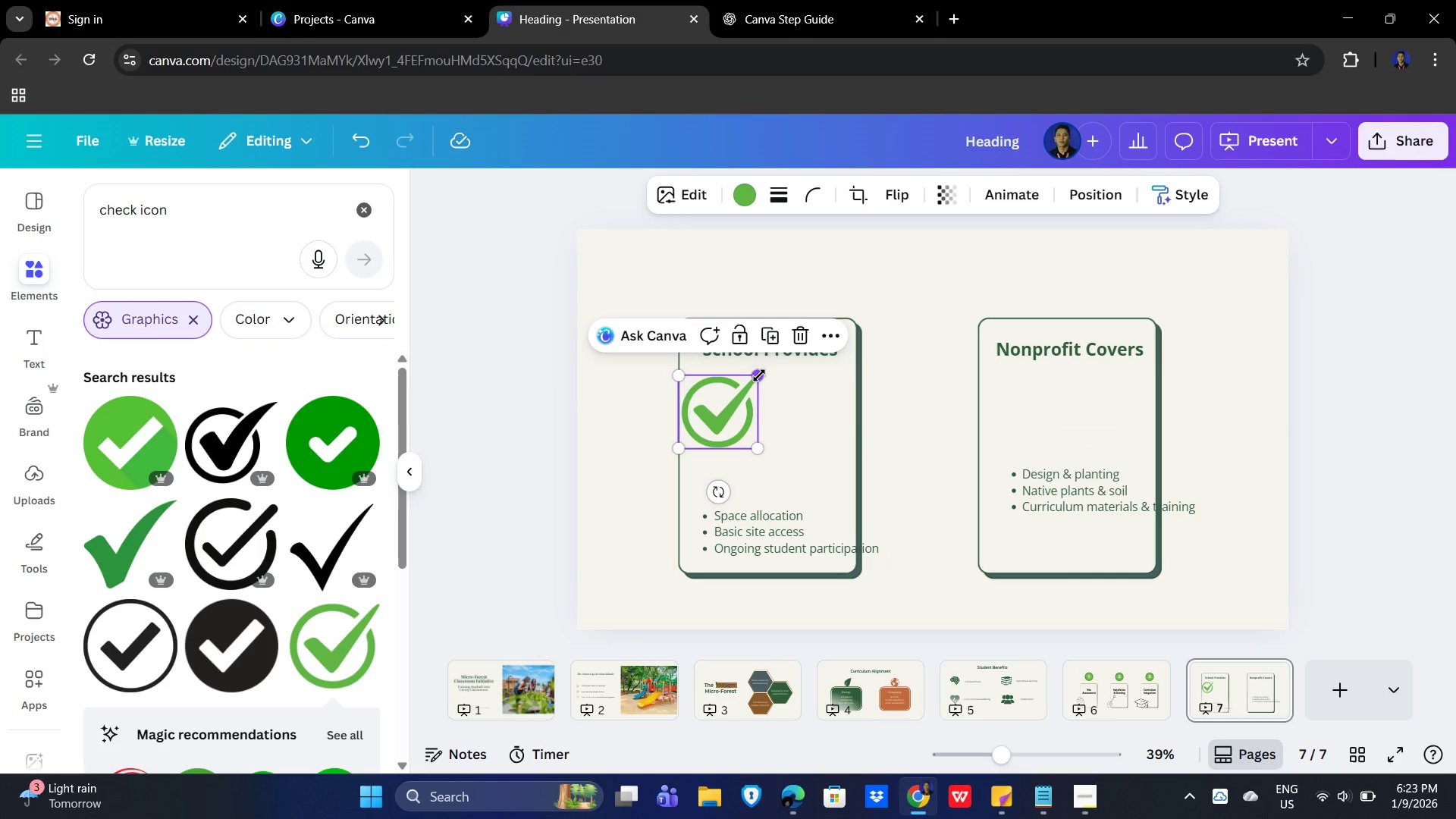 
left_click_drag(start_coordinate=[759, 375], to_coordinate=[714, 410])
 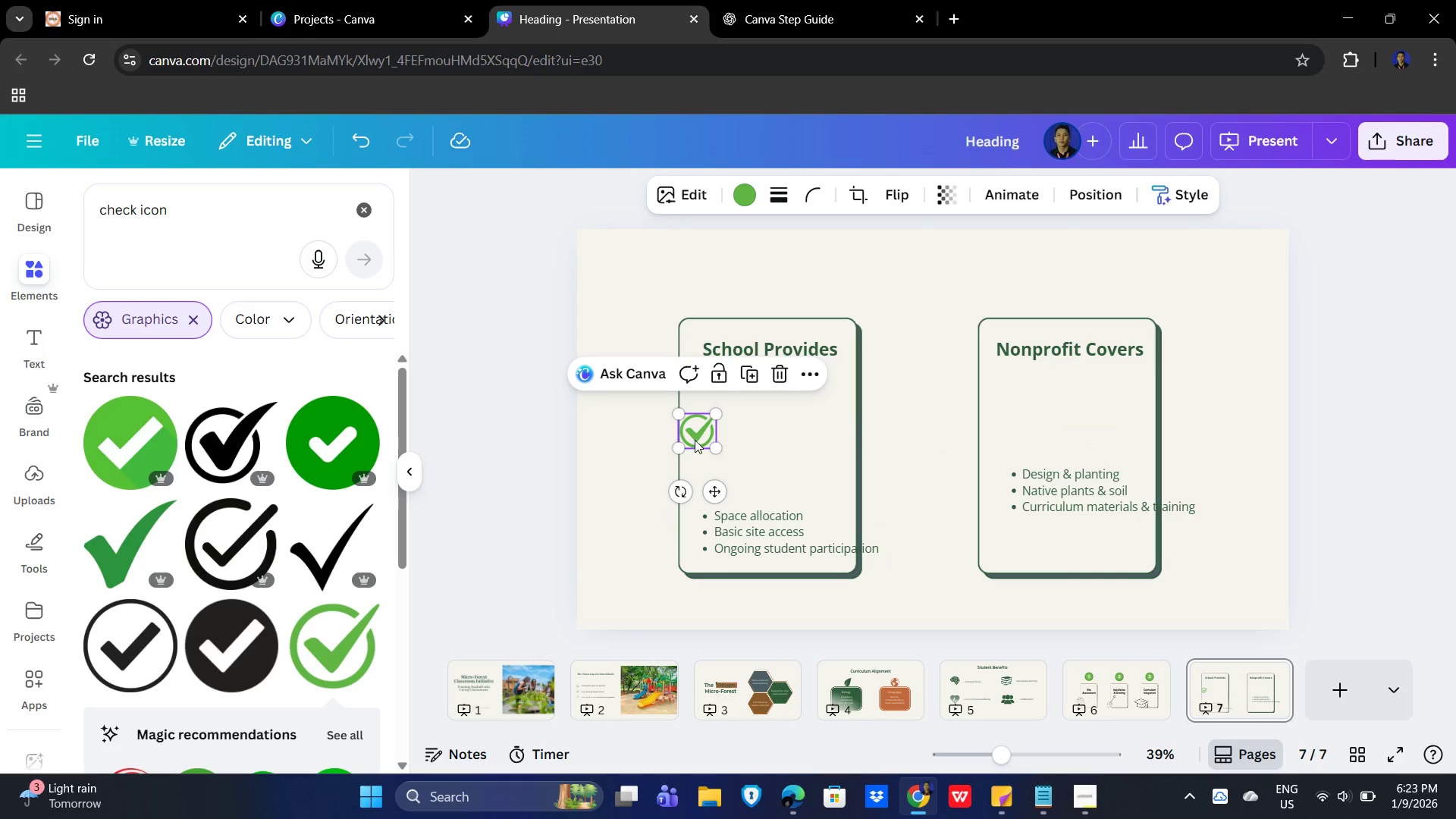 
left_click_drag(start_coordinate=[695, 438], to_coordinate=[704, 408])
 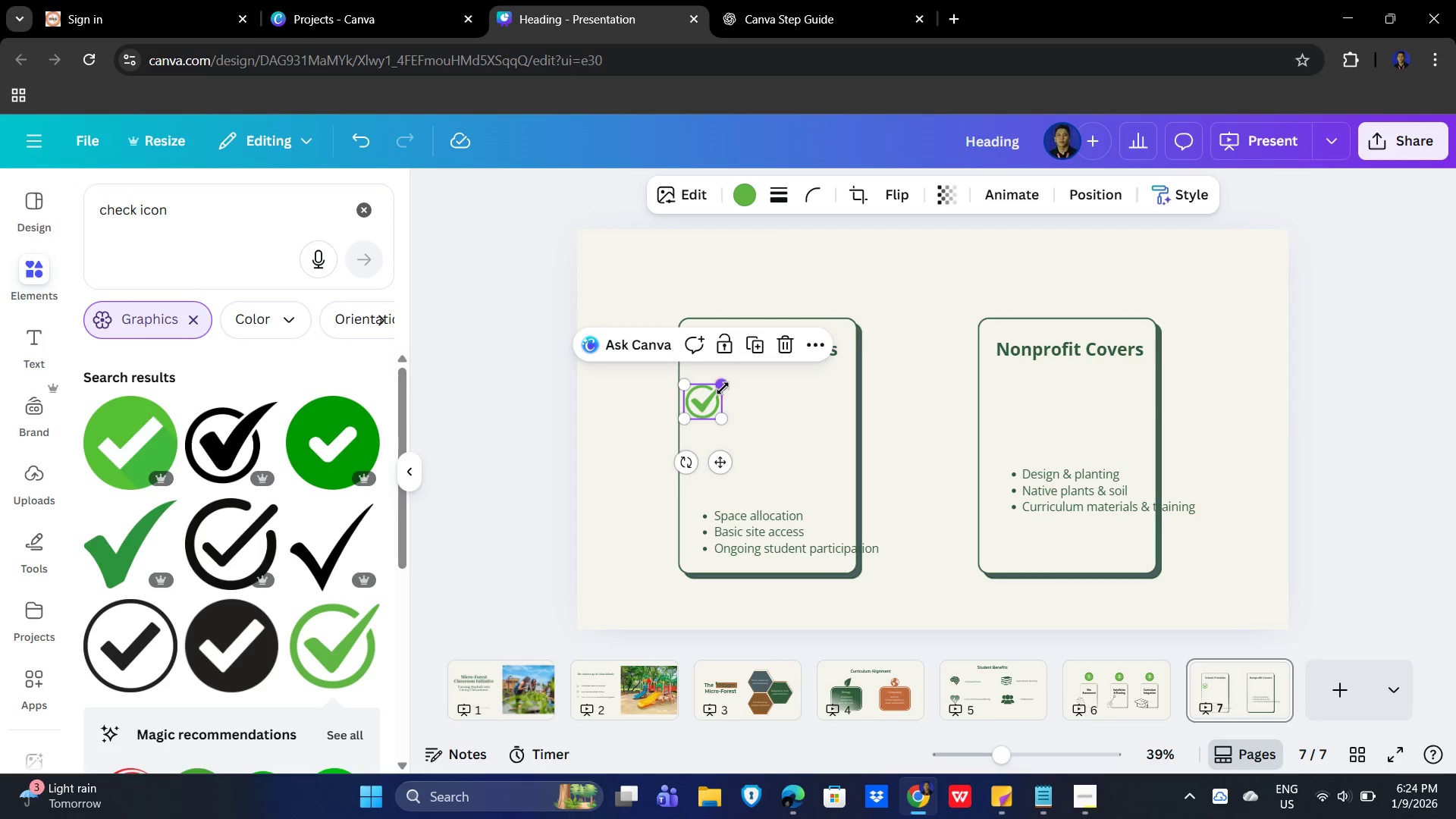 
left_click_drag(start_coordinate=[723, 387], to_coordinate=[710, 397])
 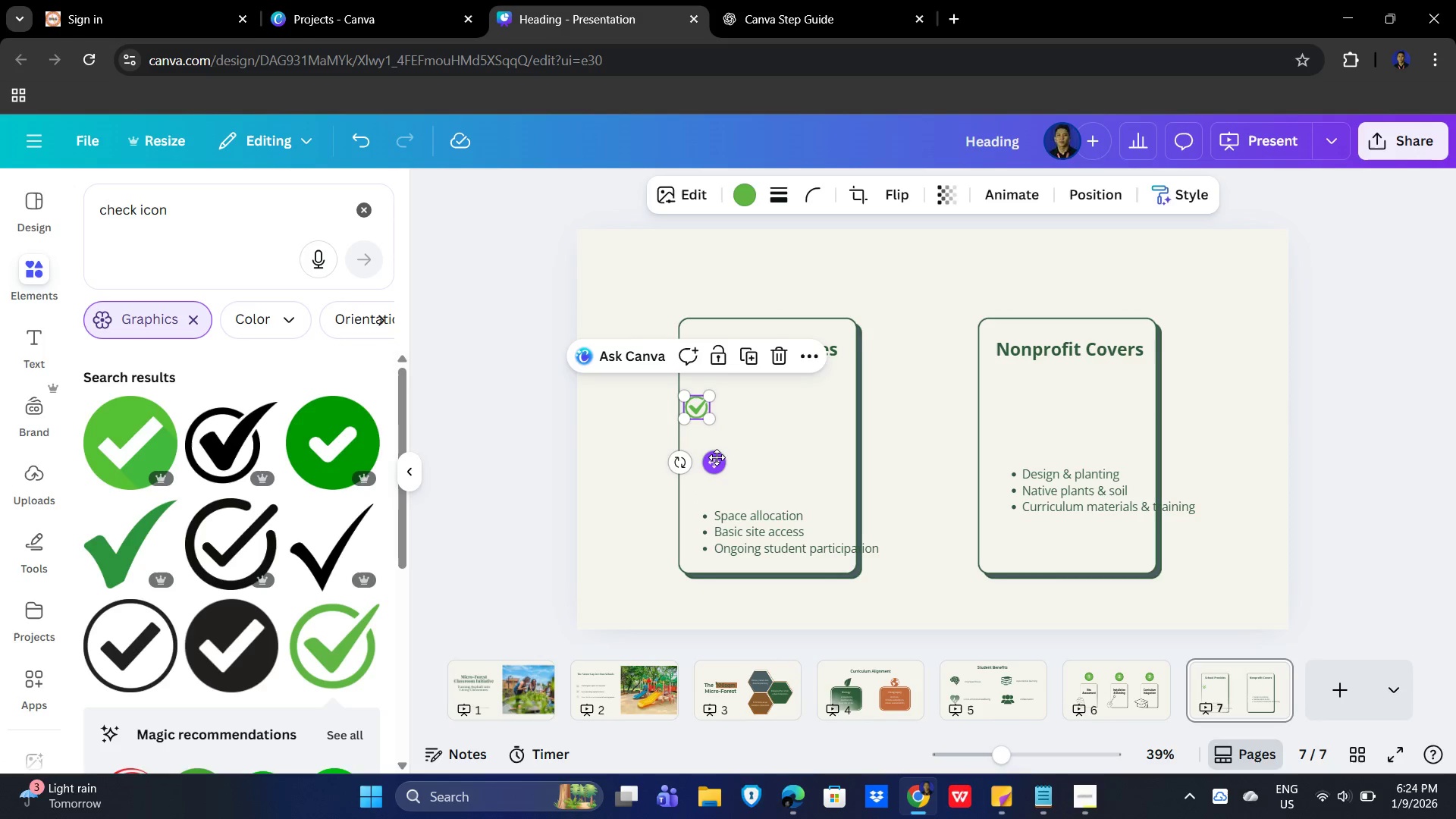 
left_click_drag(start_coordinate=[717, 457], to_coordinate=[728, 449])
 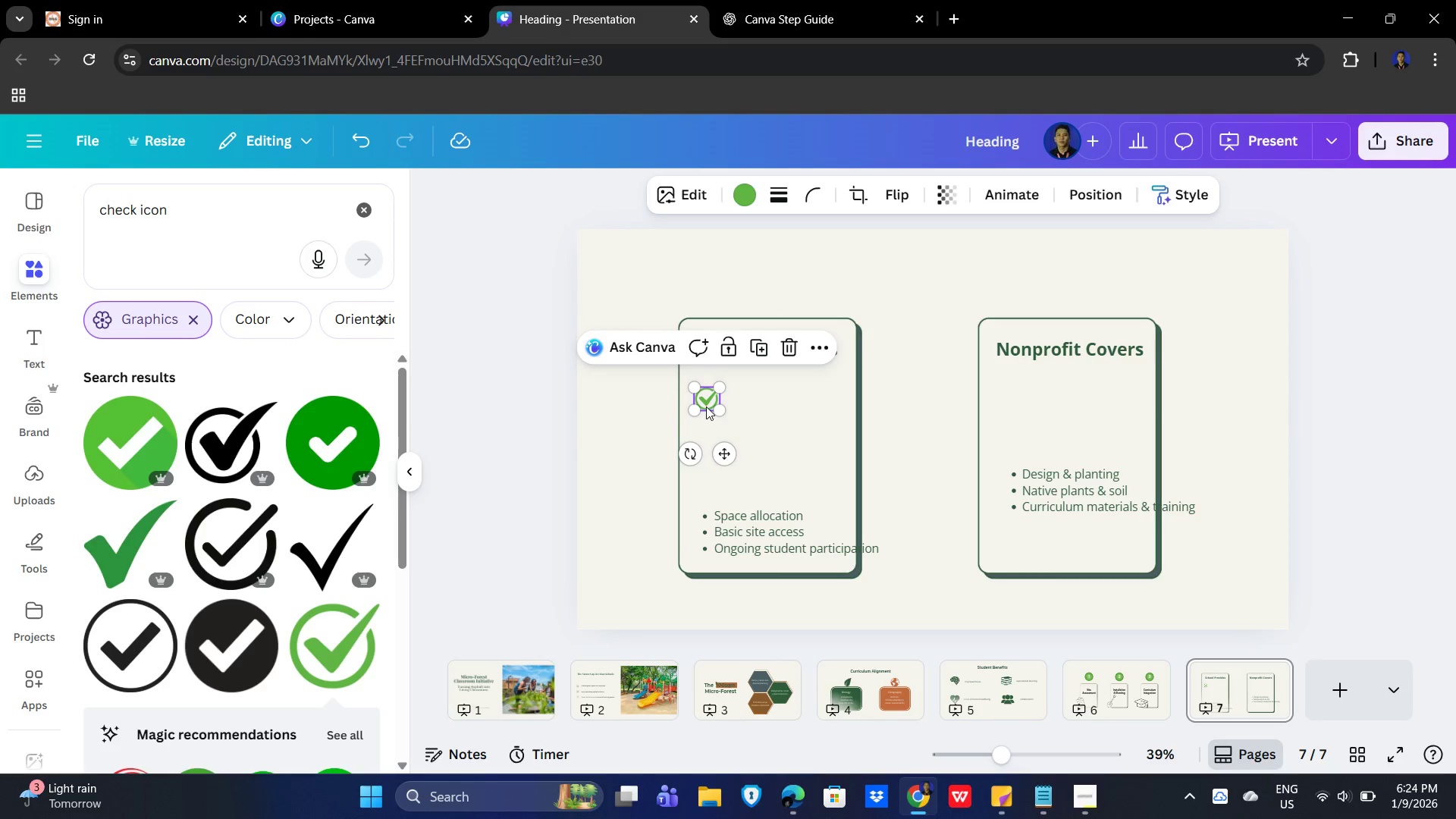 
key(Control+V)
 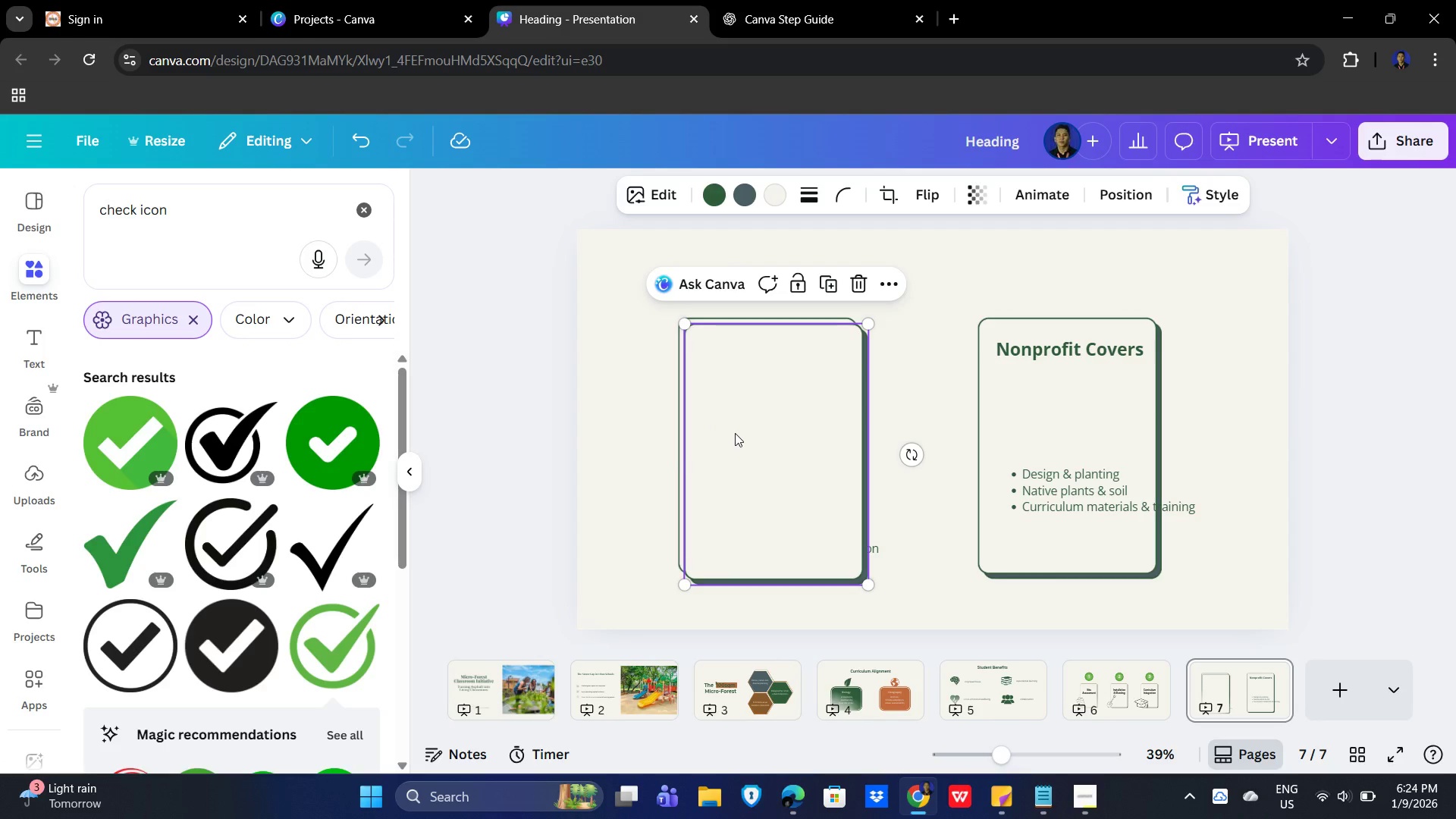 
key(Control+Z)
 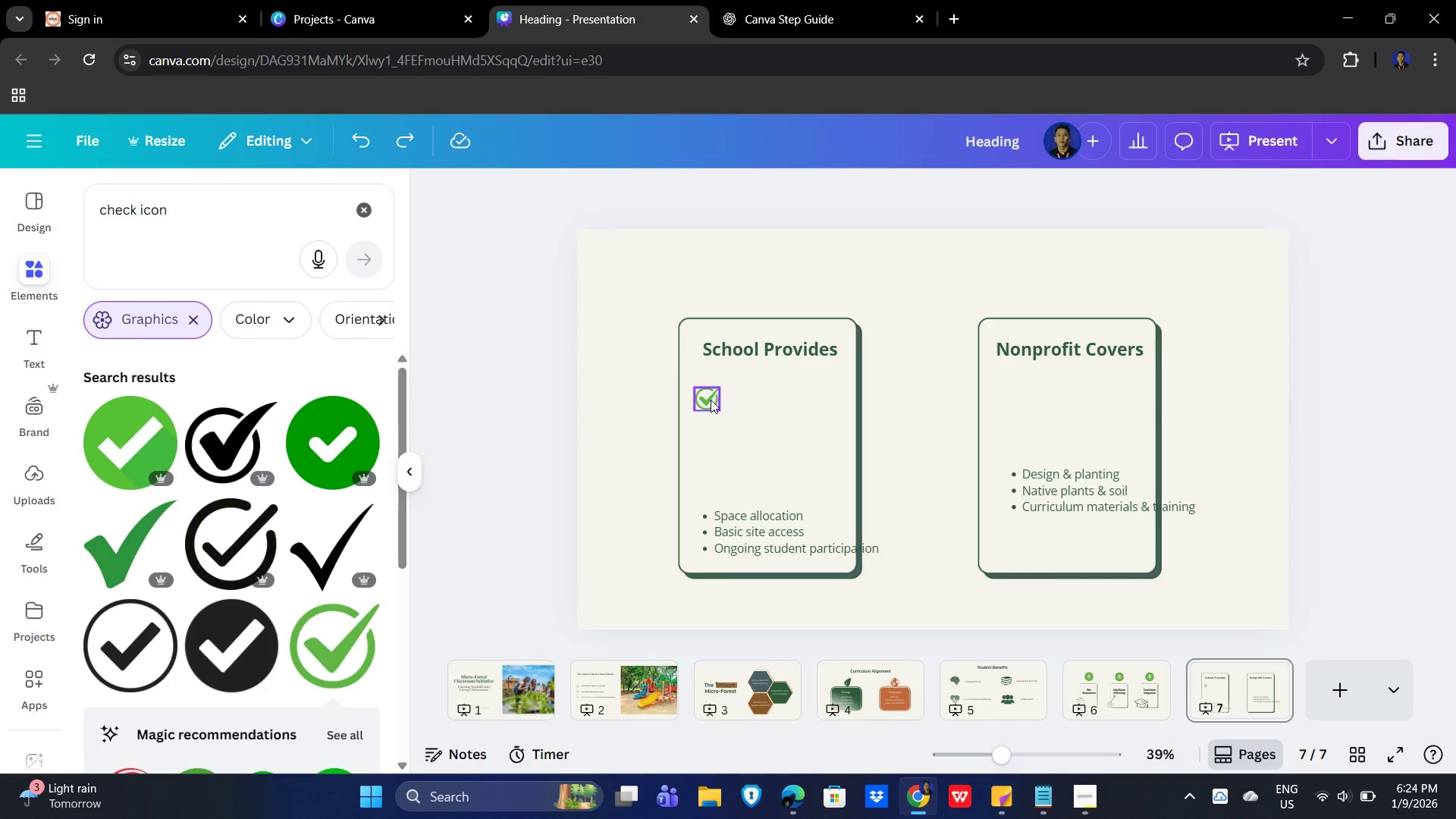 
left_click([709, 398])
 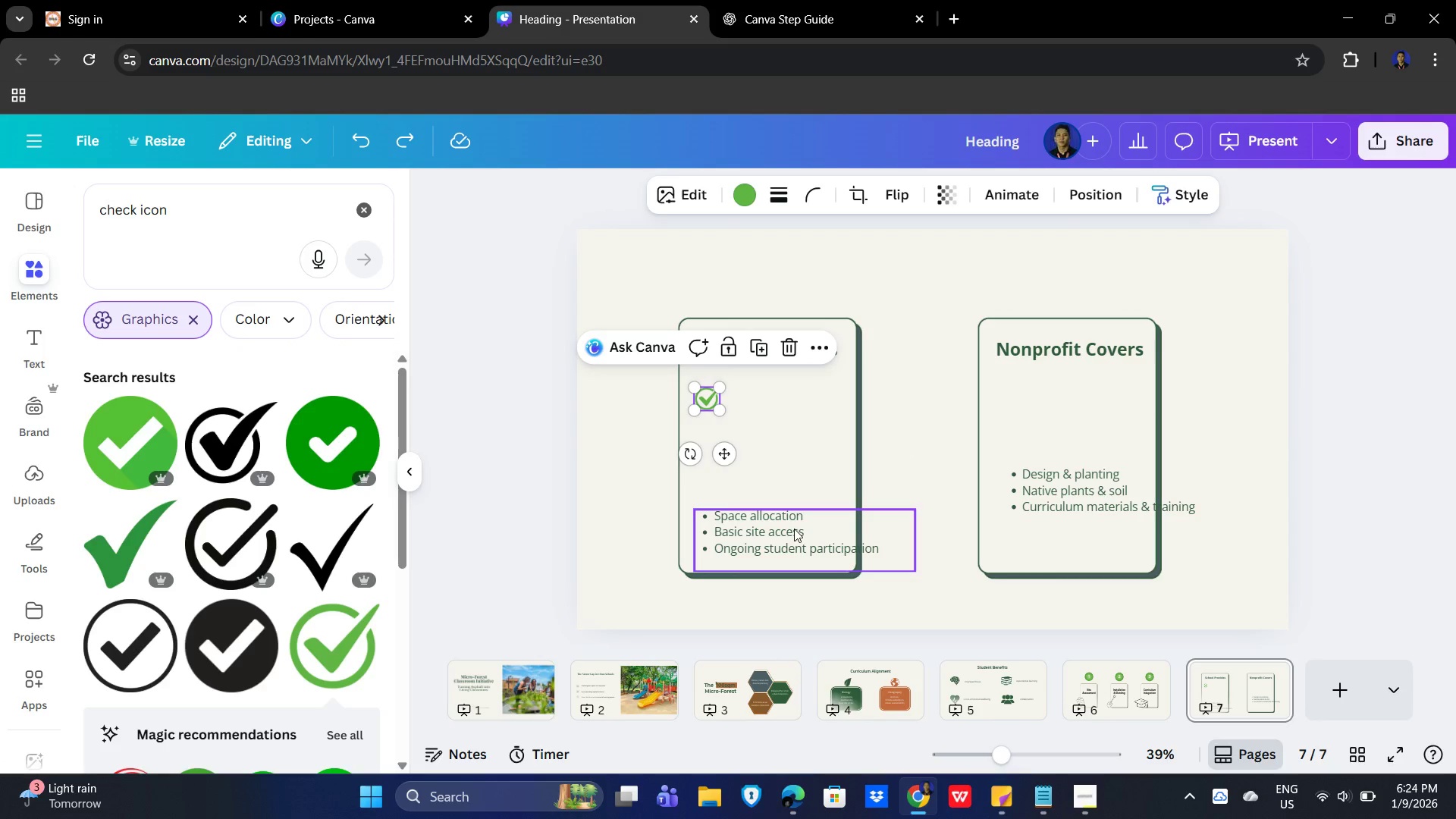 
key(Control+C)
 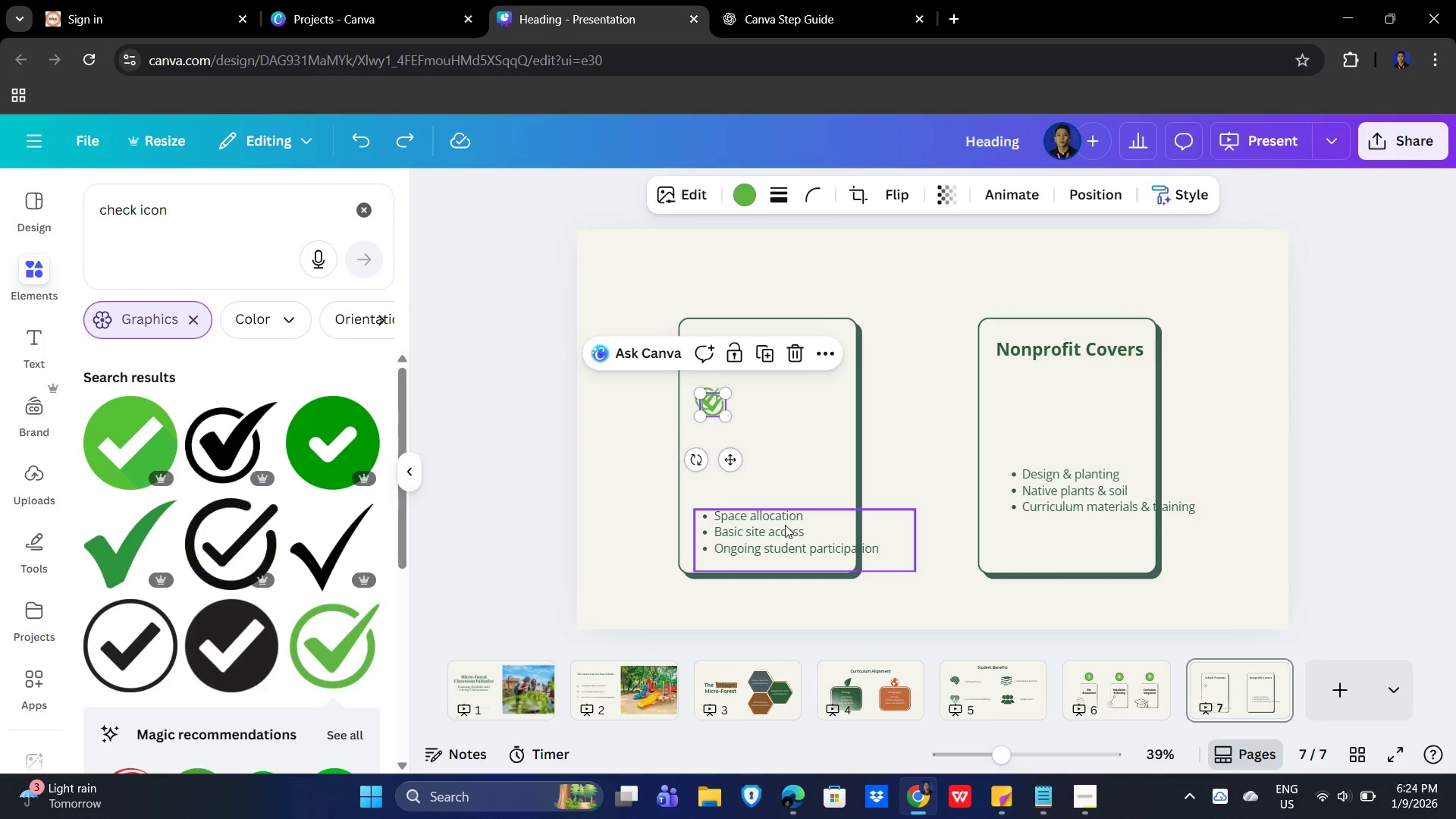 
key(Control+V)
 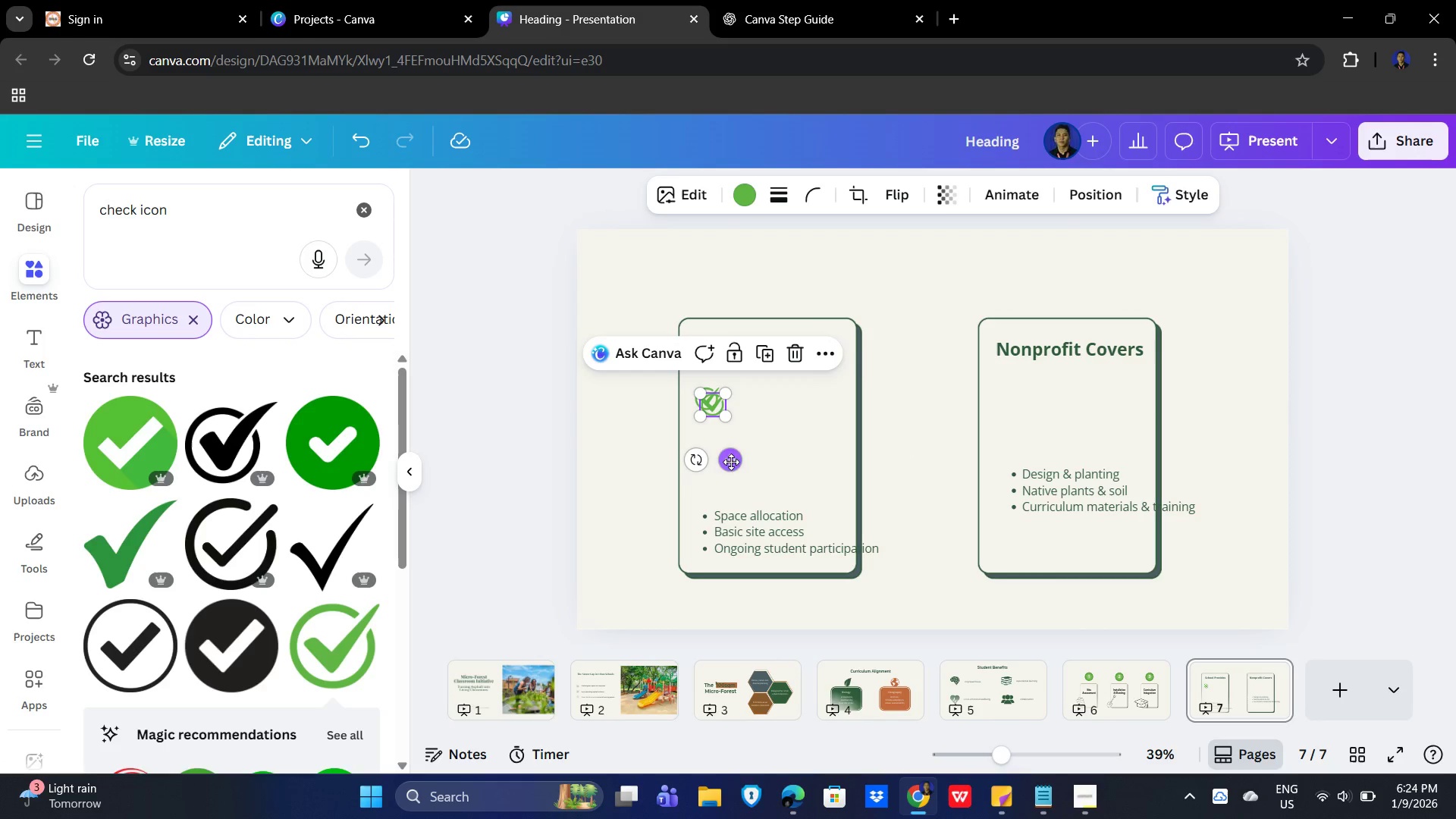 
left_click_drag(start_coordinate=[731, 458], to_coordinate=[726, 507])
 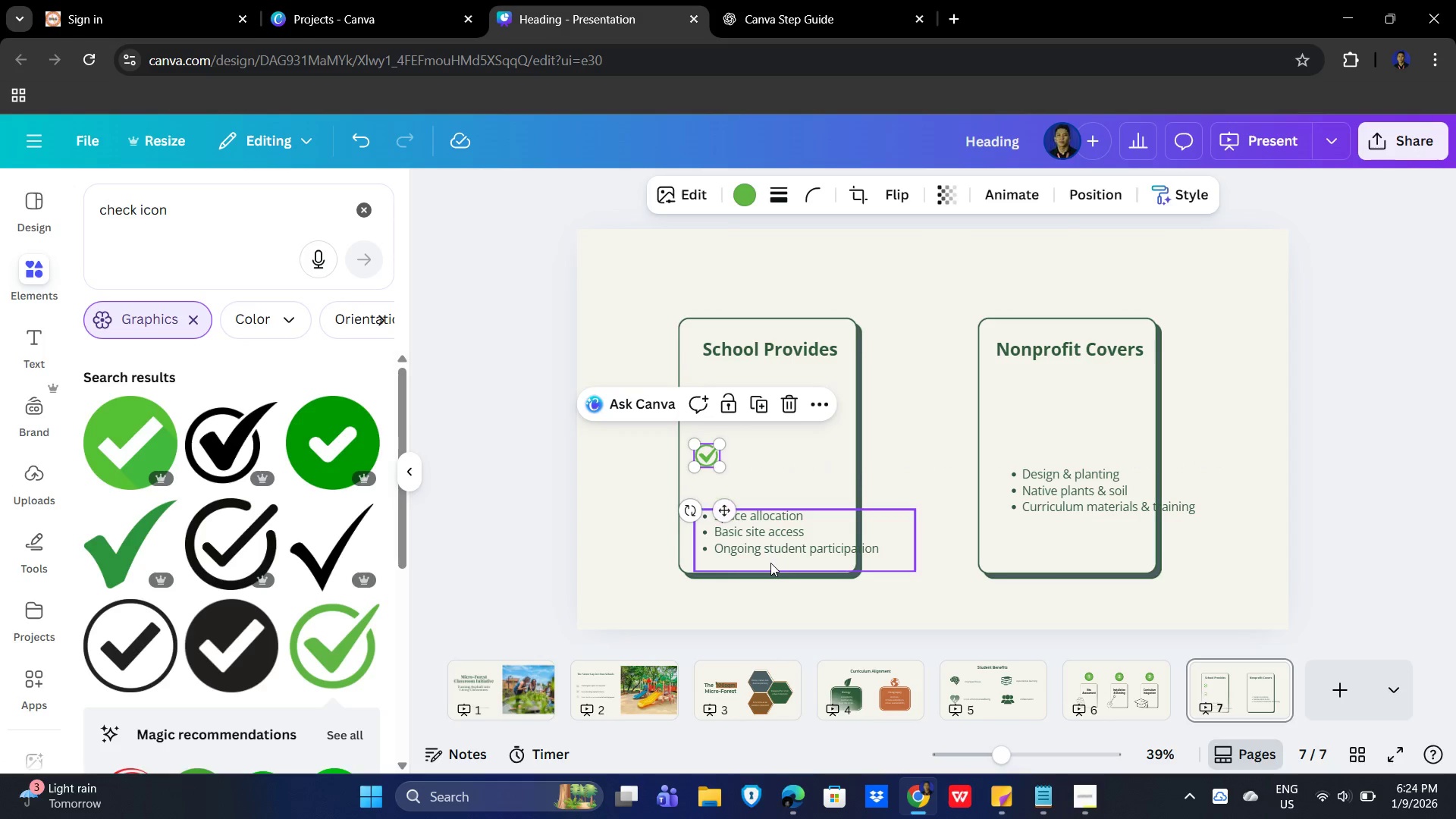 
hold_key(key=ControlLeft, duration=1.51)
 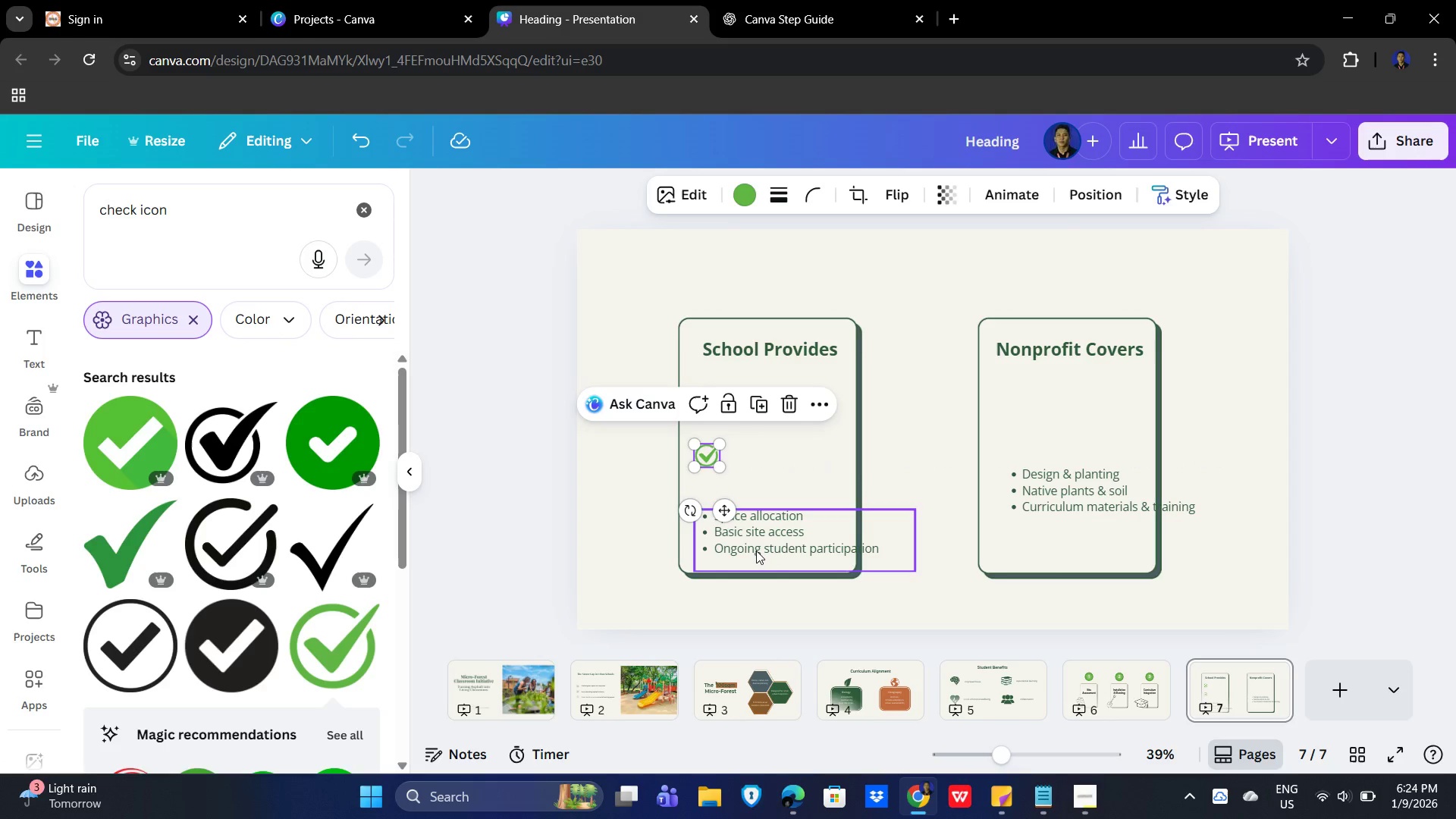 
key(Control+V)
 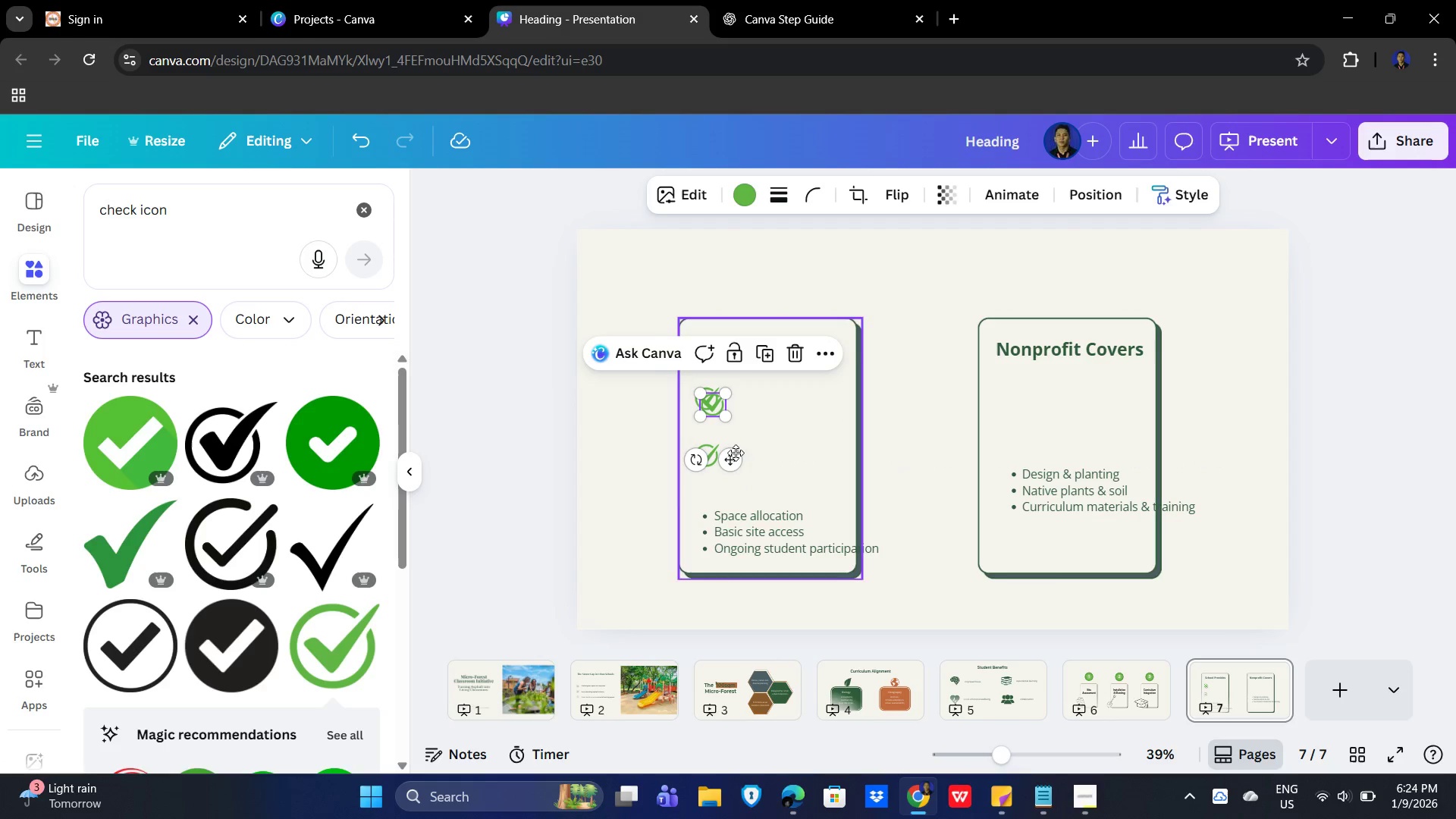 
left_click_drag(start_coordinate=[734, 463], to_coordinate=[732, 563])
 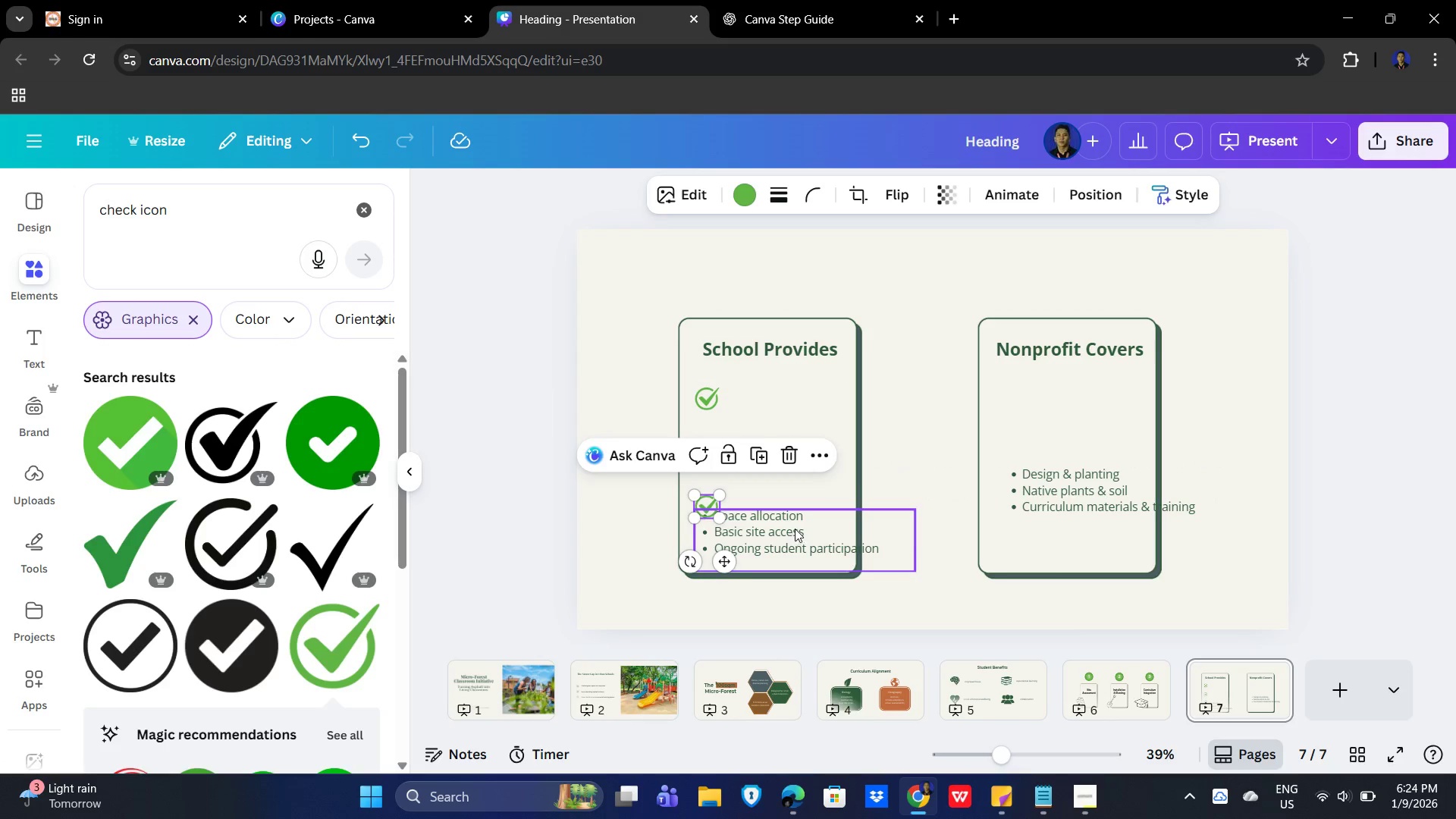 
double_click([795, 529])
 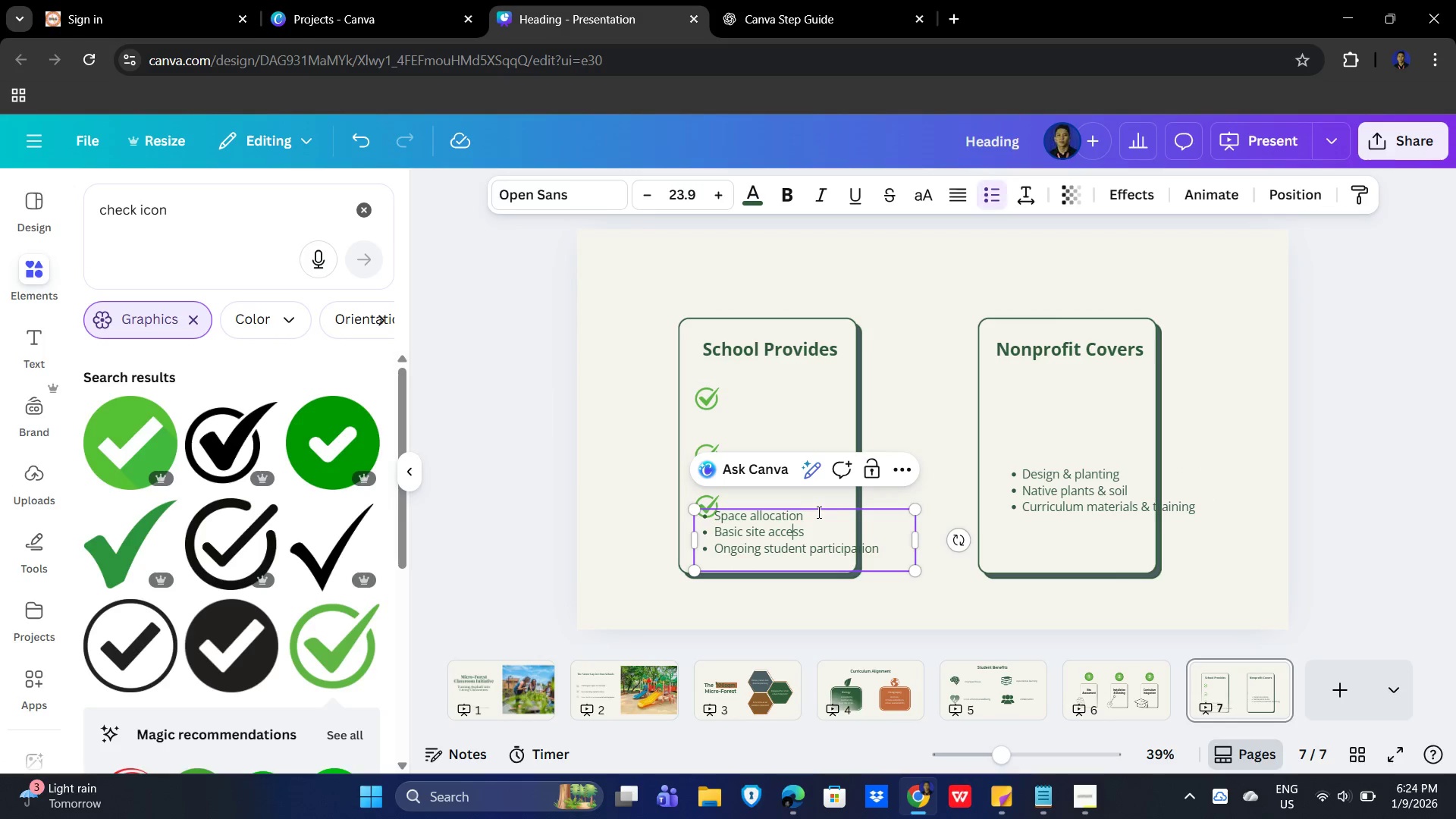 
left_click_drag(start_coordinate=[817, 512], to_coordinate=[716, 510])
 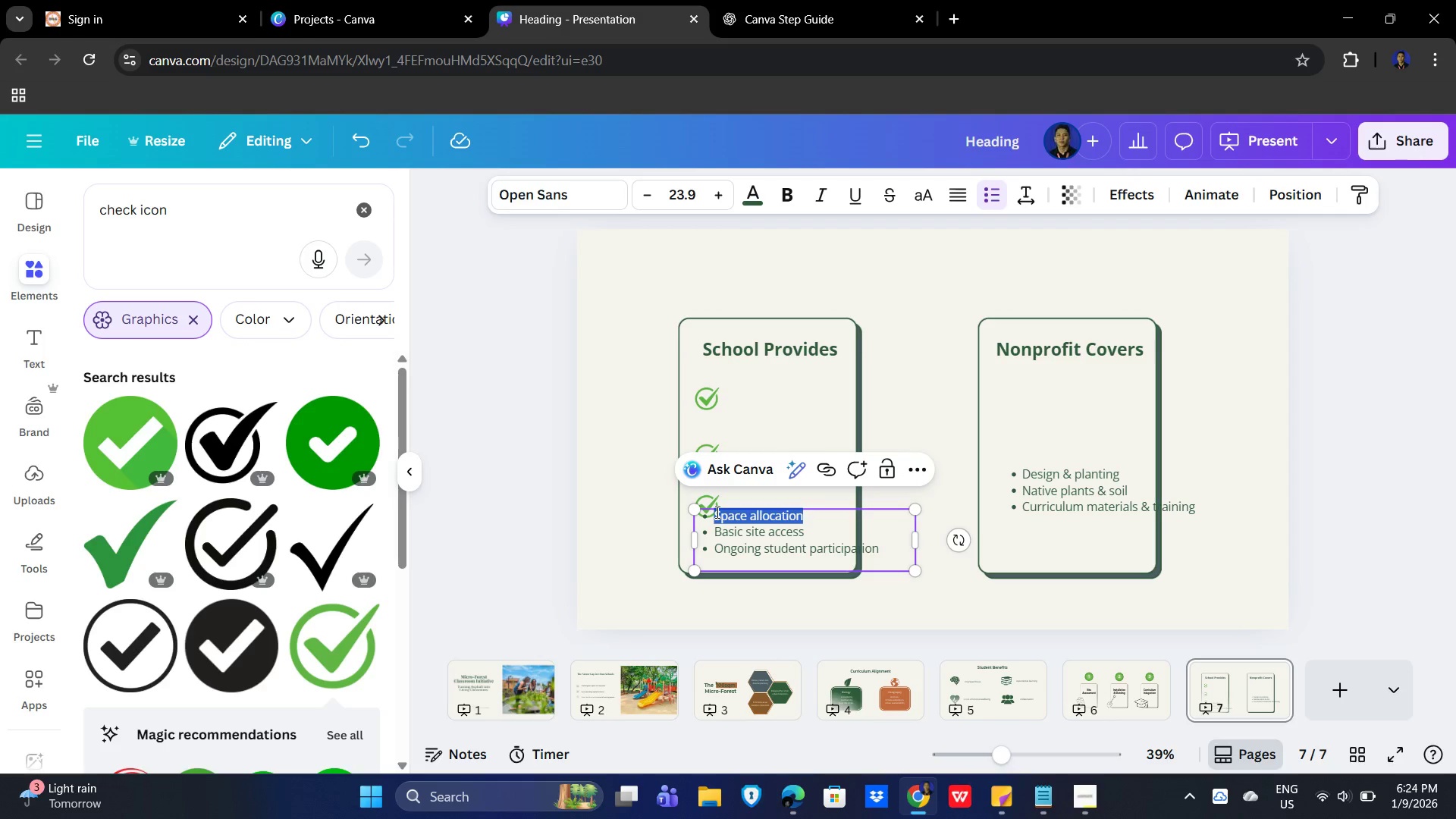 
key(Control+X)
 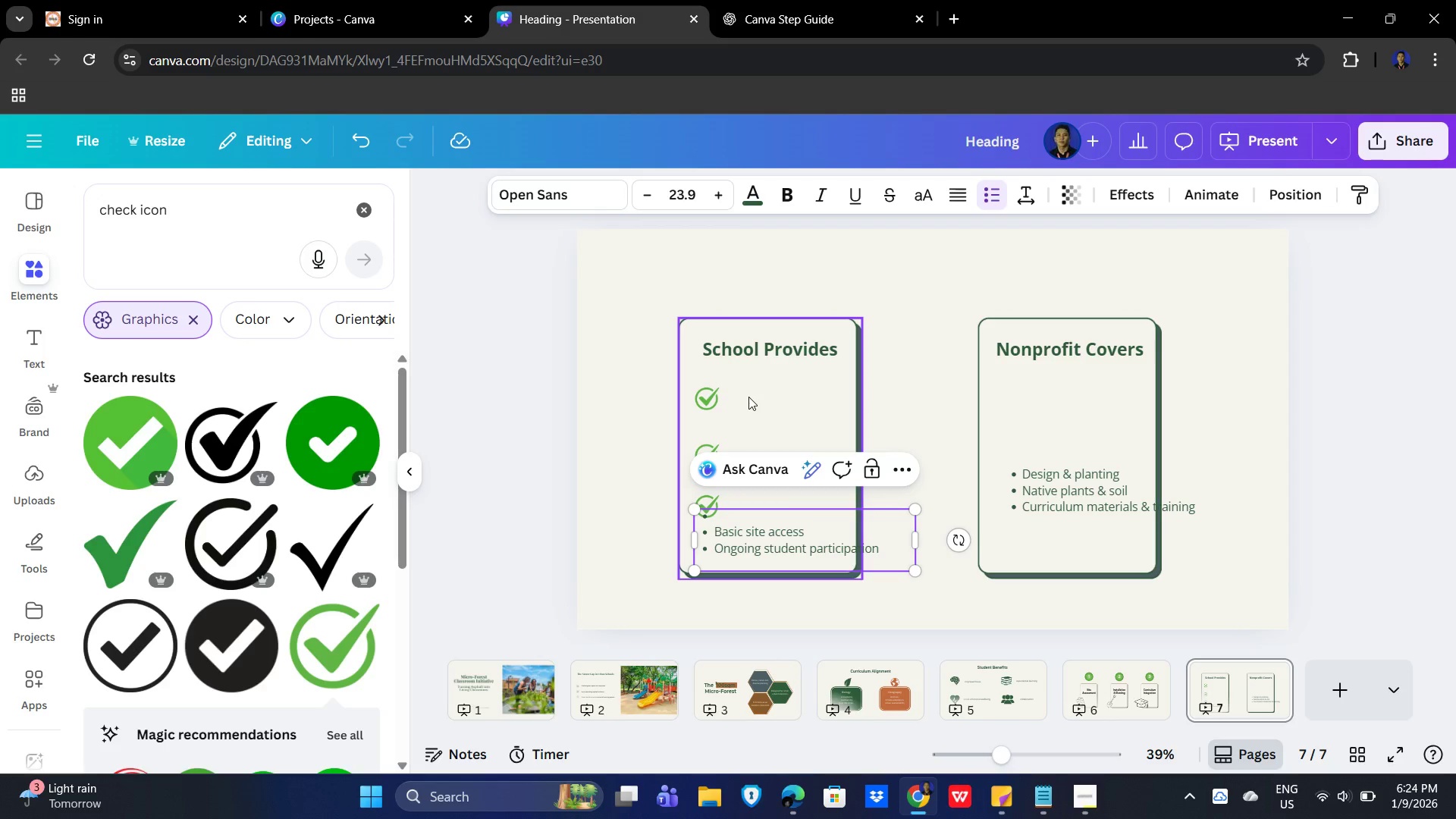 
left_click([748, 397])
 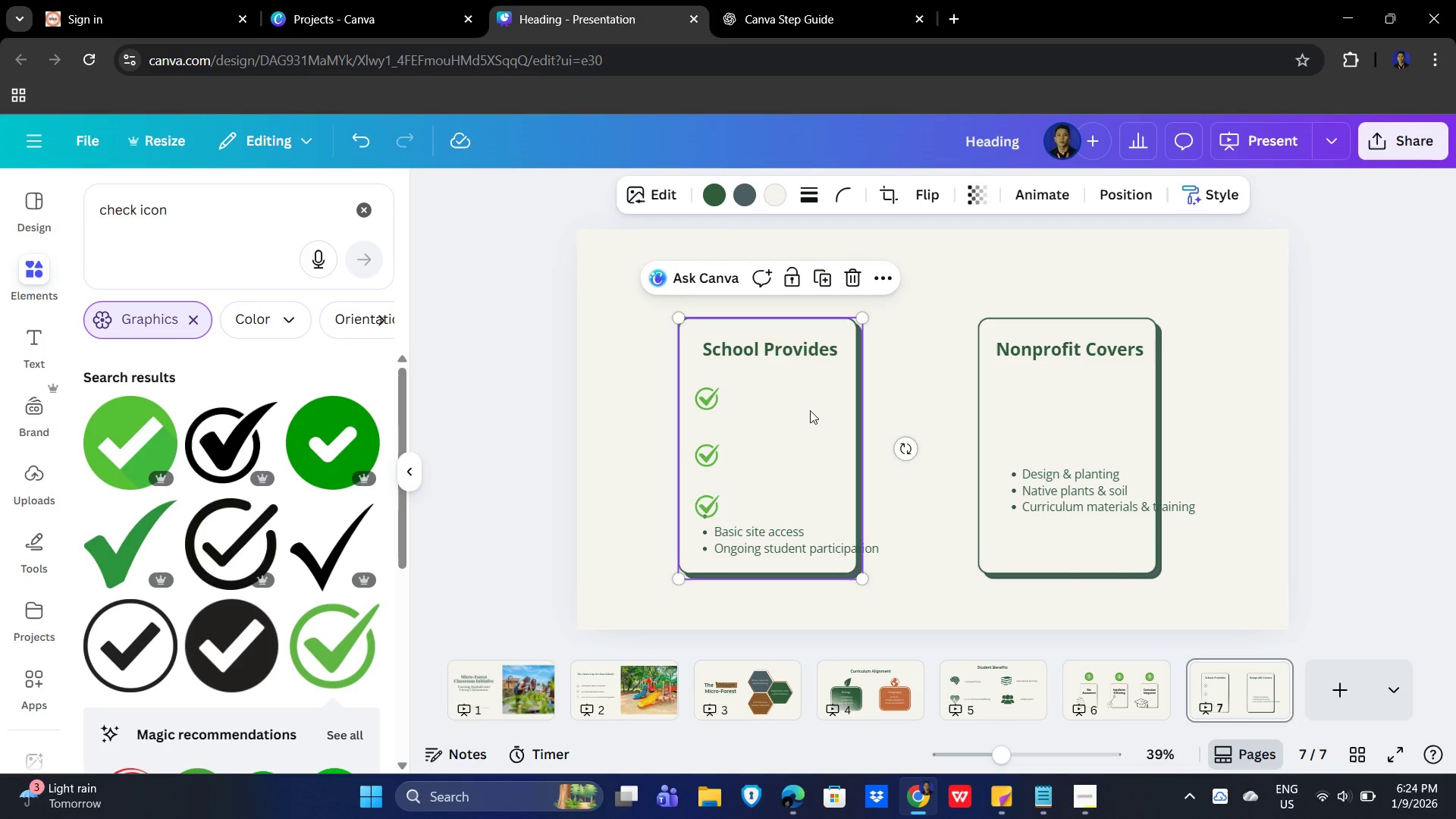 
key(Control+V)
 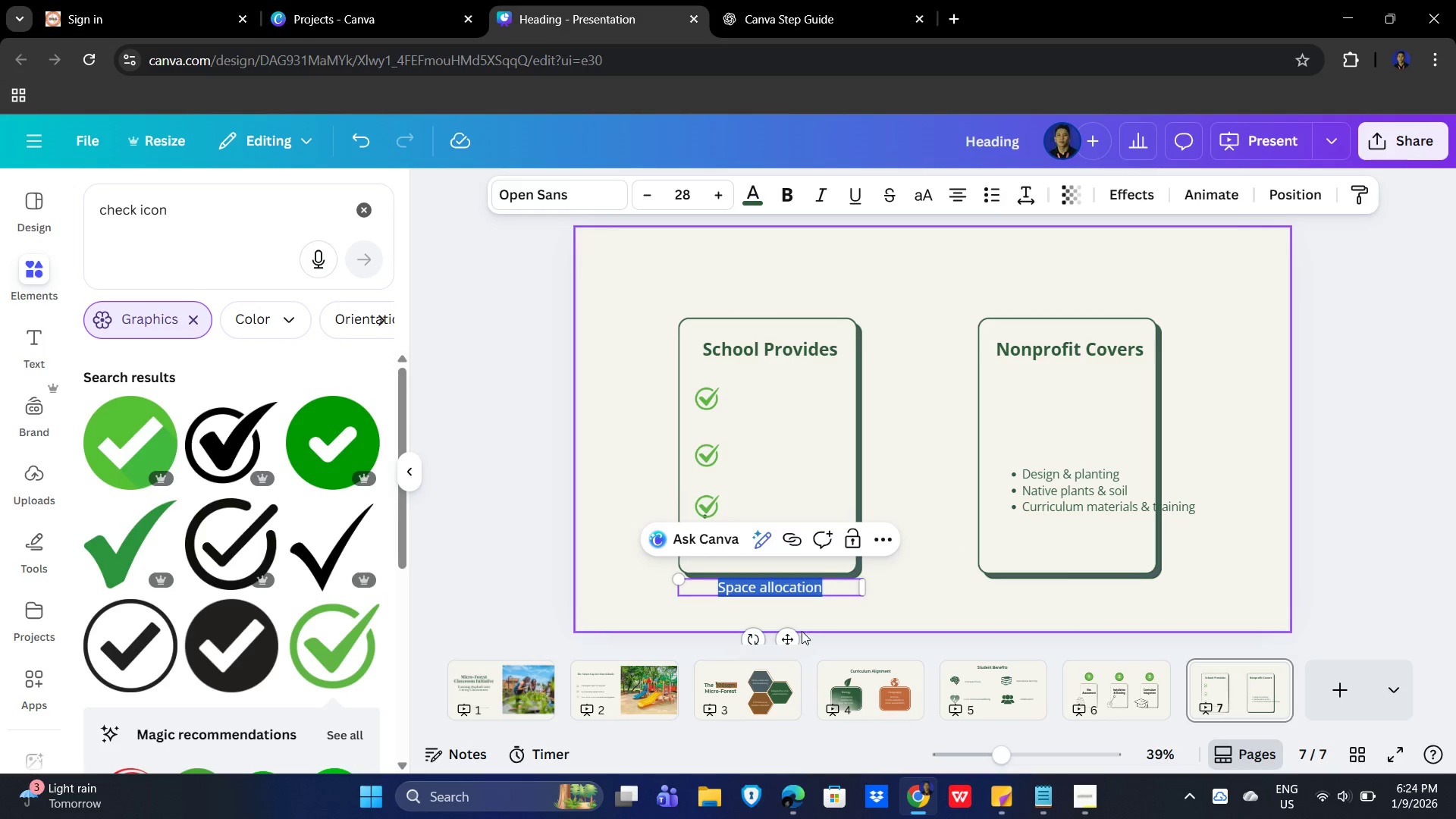 
left_click_drag(start_coordinate=[791, 638], to_coordinate=[806, 449])
 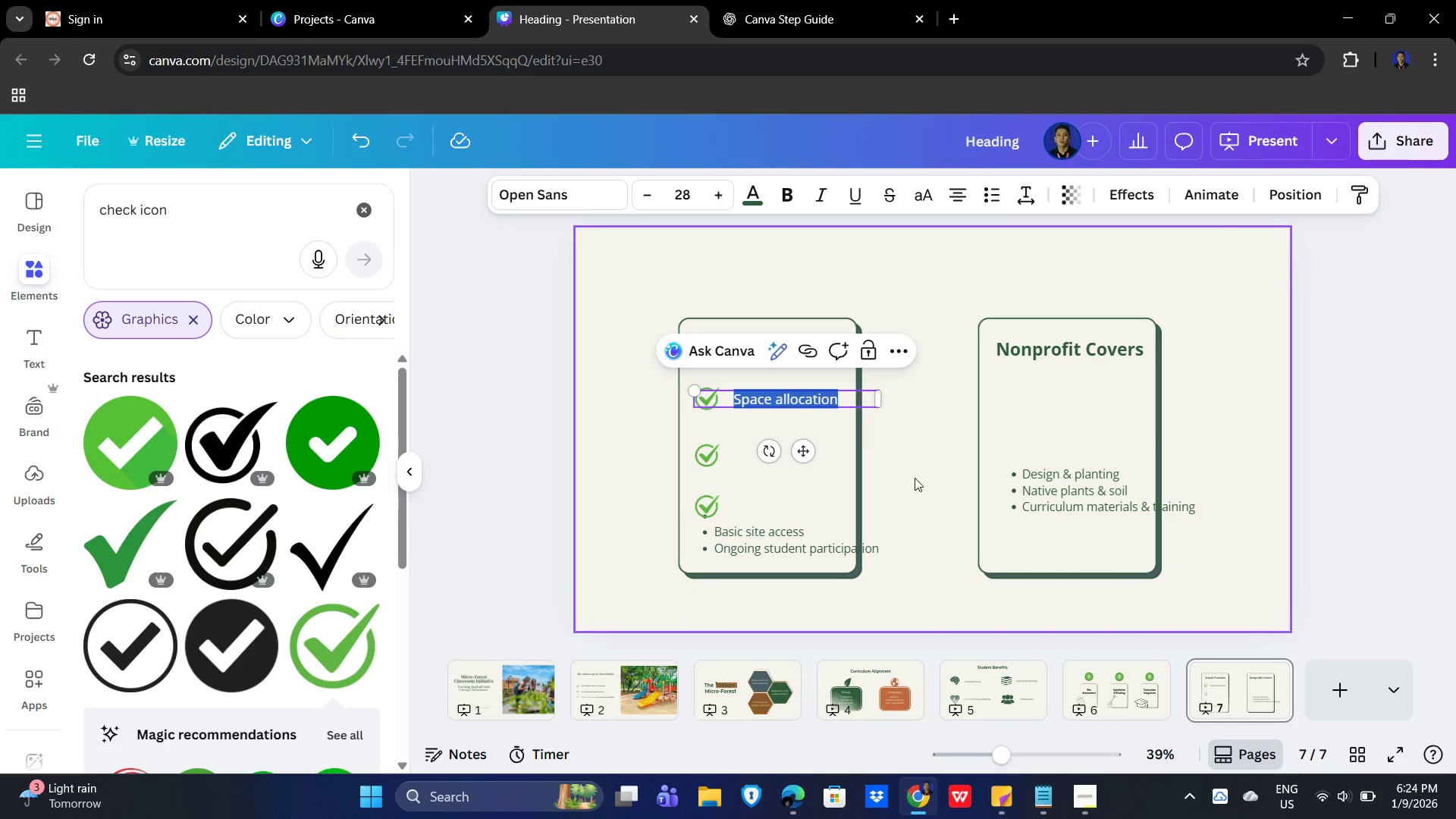 
left_click([922, 478])
 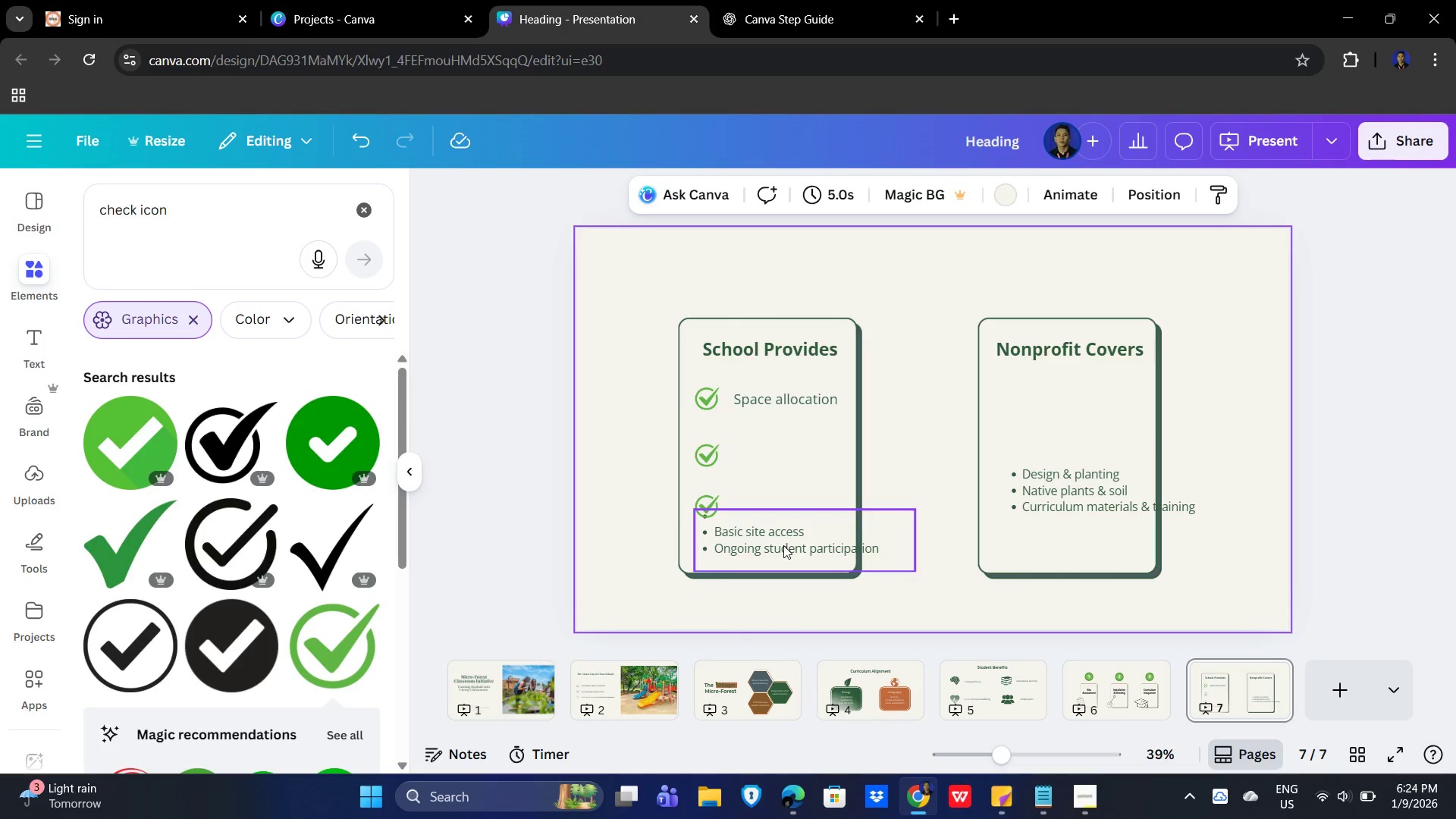 
left_click_drag(start_coordinate=[812, 529], to_coordinate=[806, 530])
 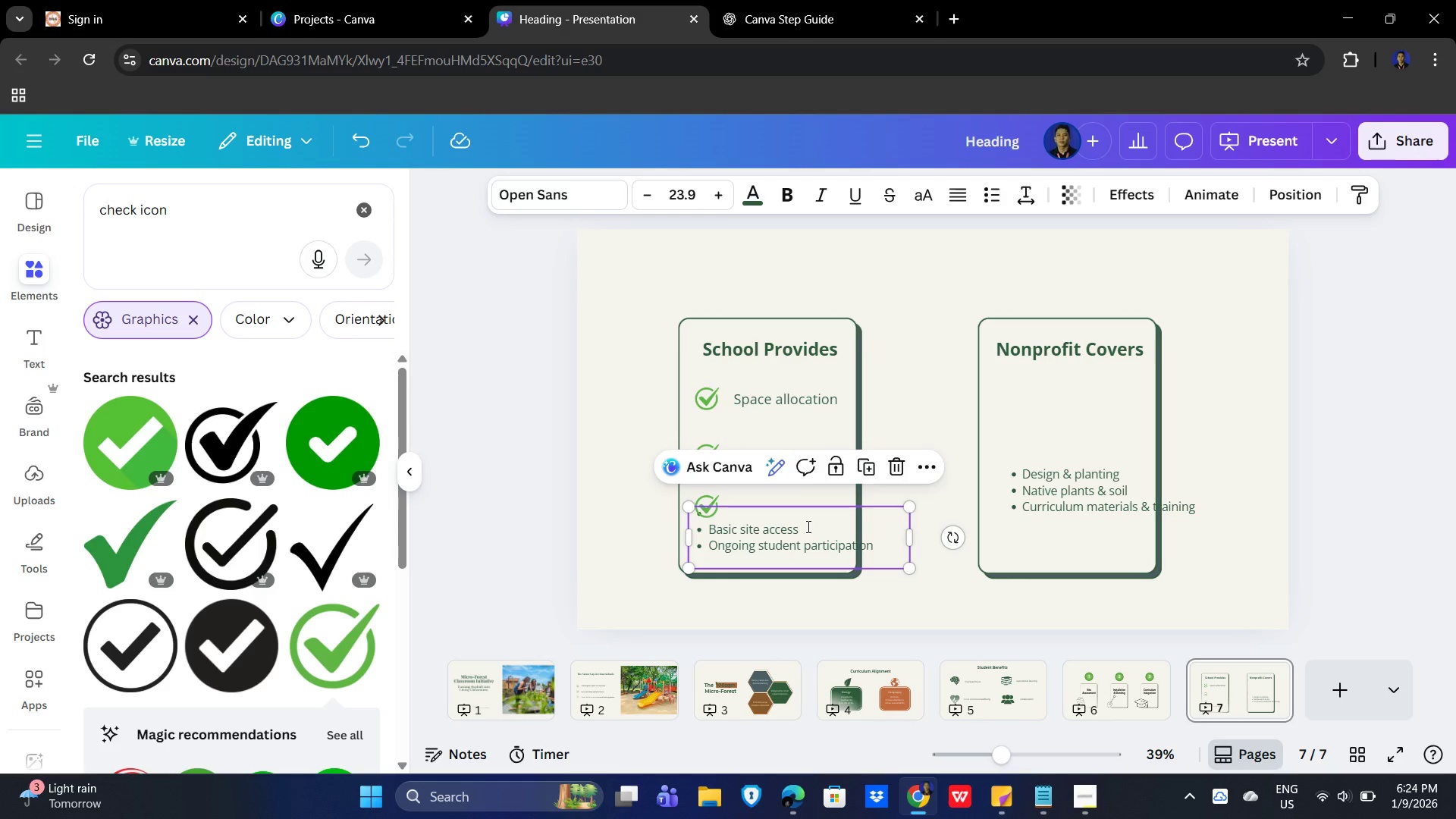 
double_click([807, 526])
 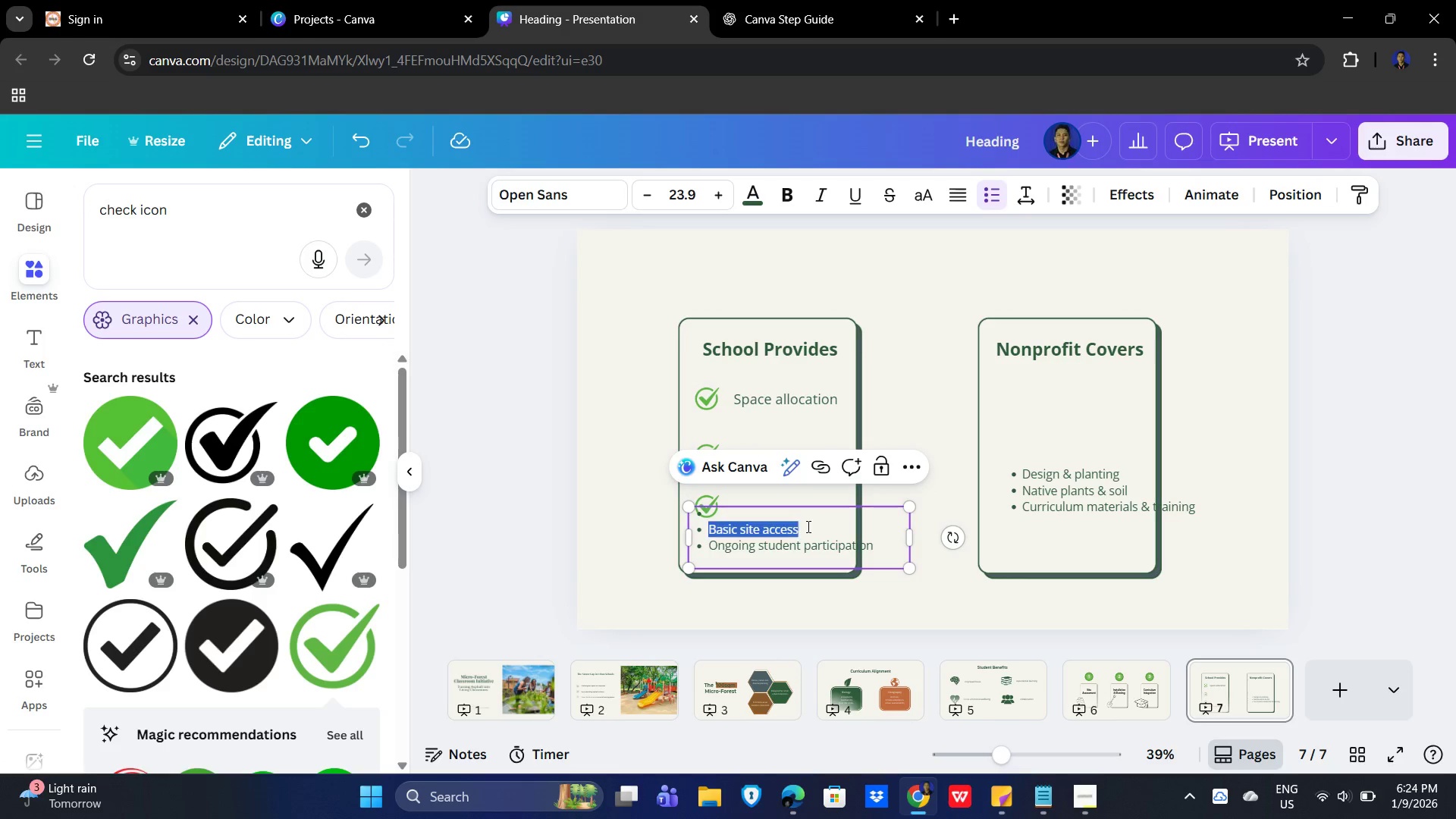 
left_click_drag(start_coordinate=[807, 526], to_coordinate=[764, 529])
 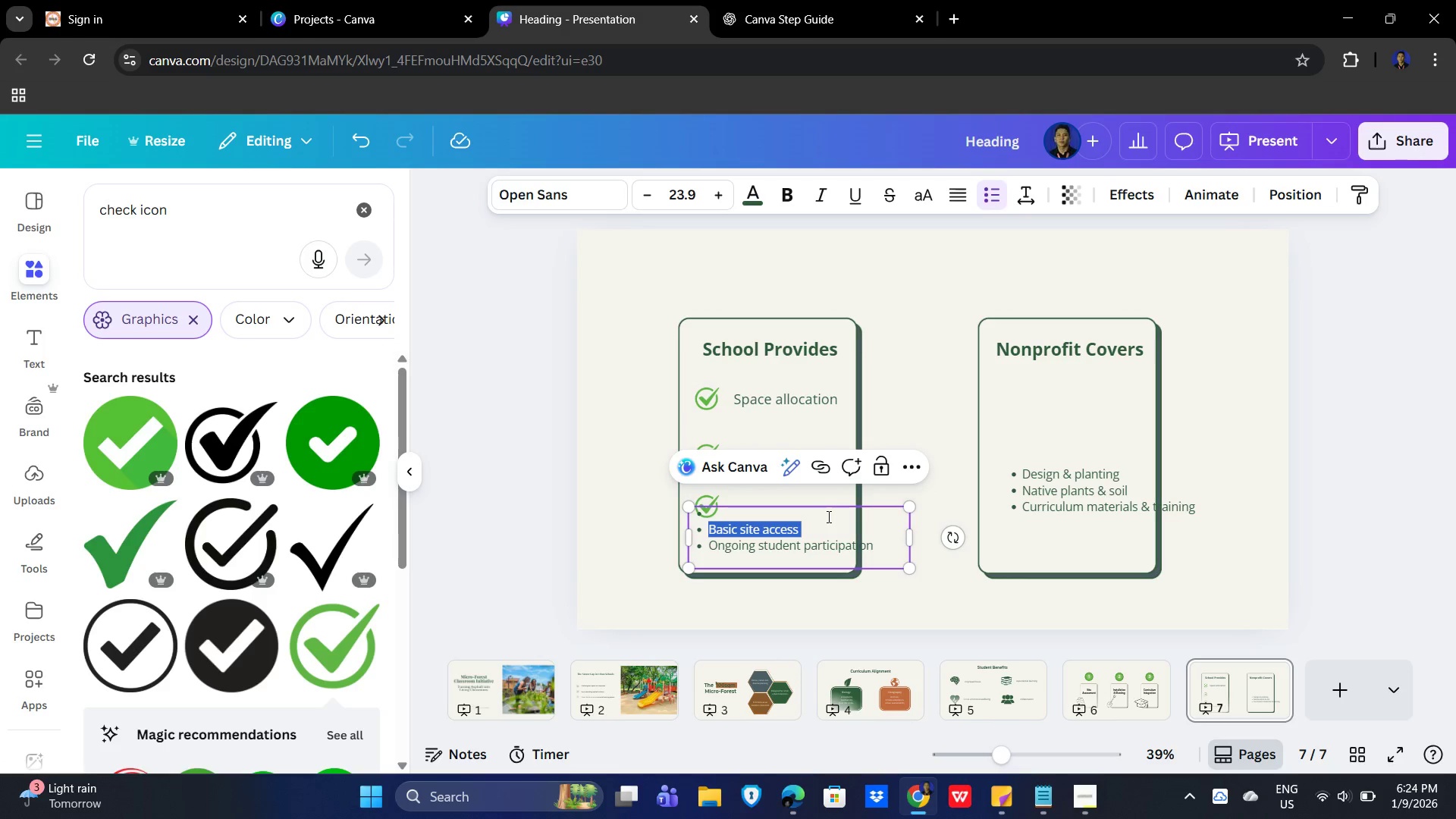 
key(Control+C)
 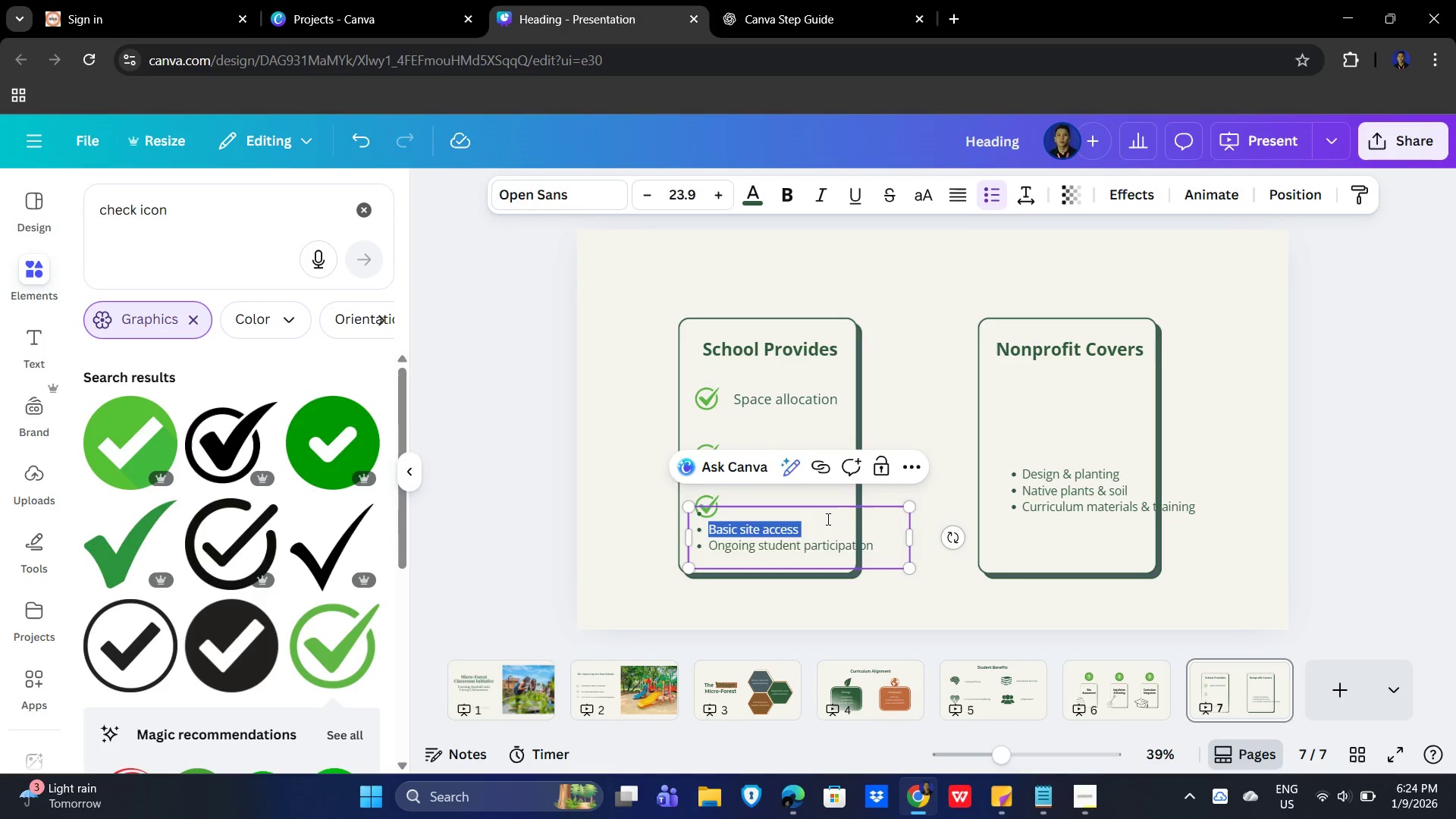 
key(Control+V)
 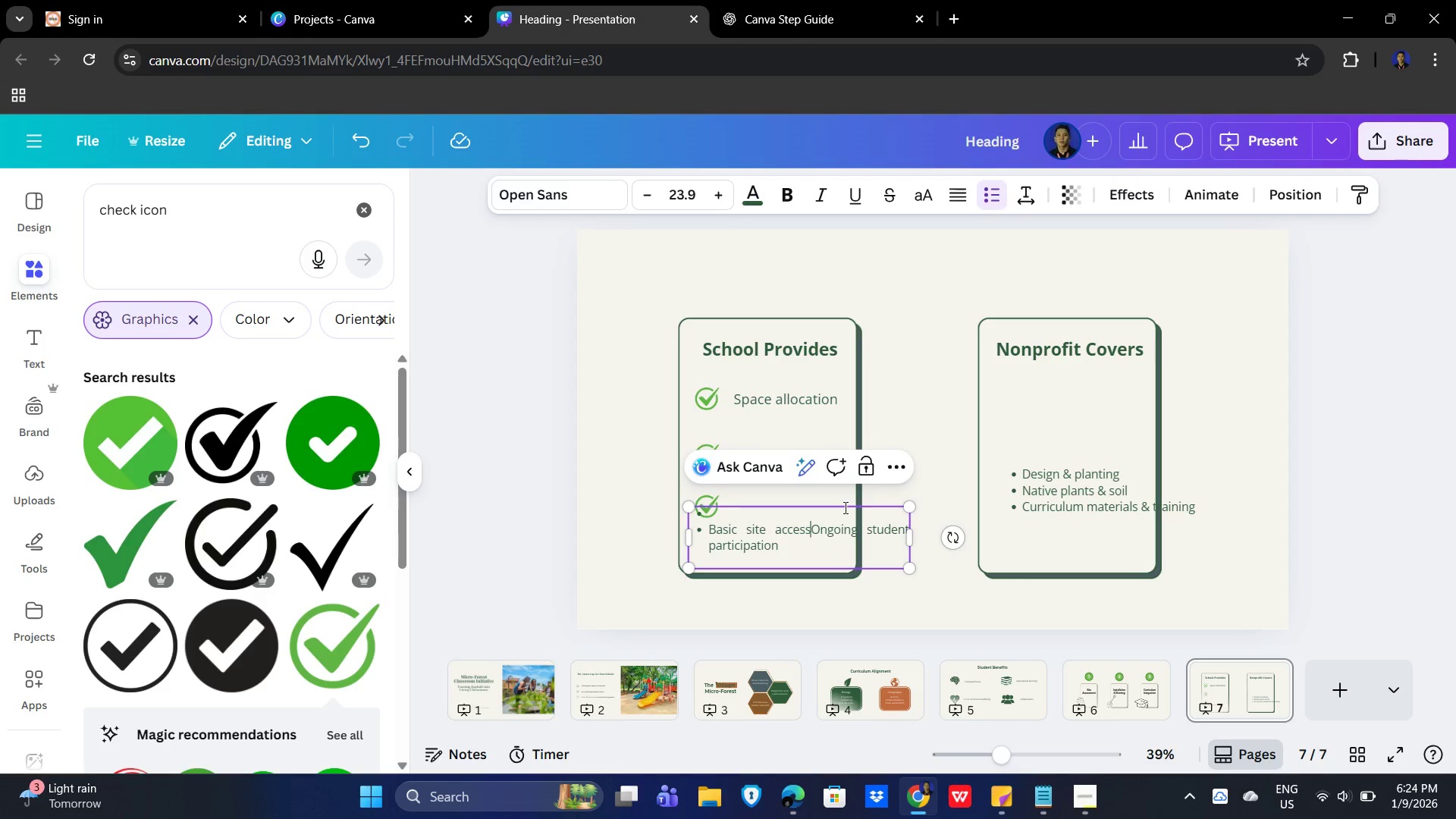 
key(Control+Z)
 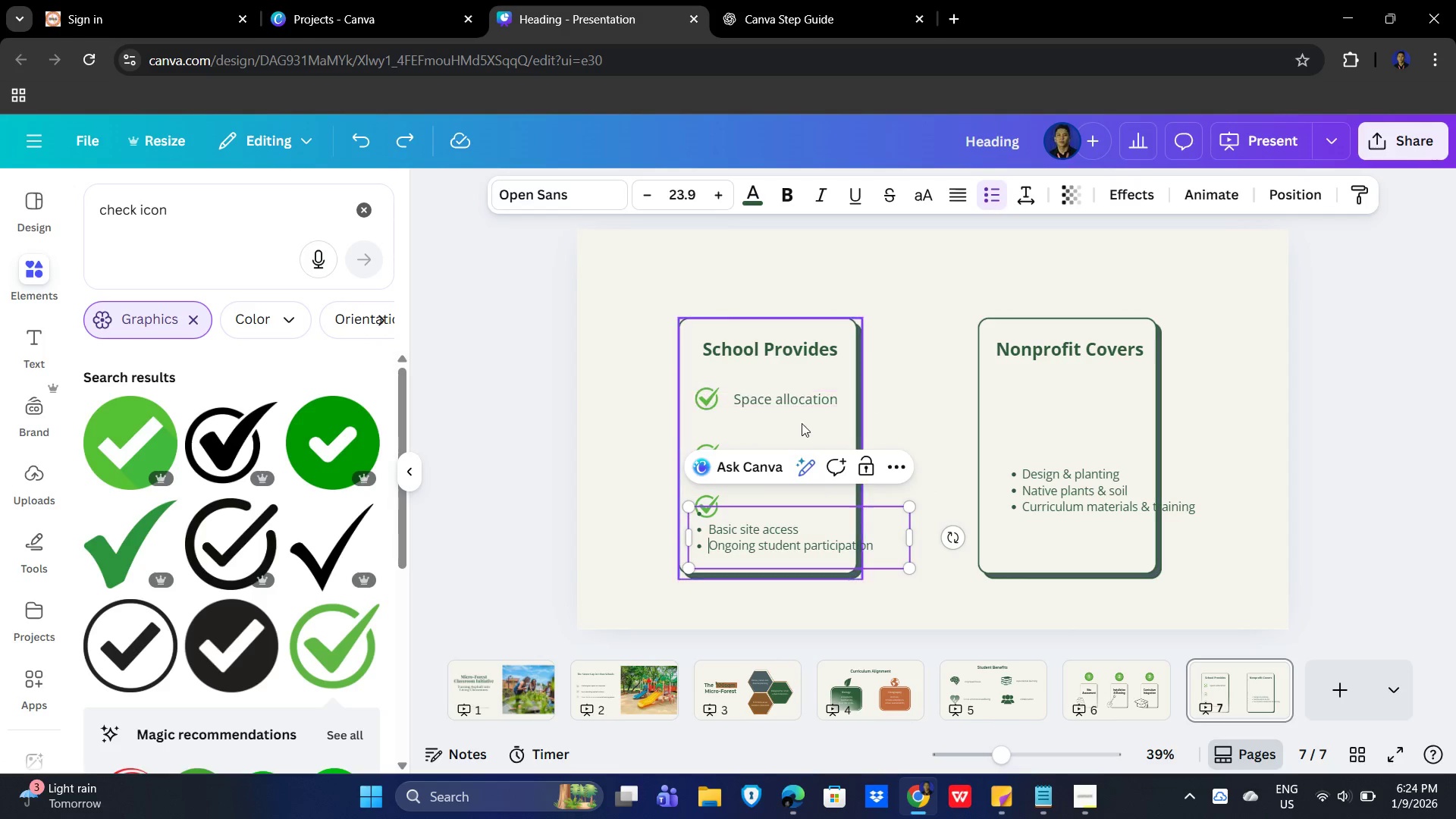 
left_click([799, 423])
 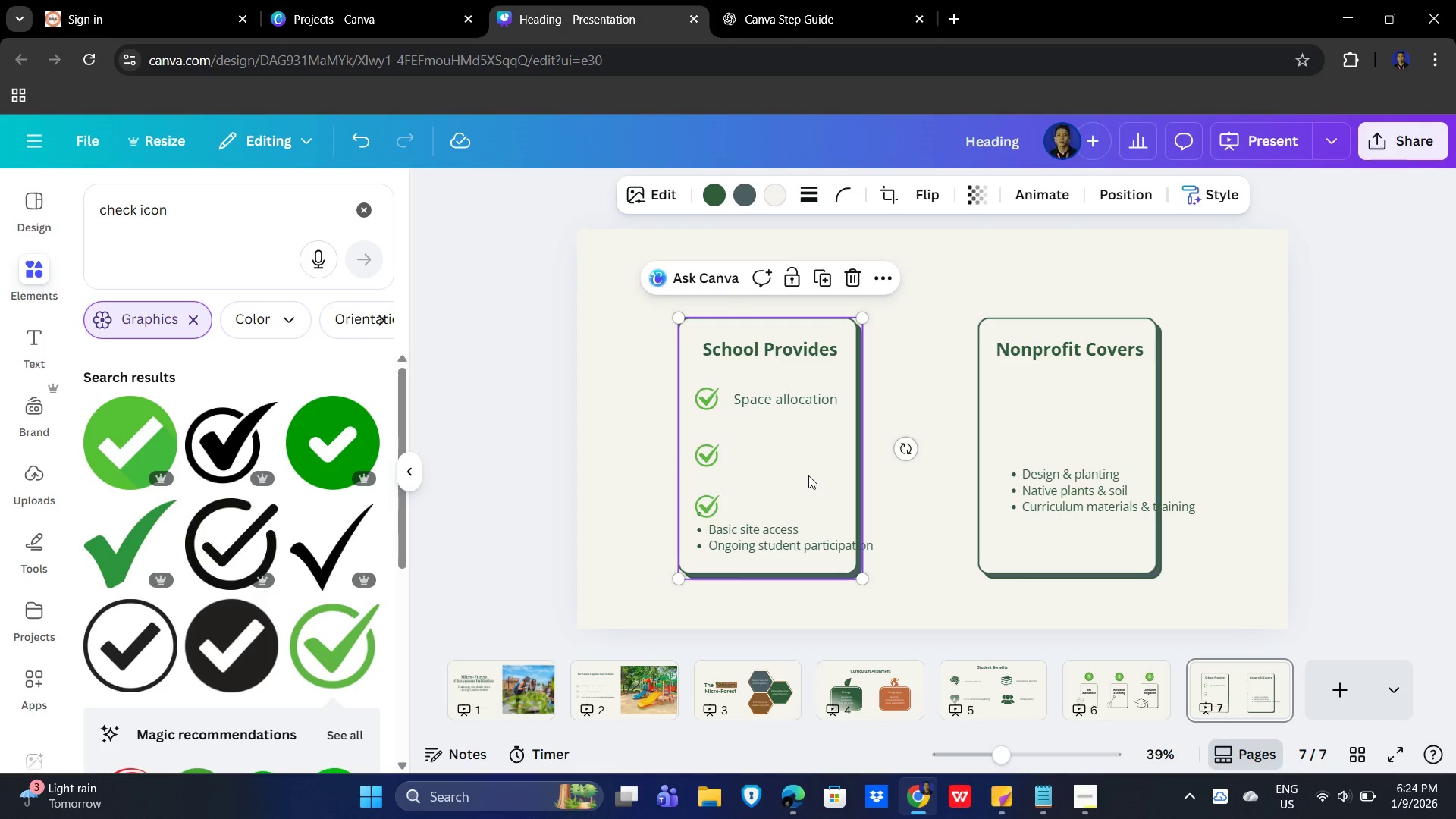 
key(Control+V)
 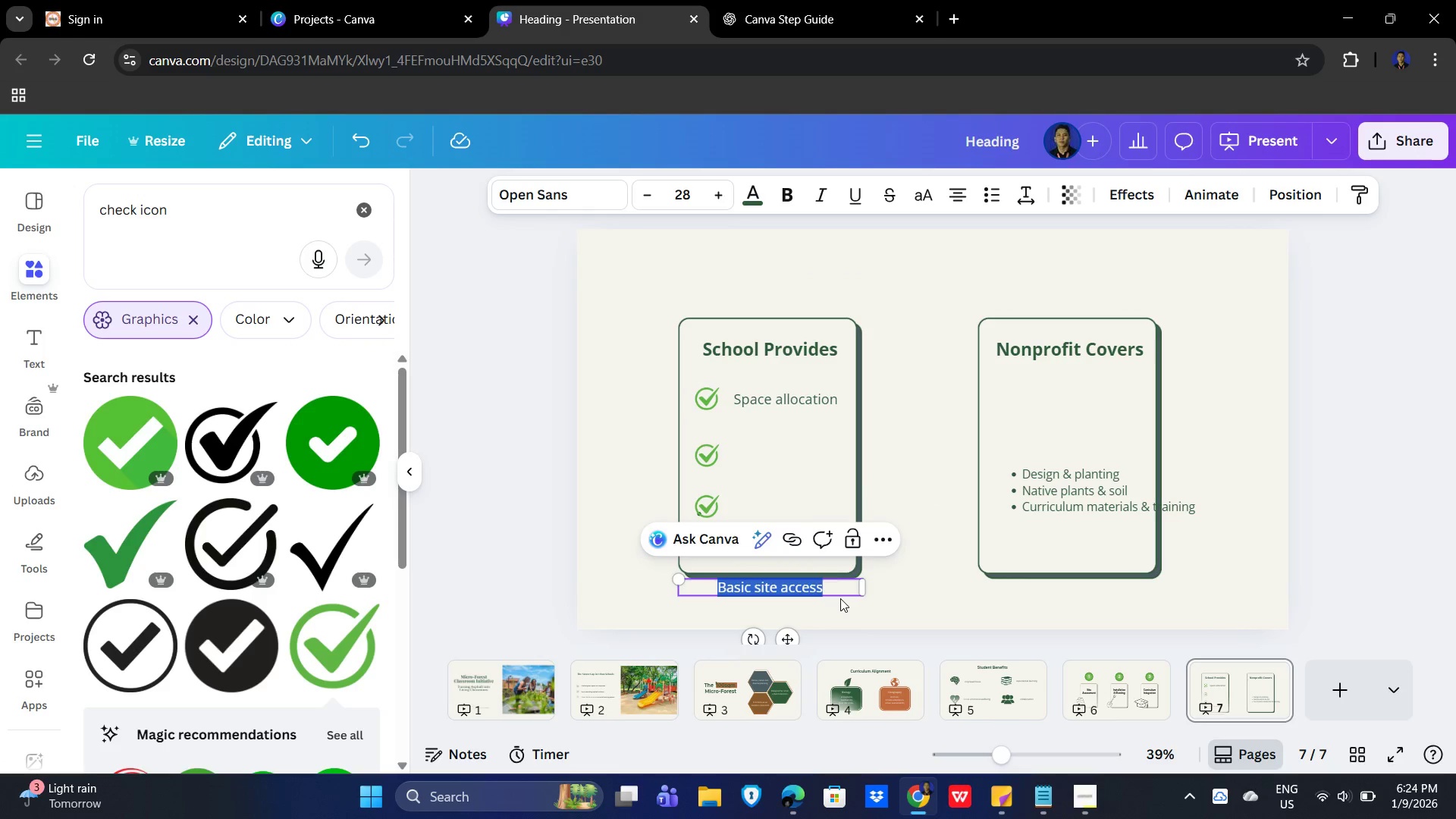 
left_click([908, 471])
 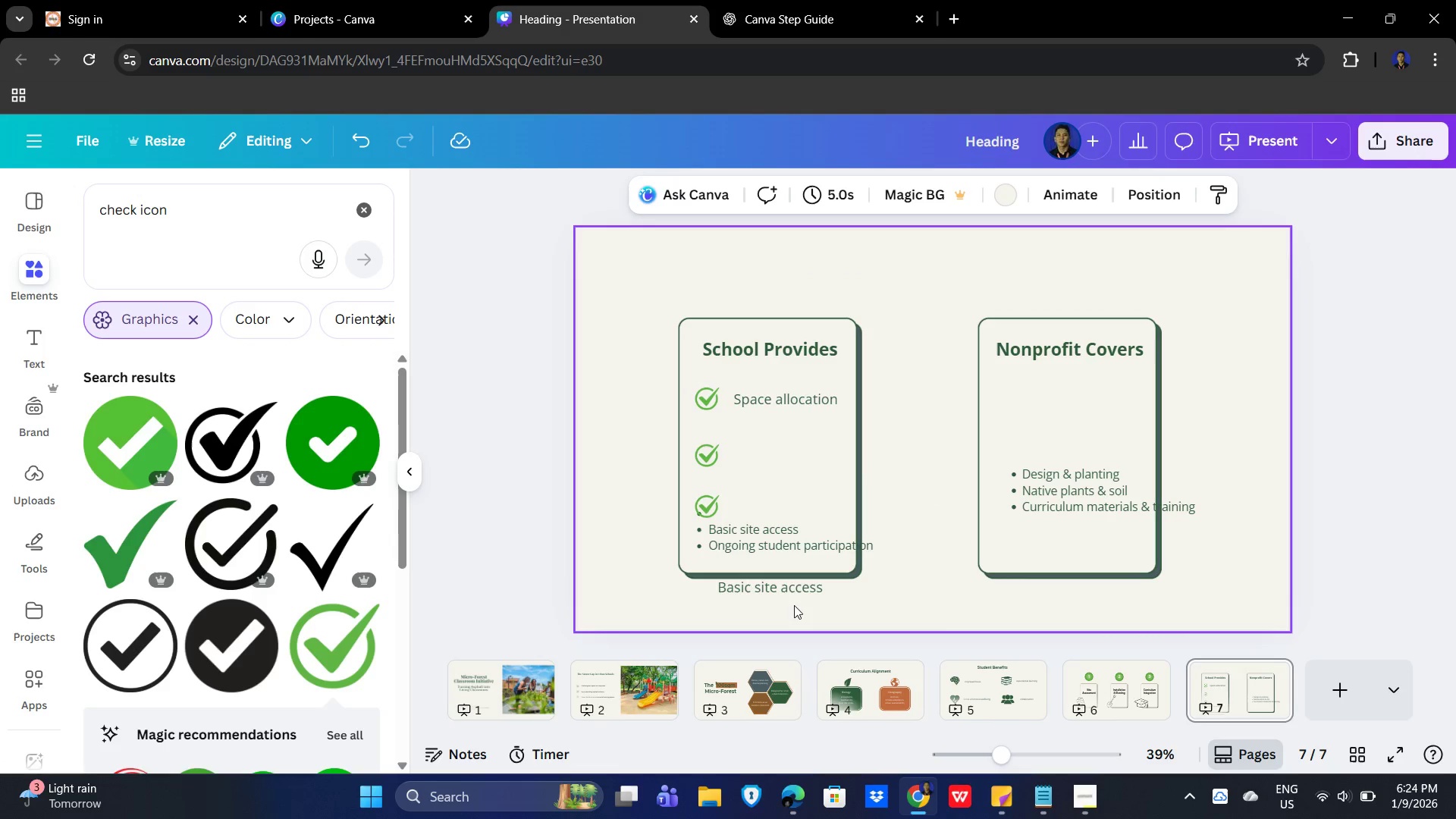 
left_click([792, 595])
 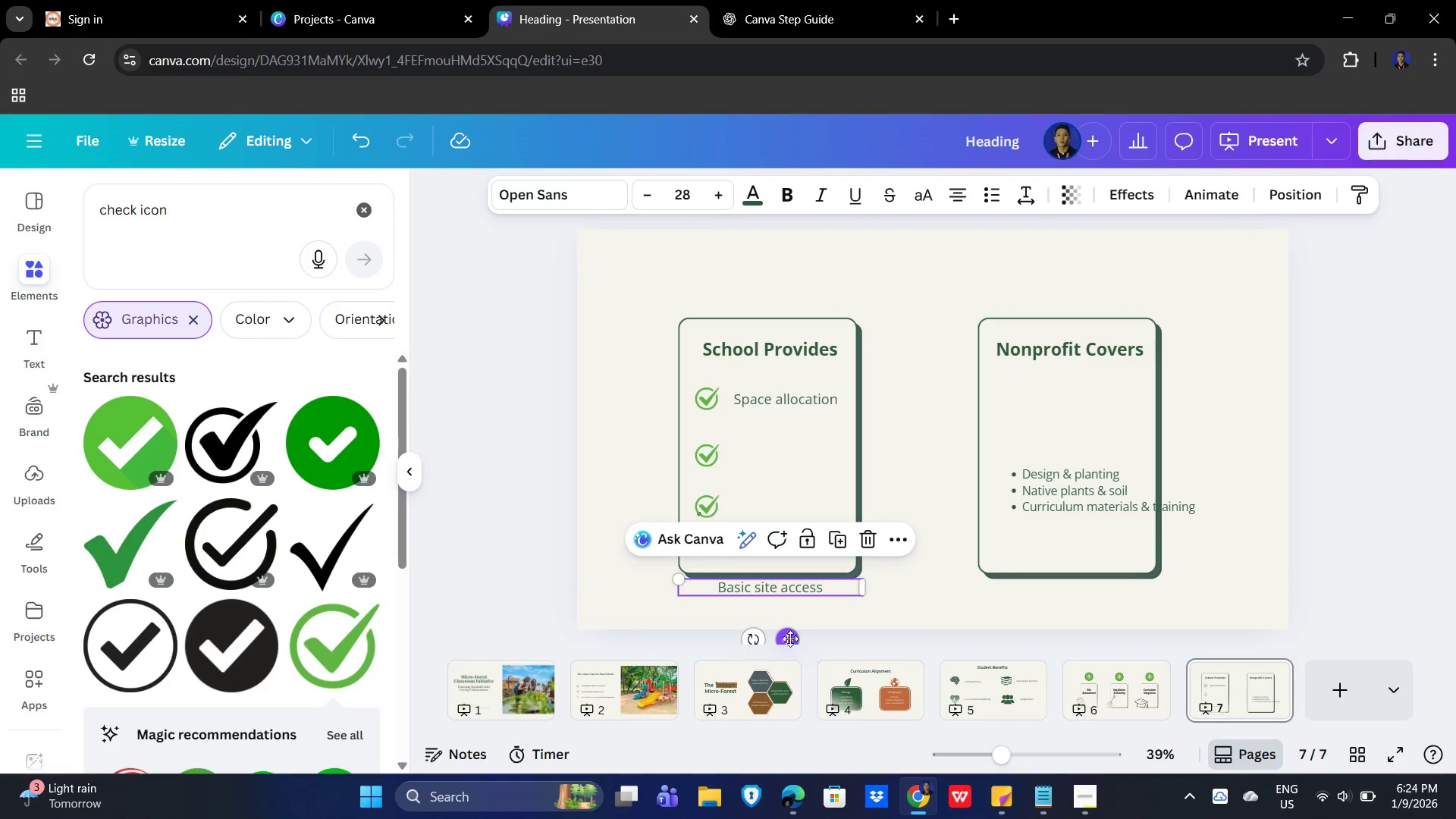 
left_click_drag(start_coordinate=[789, 639], to_coordinate=[799, 507])
 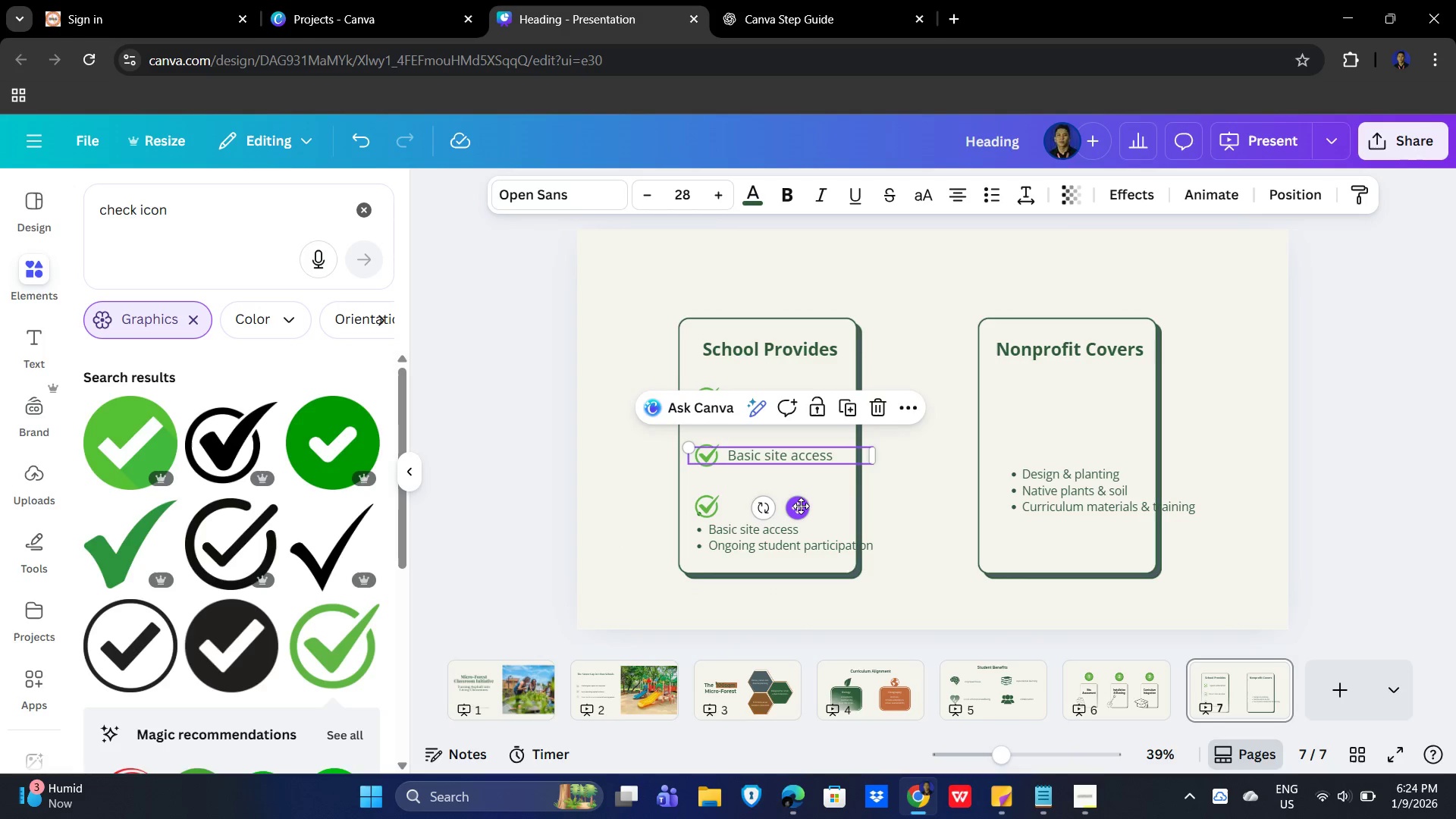 
left_click_drag(start_coordinate=[801, 506], to_coordinate=[797, 509])
 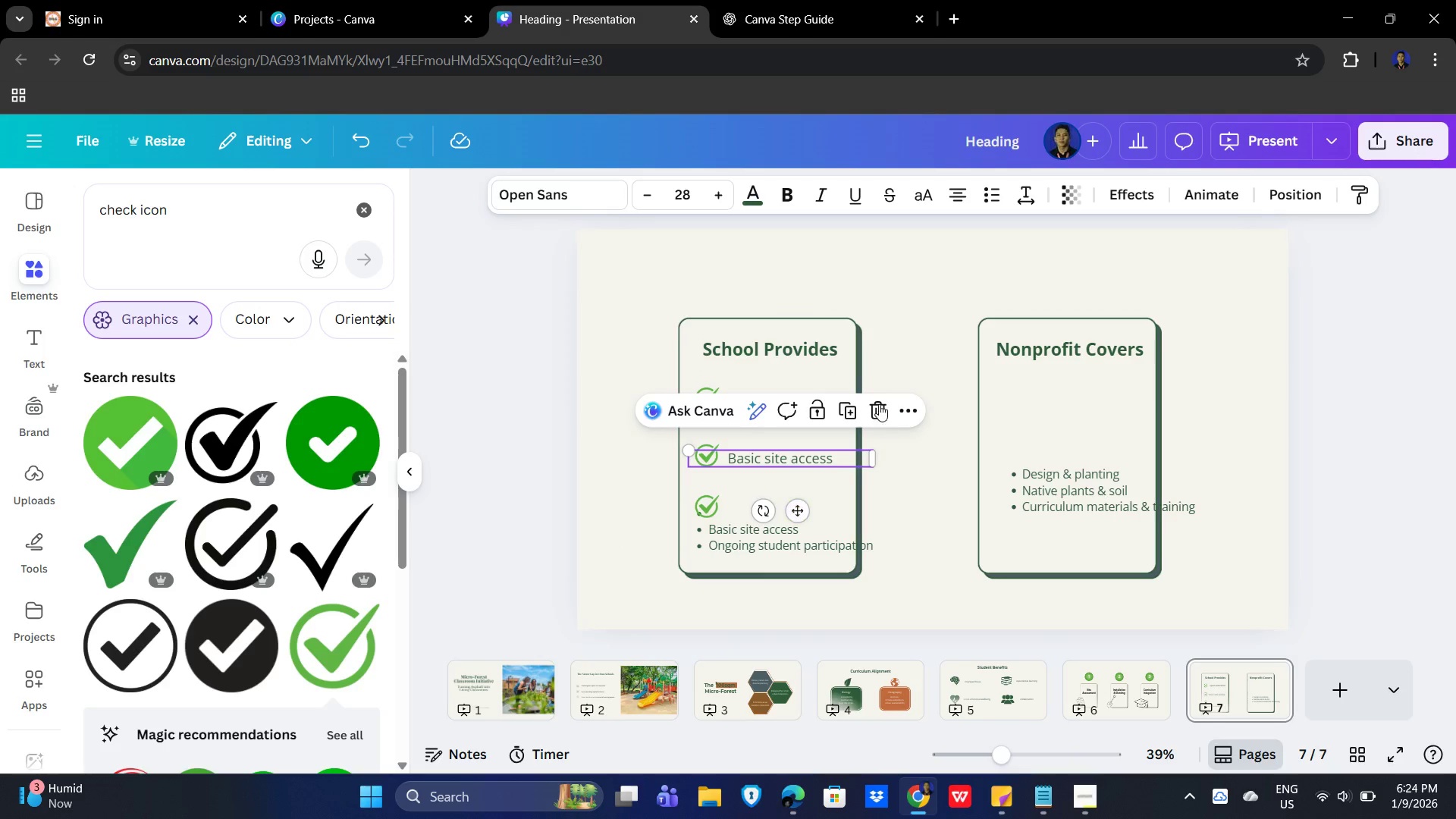 
left_click([879, 404])
 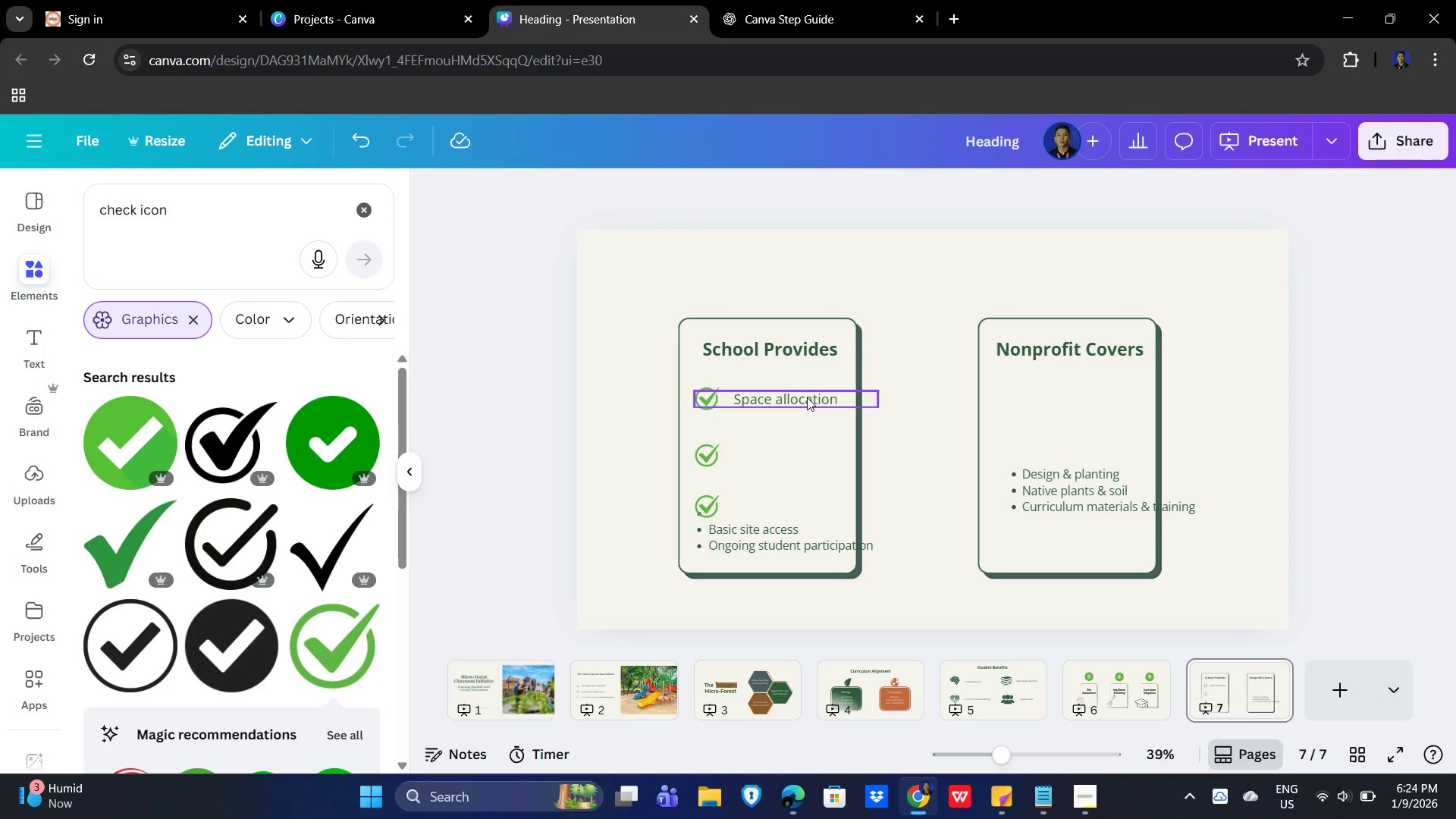 
key(Control+Z)
 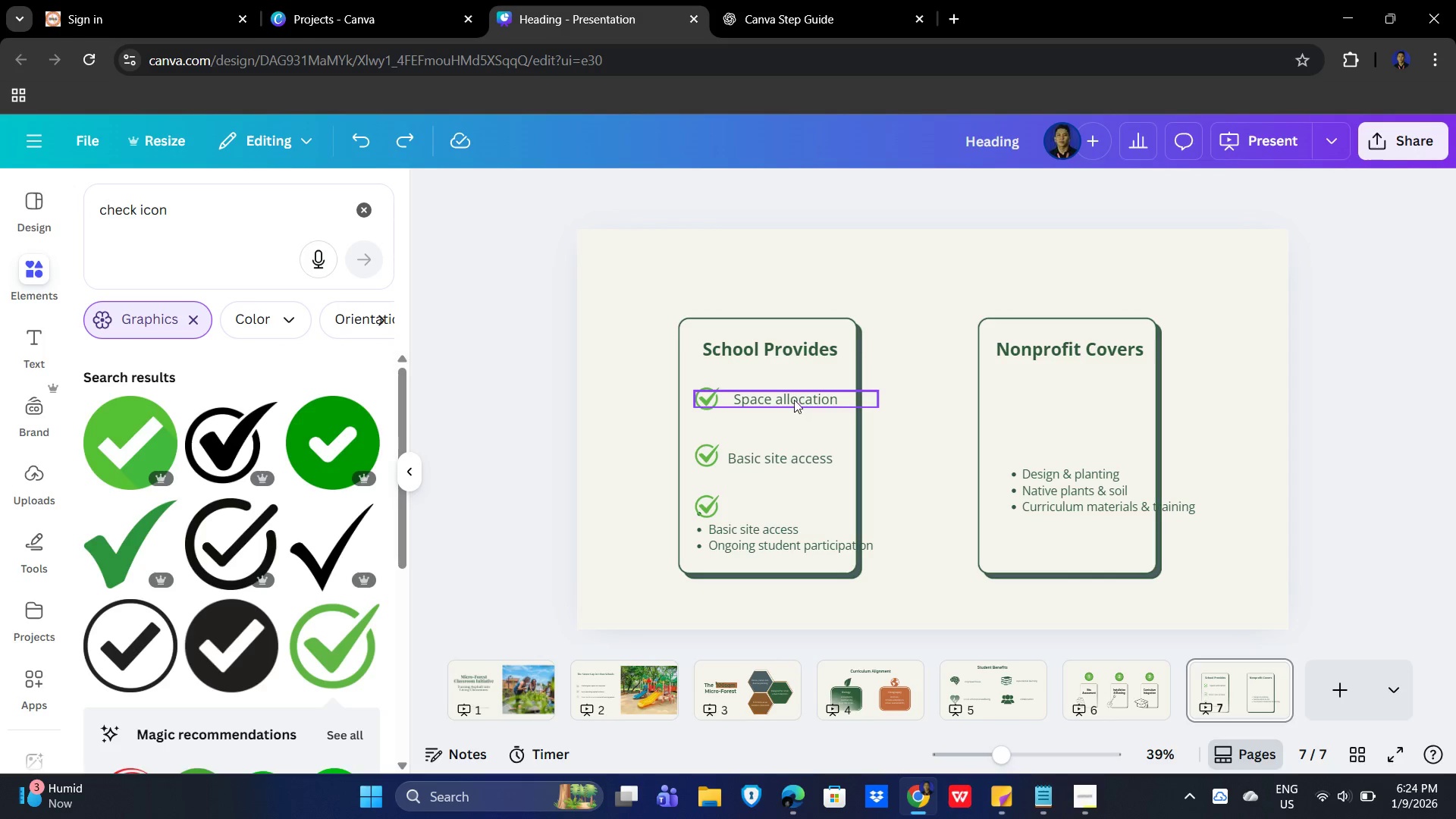 
left_click([792, 394])
 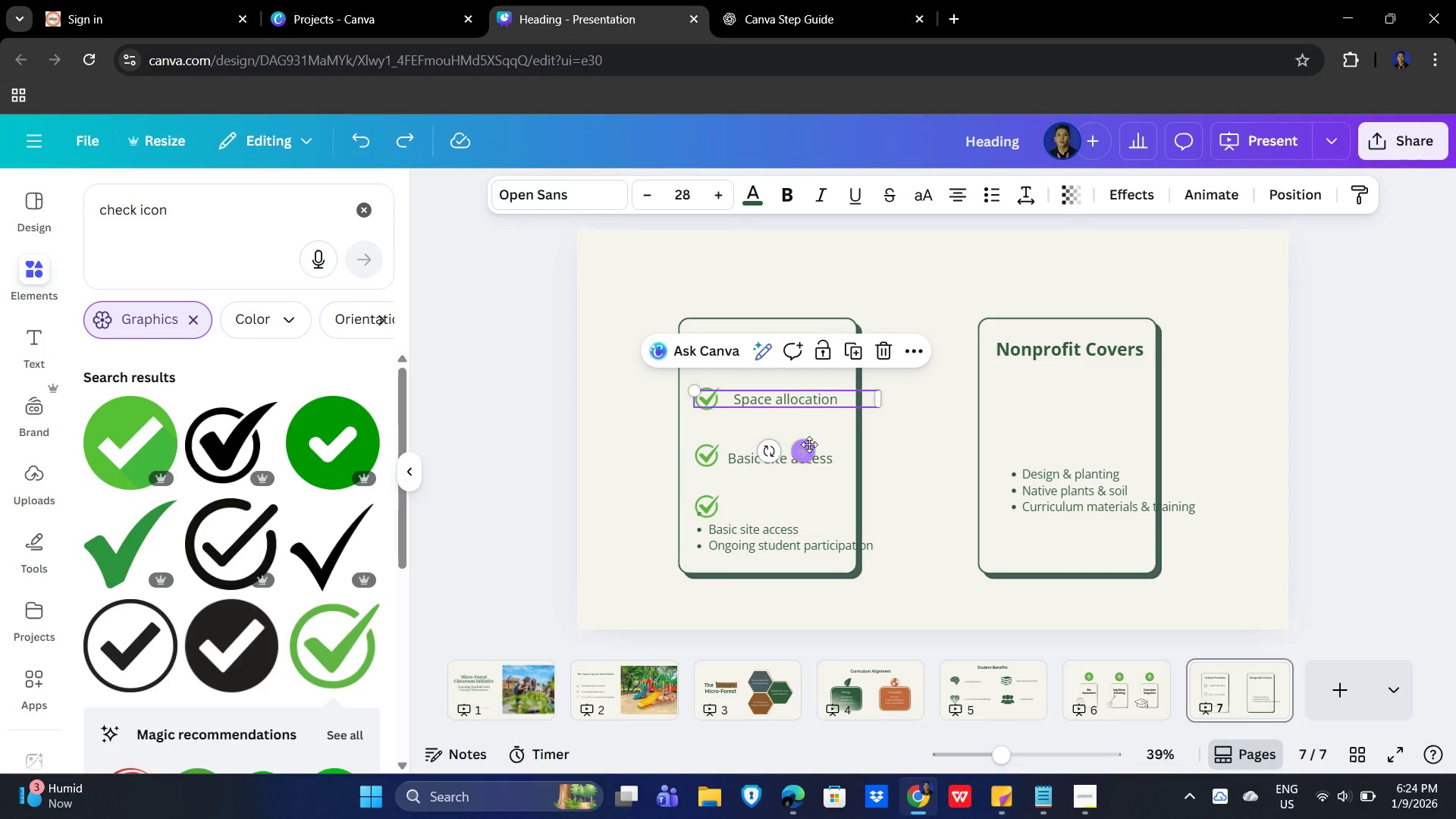 
left_click_drag(start_coordinate=[807, 450], to_coordinate=[797, 453])
 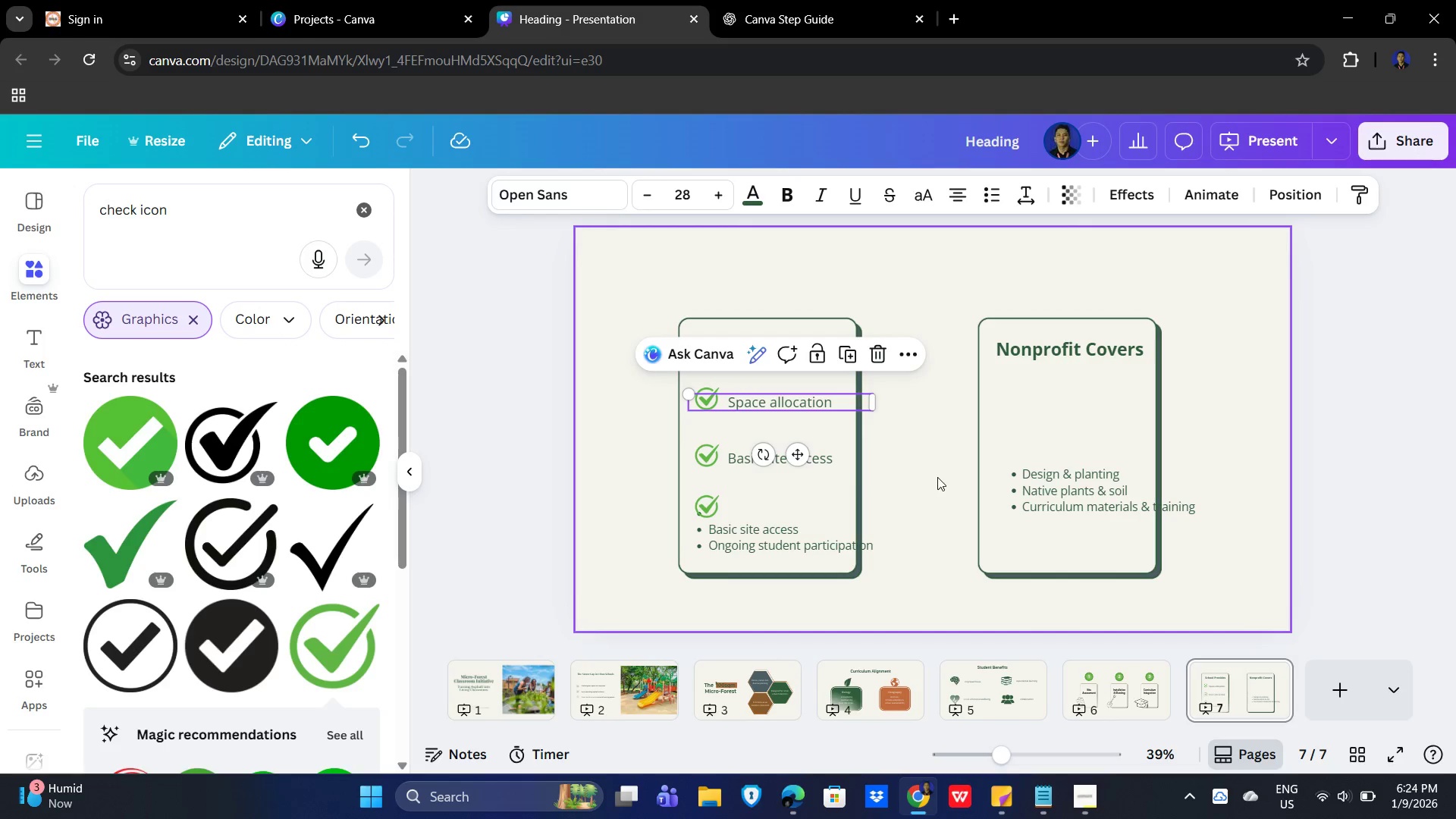 
left_click([937, 477])
 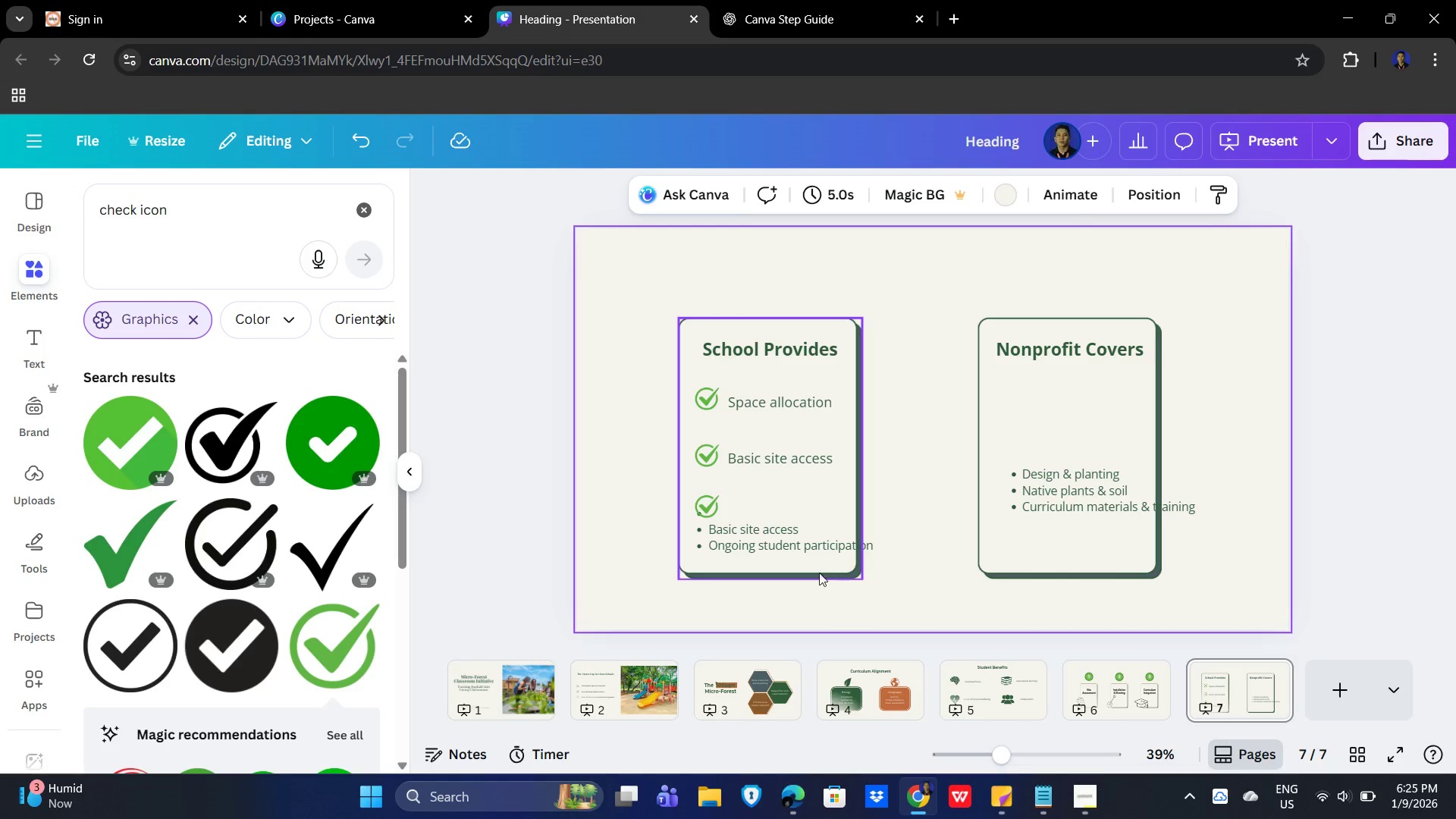 
left_click([759, 544])
 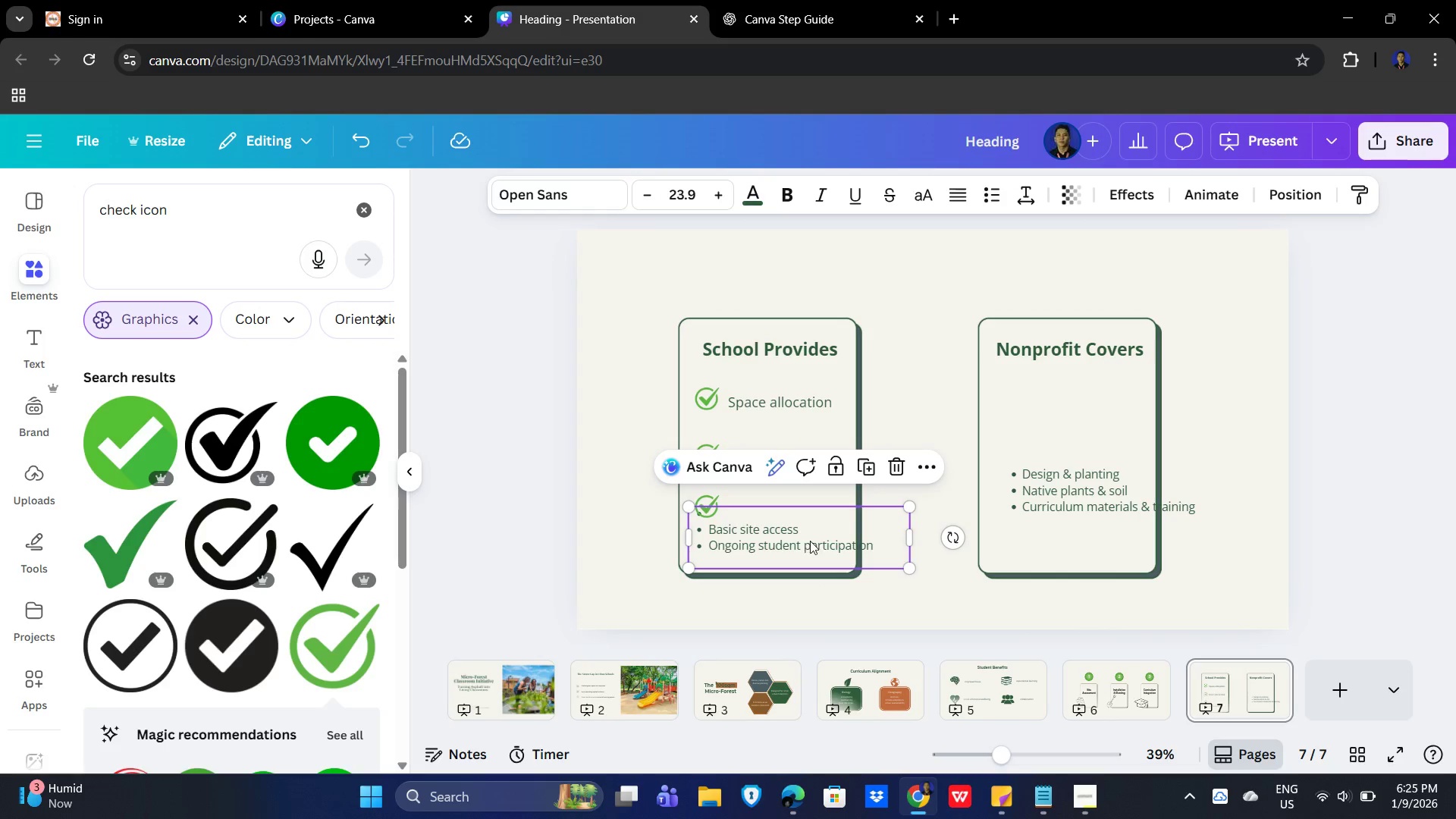 
double_click([810, 541])
 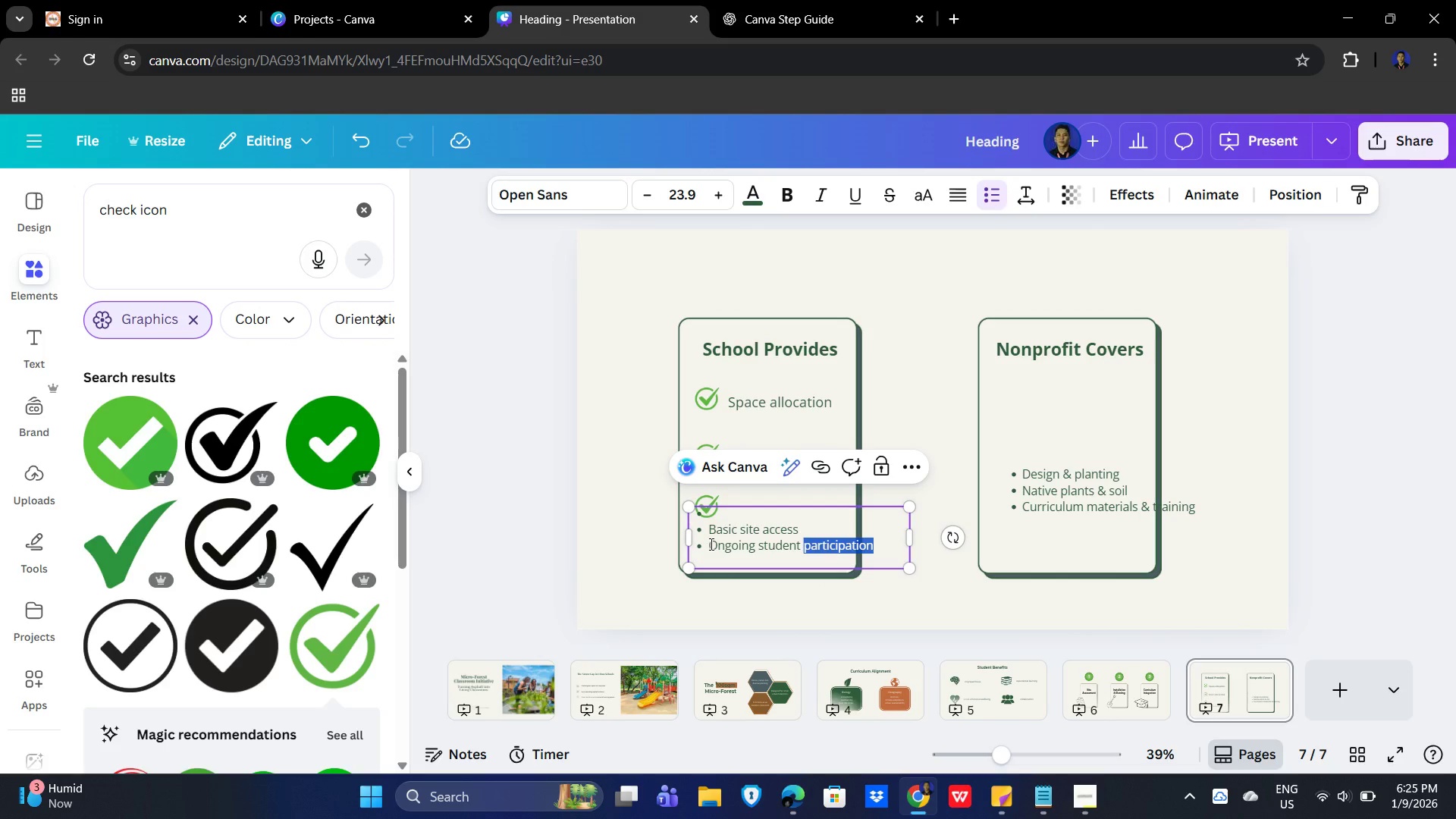 
left_click_drag(start_coordinate=[710, 544], to_coordinate=[910, 544])
 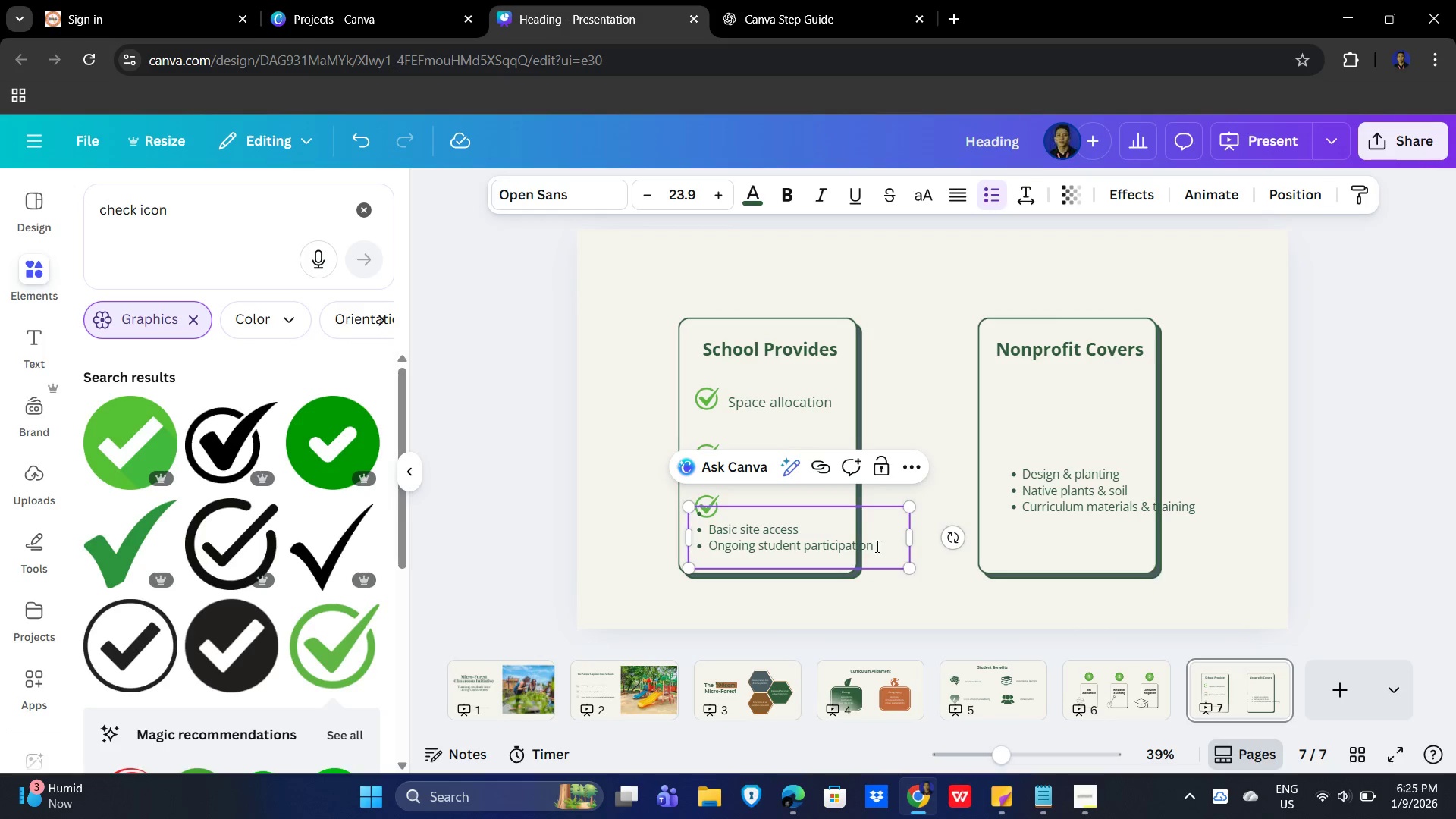 
left_click_drag(start_coordinate=[881, 544], to_coordinate=[712, 541])
 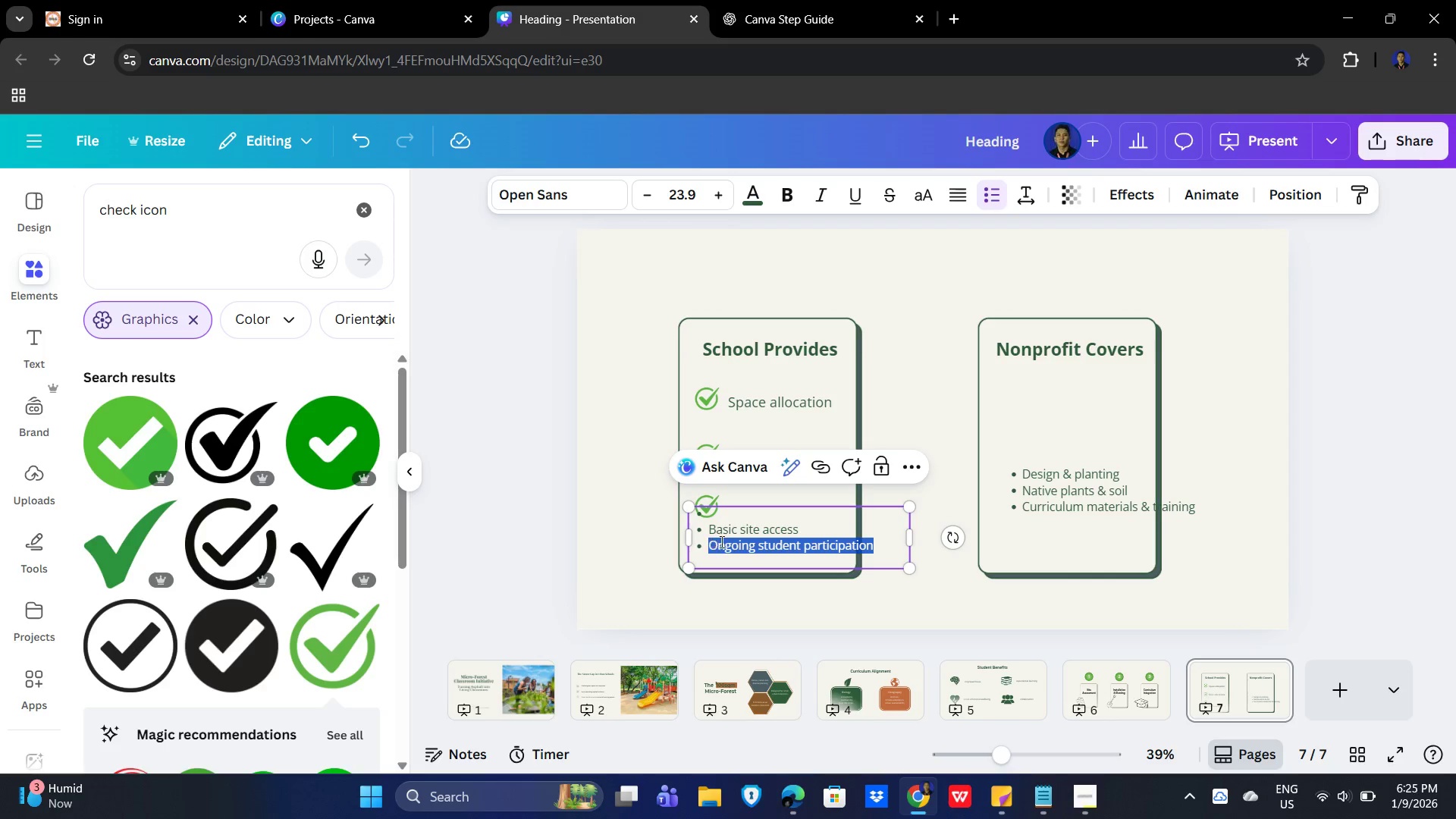 
key(Control+C)
 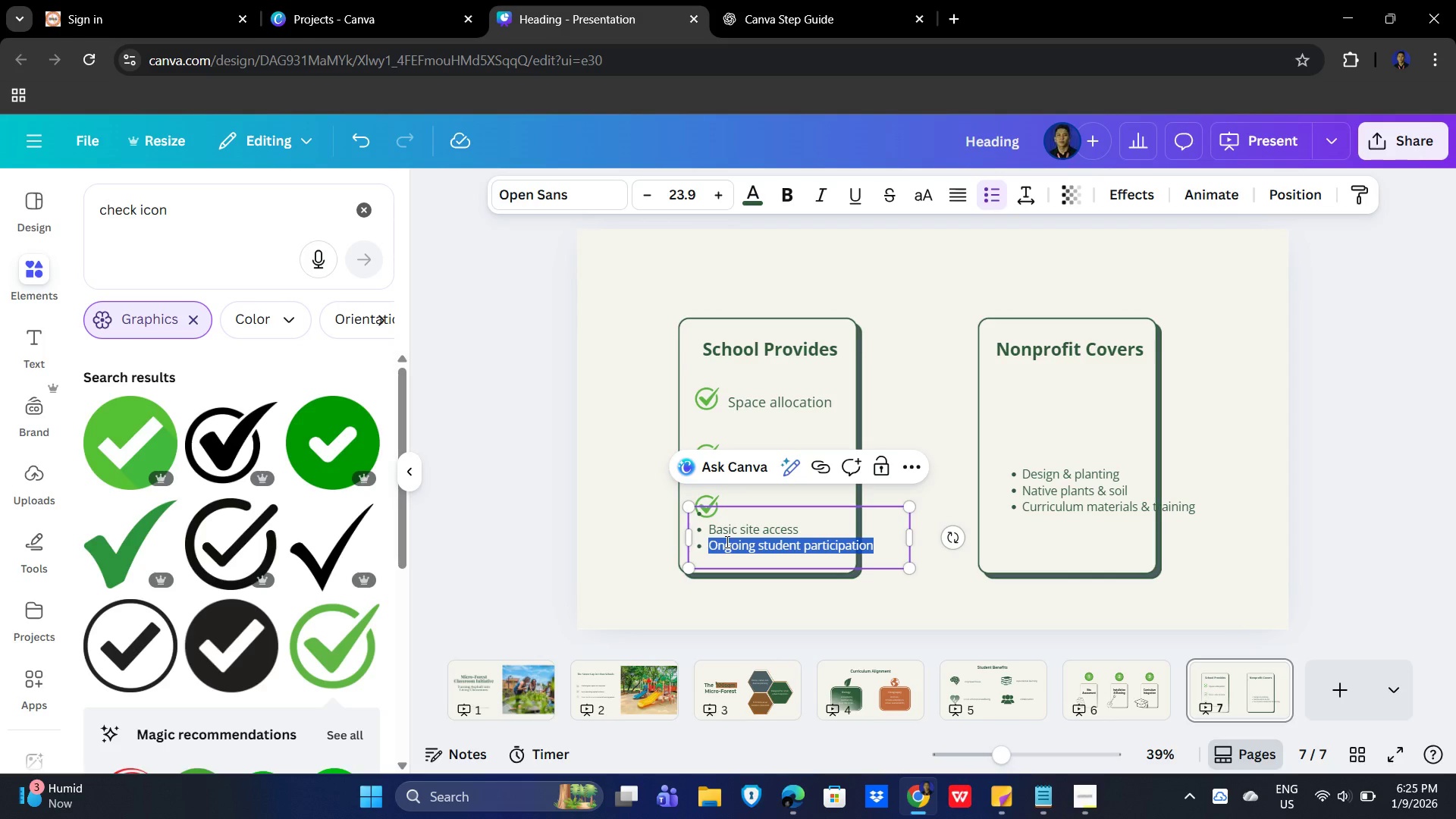 
key(Control+V)
 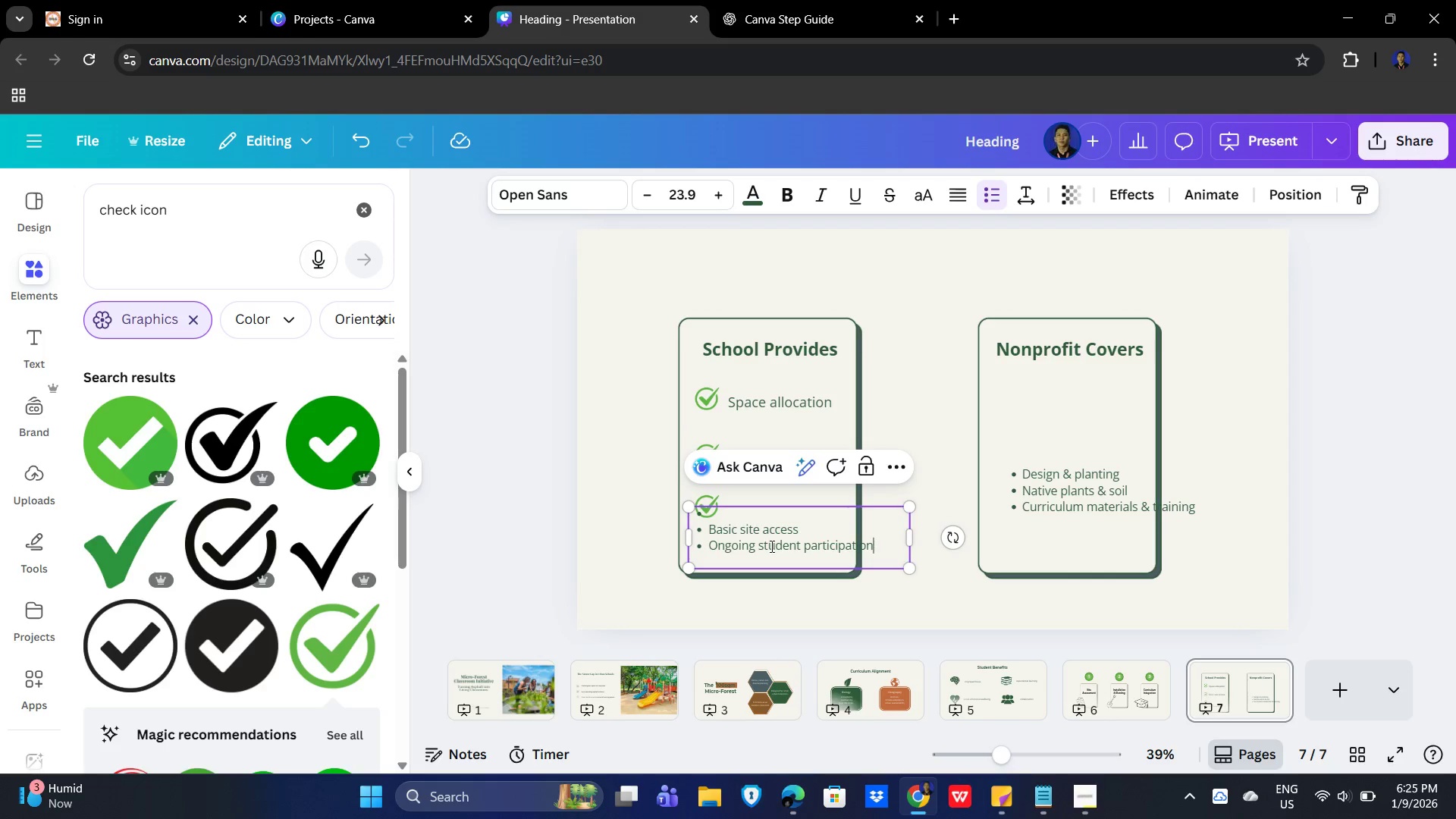 
key(Control+Z)
 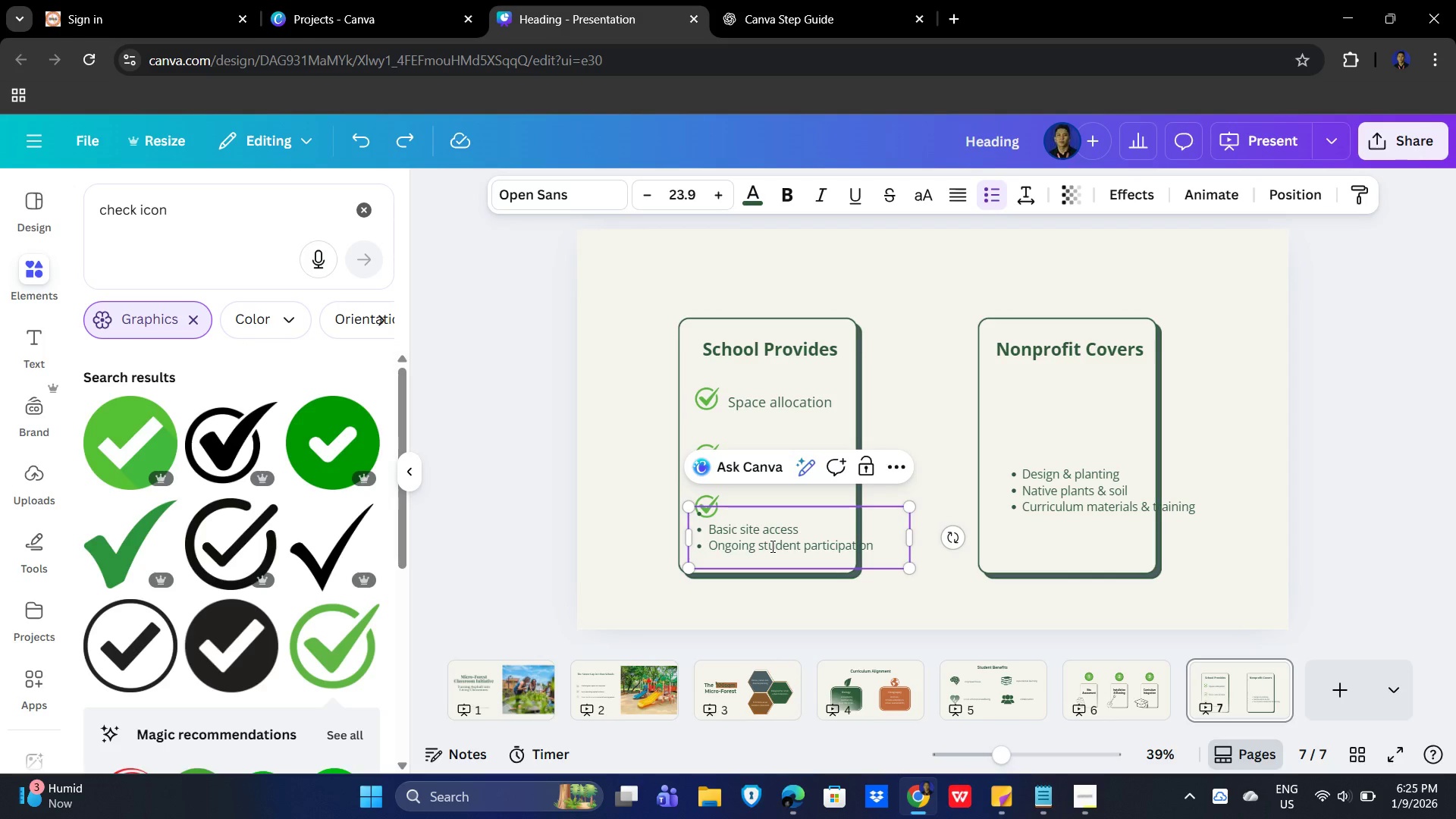 
key(Control+C)
 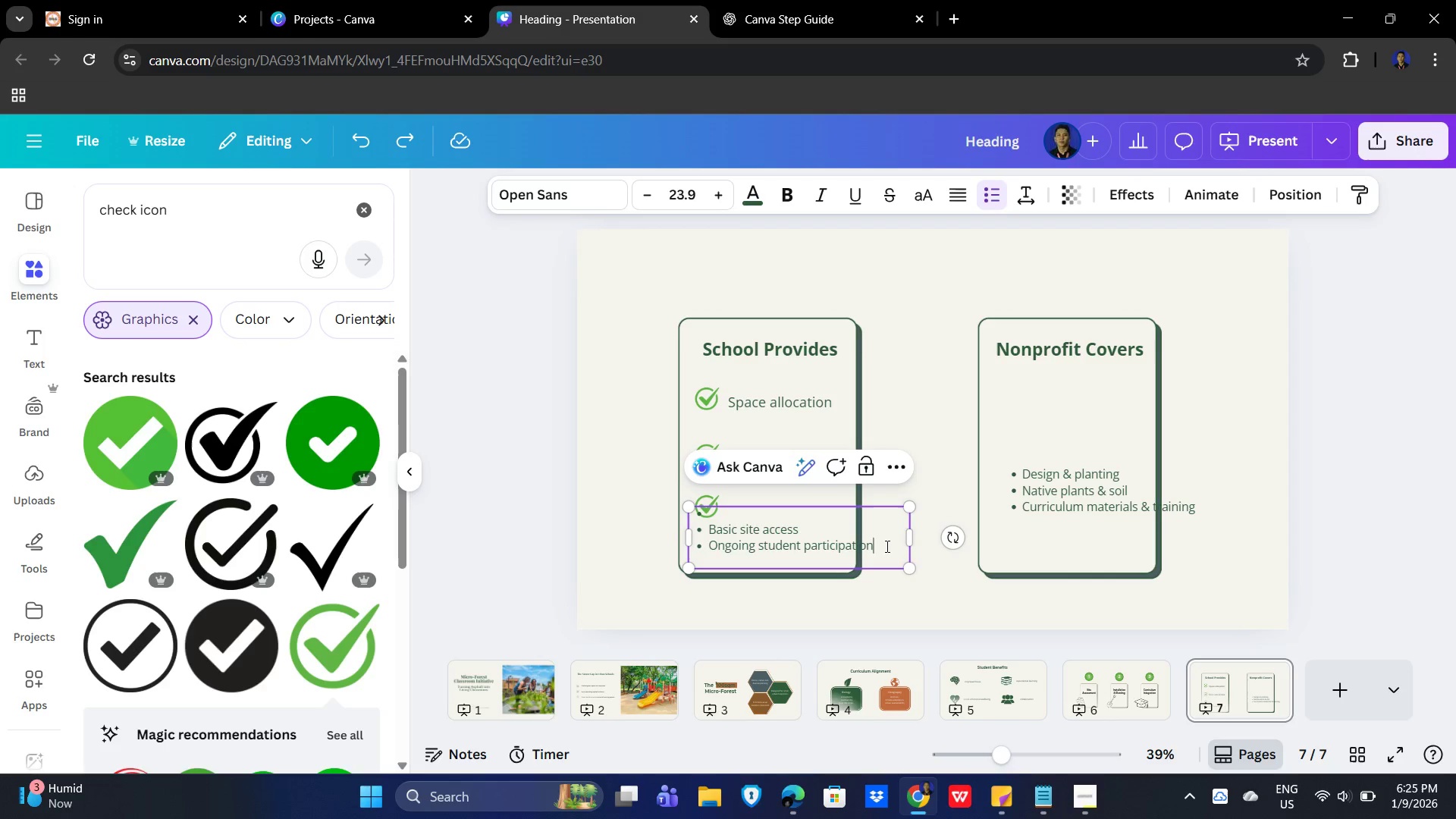 
left_click_drag(start_coordinate=[886, 546], to_coordinate=[711, 546])
 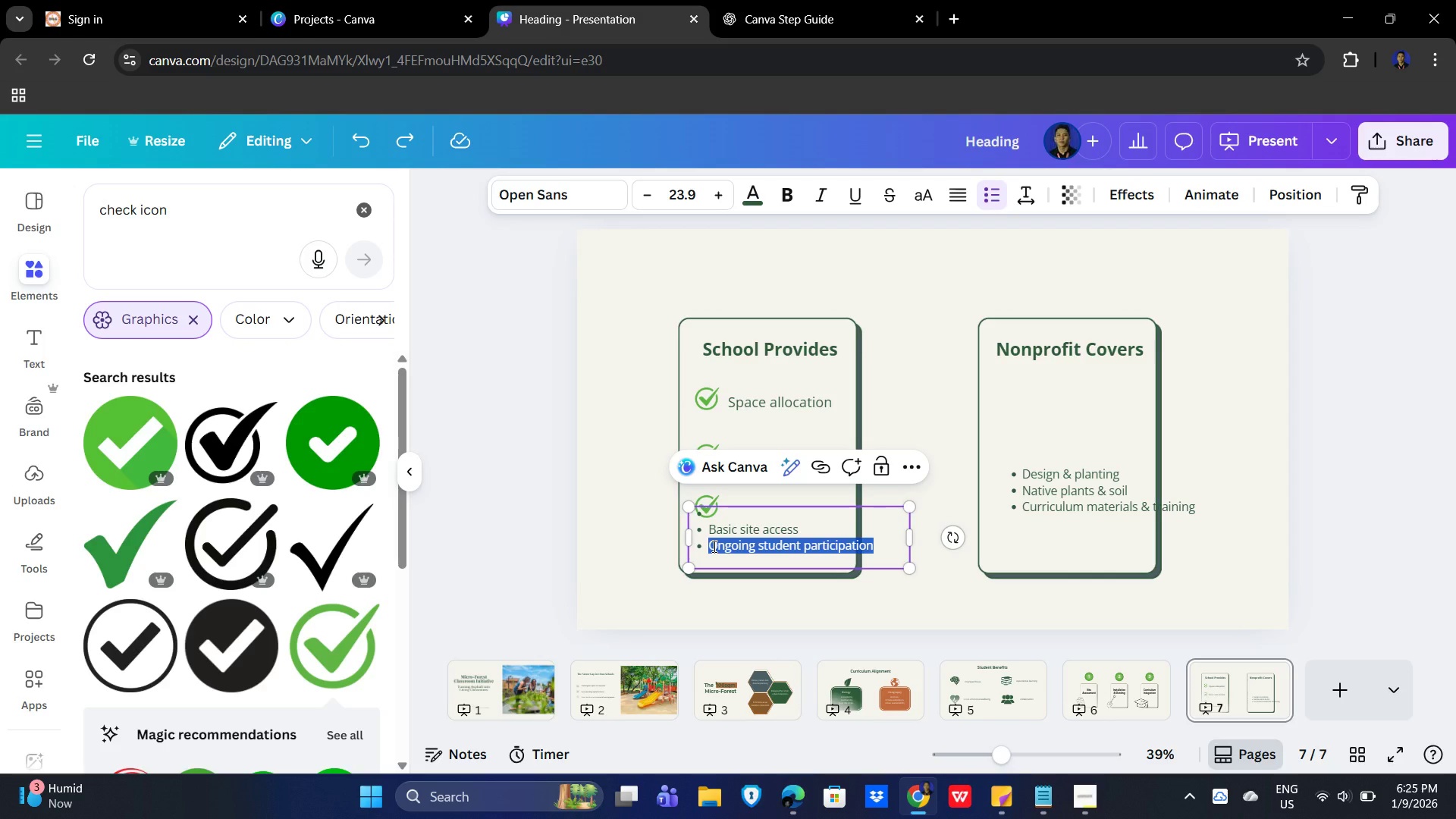 
key(Control+C)
 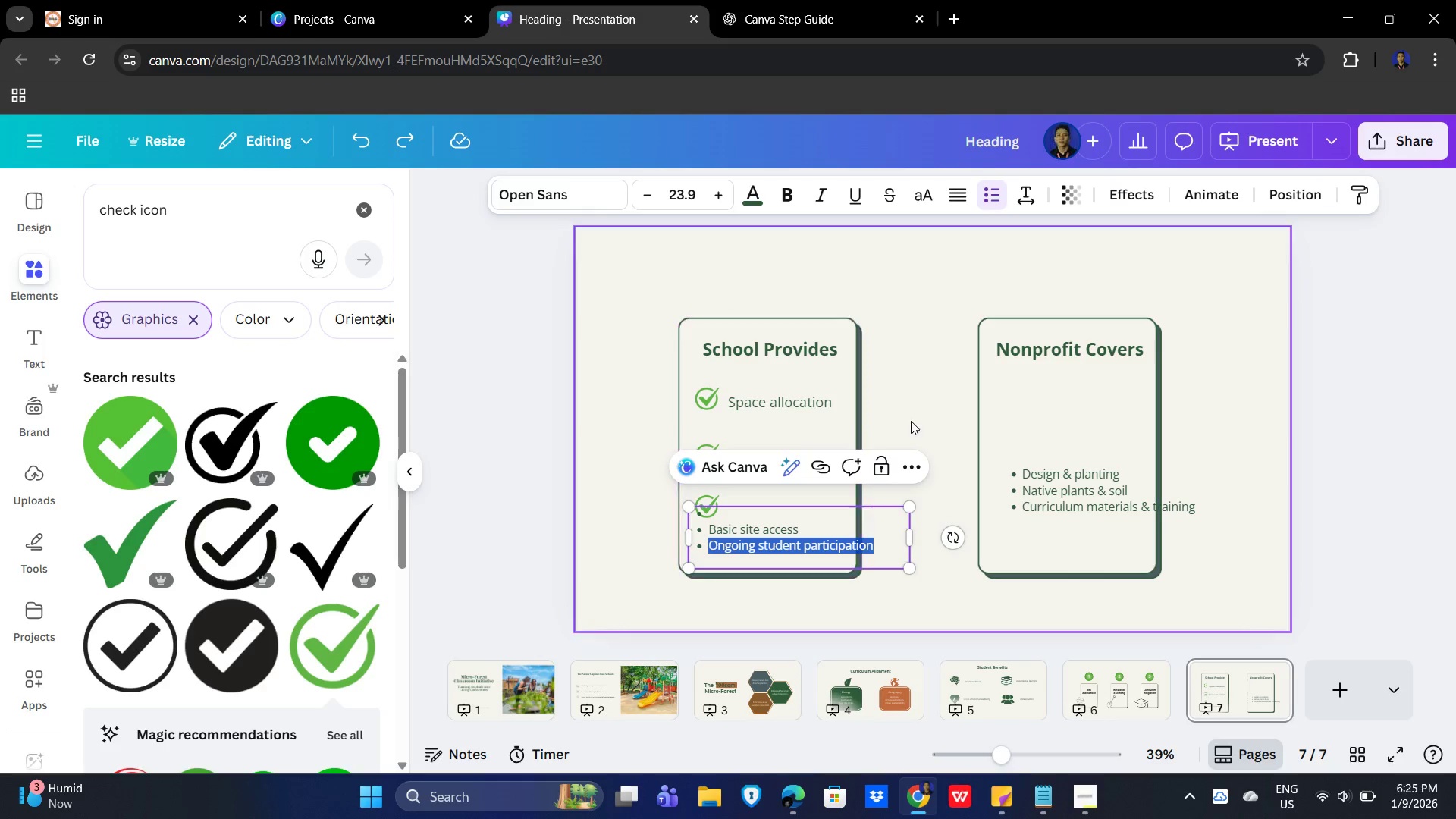 
left_click([927, 416])
 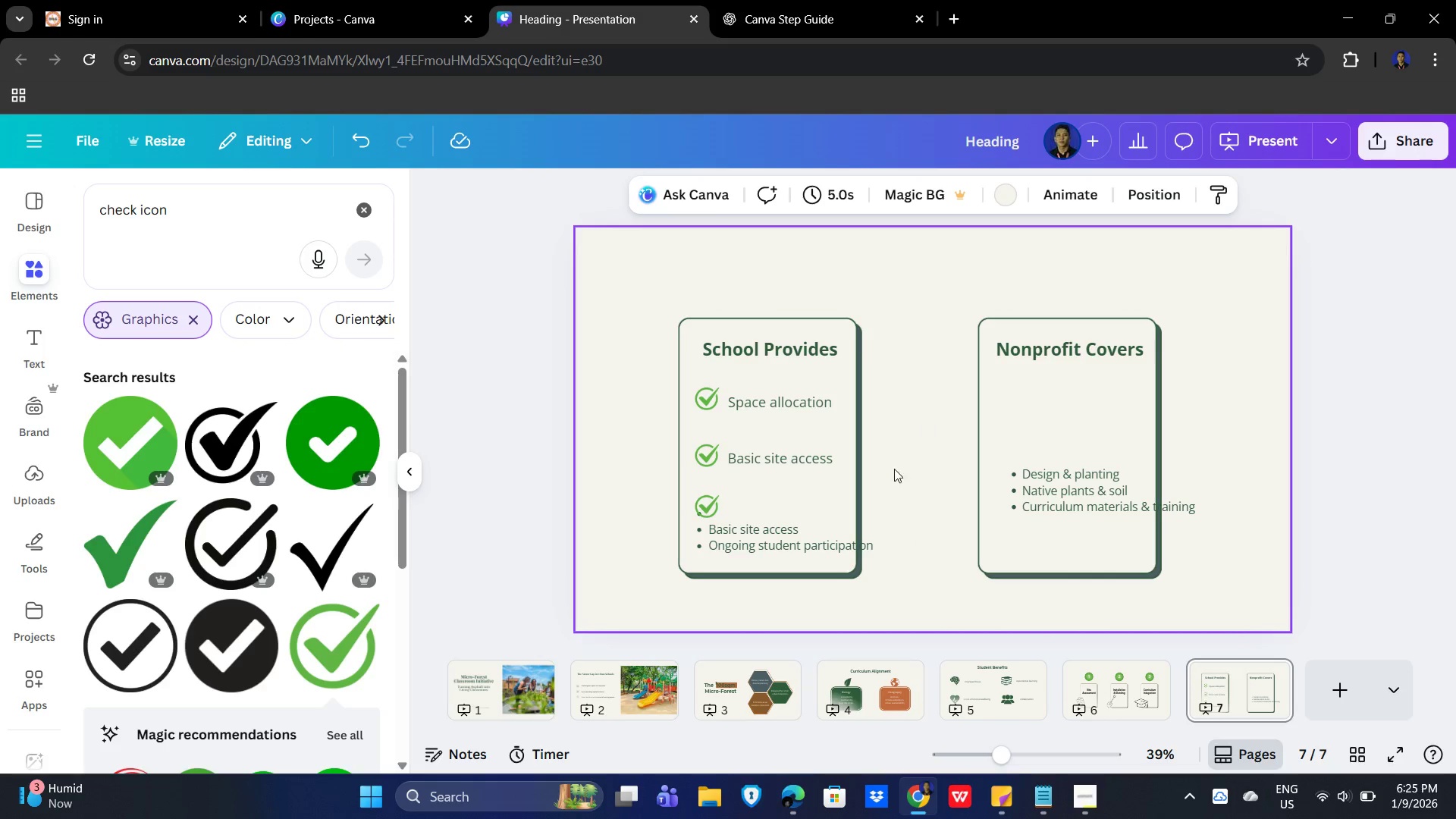 
key(Control+V)
 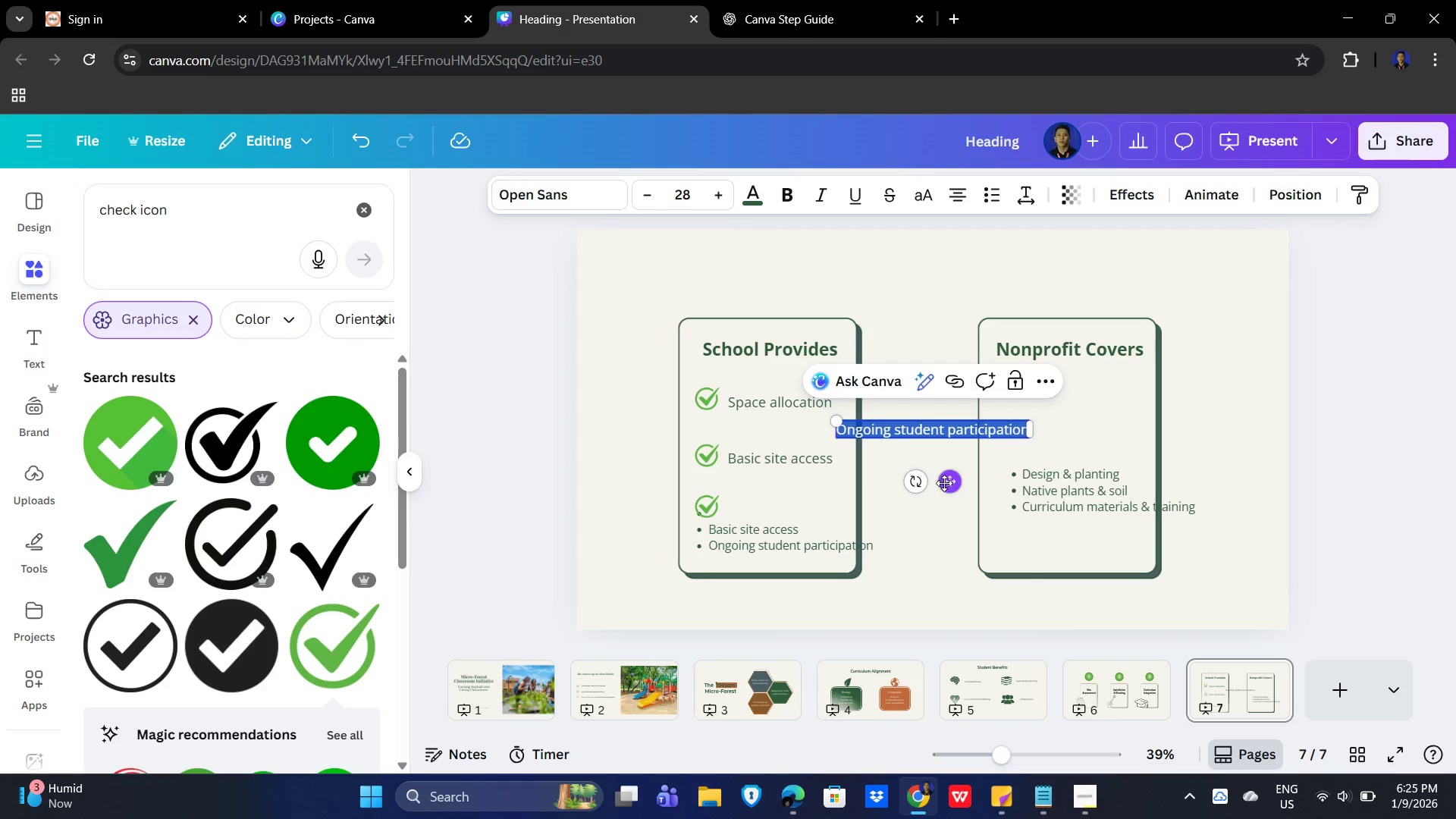 
left_click_drag(start_coordinate=[950, 483], to_coordinate=[843, 564])
 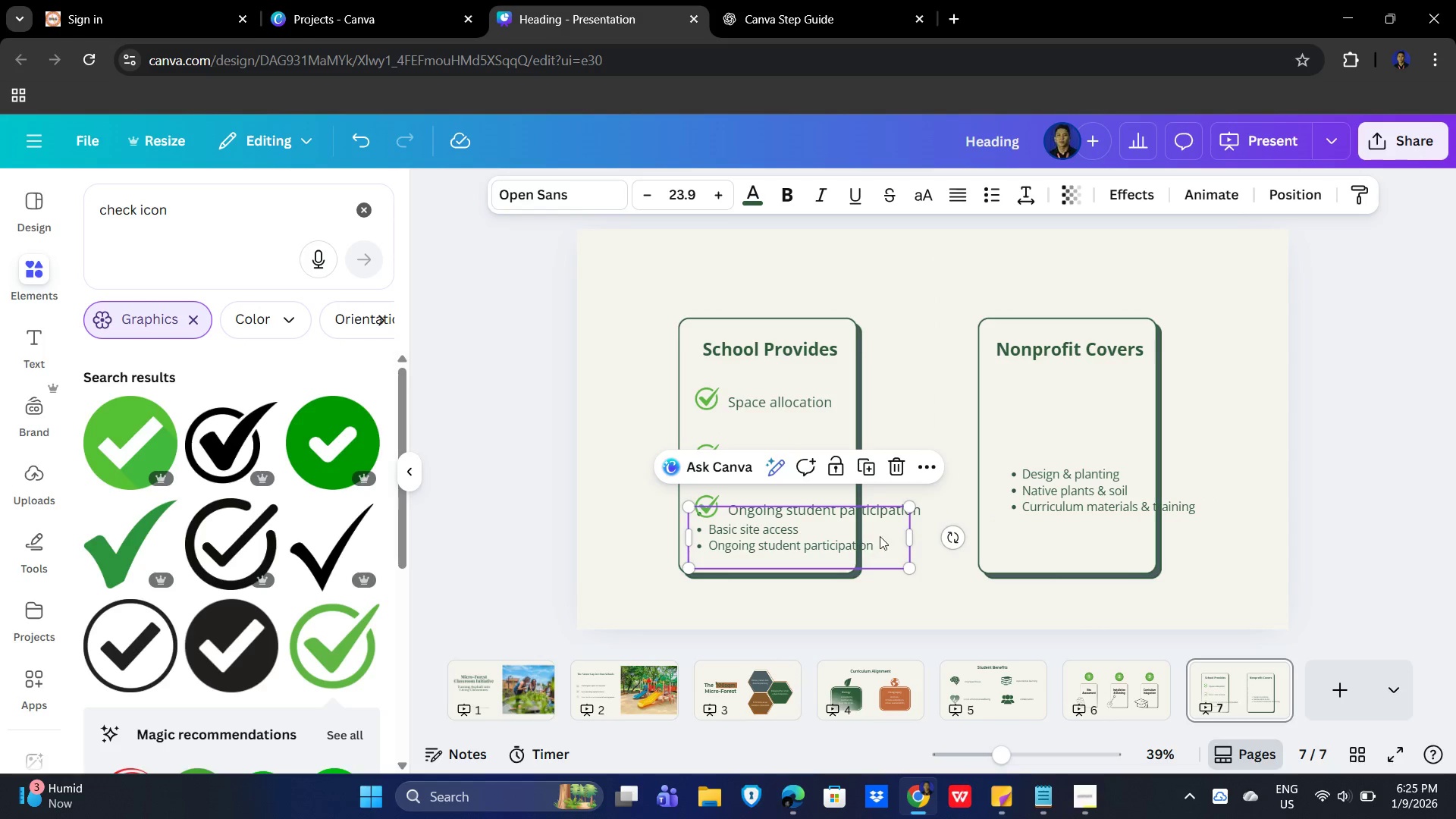 
key(Delete)
 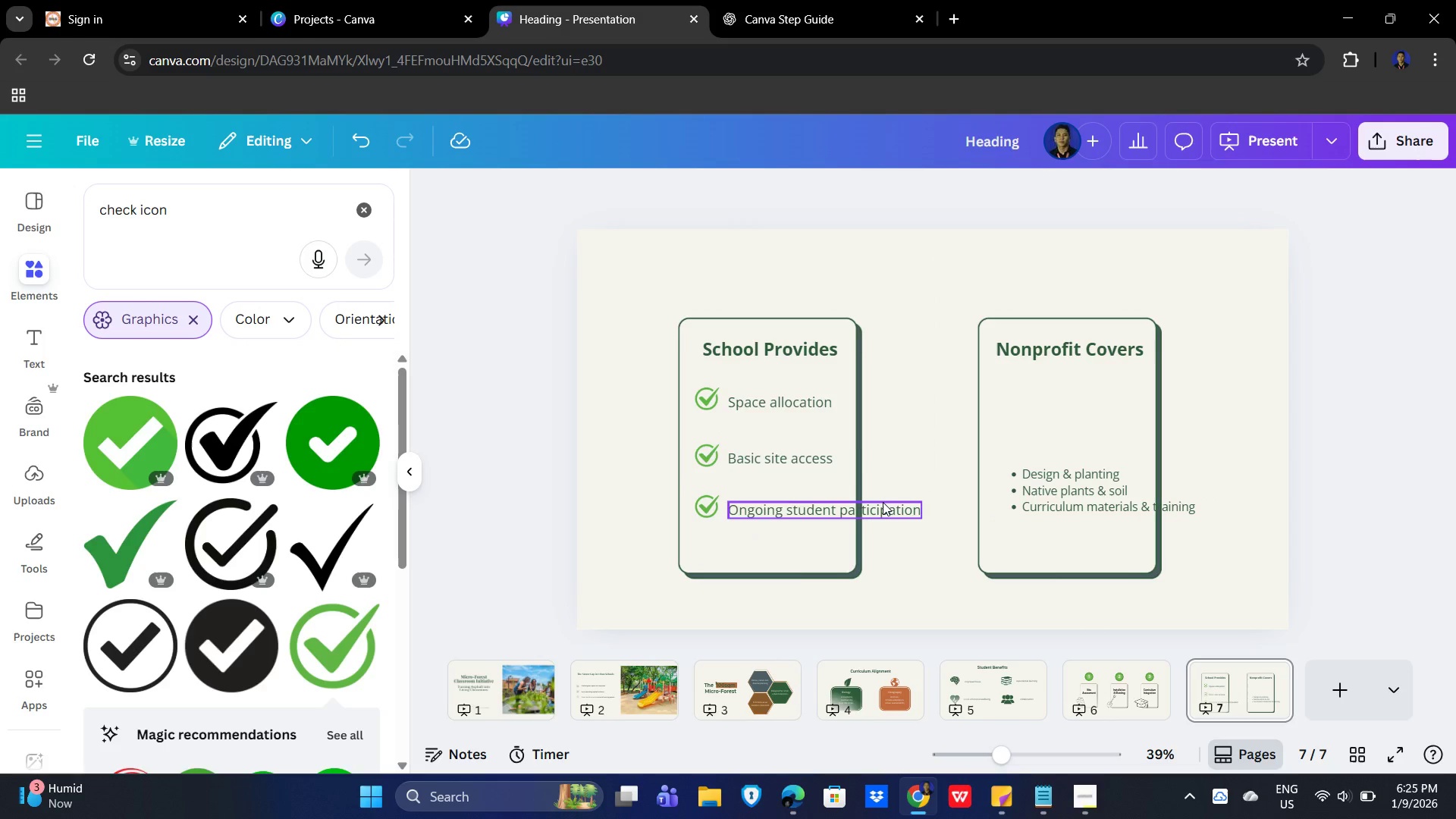 
left_click([883, 502])
 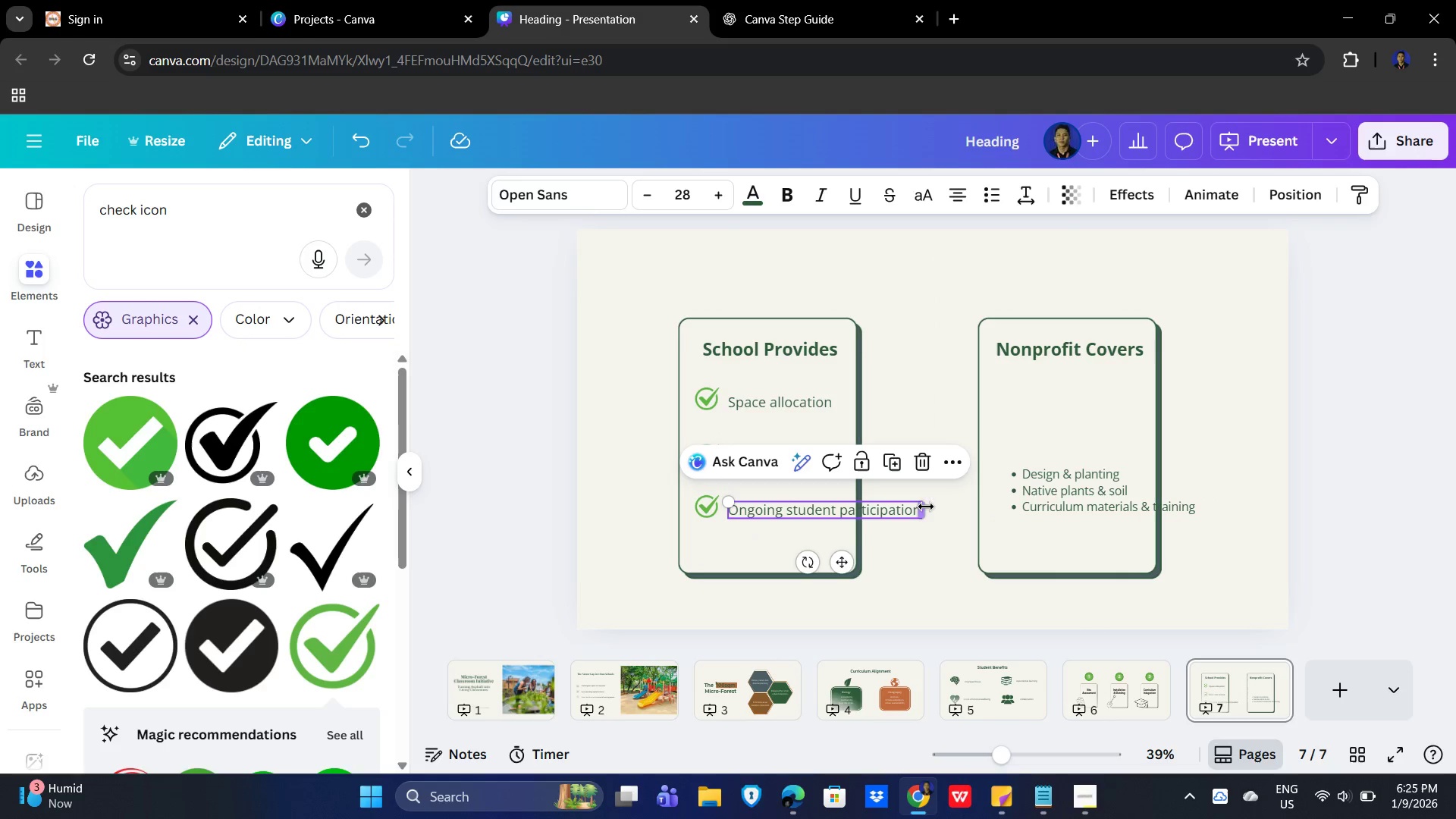 
left_click_drag(start_coordinate=[926, 507], to_coordinate=[843, 517])
 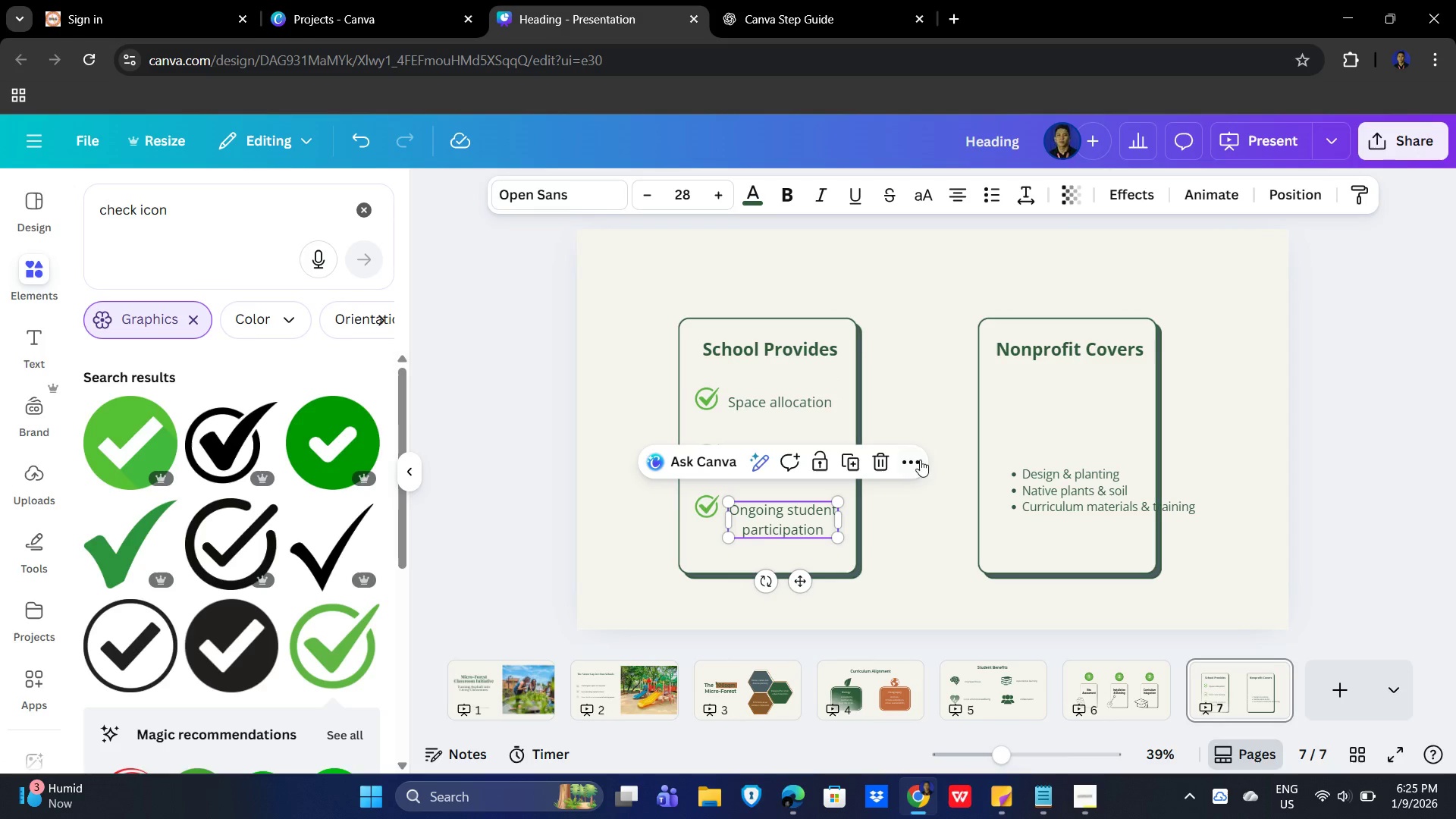 
left_click([920, 457])
 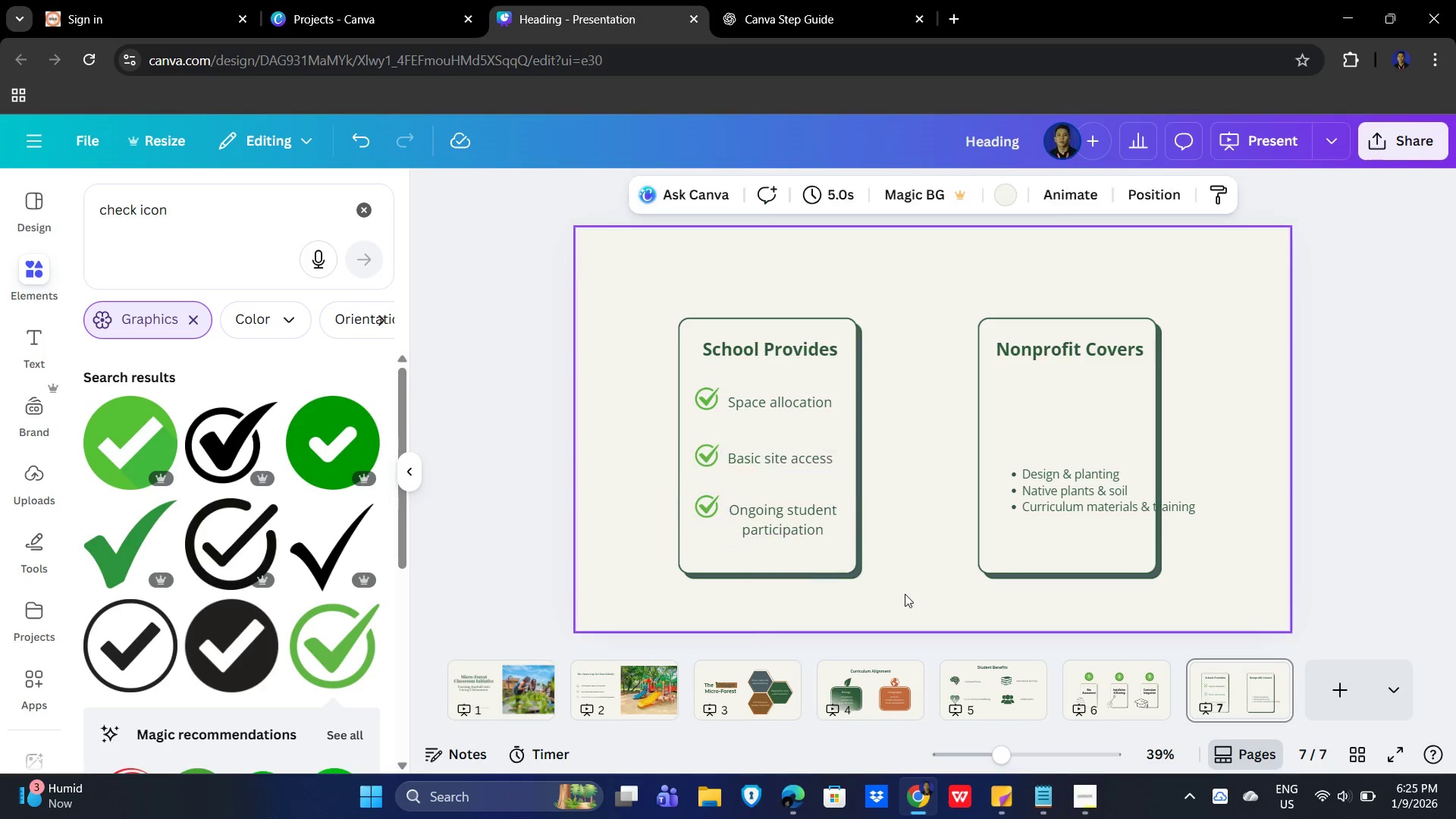 
double_click([905, 594])
 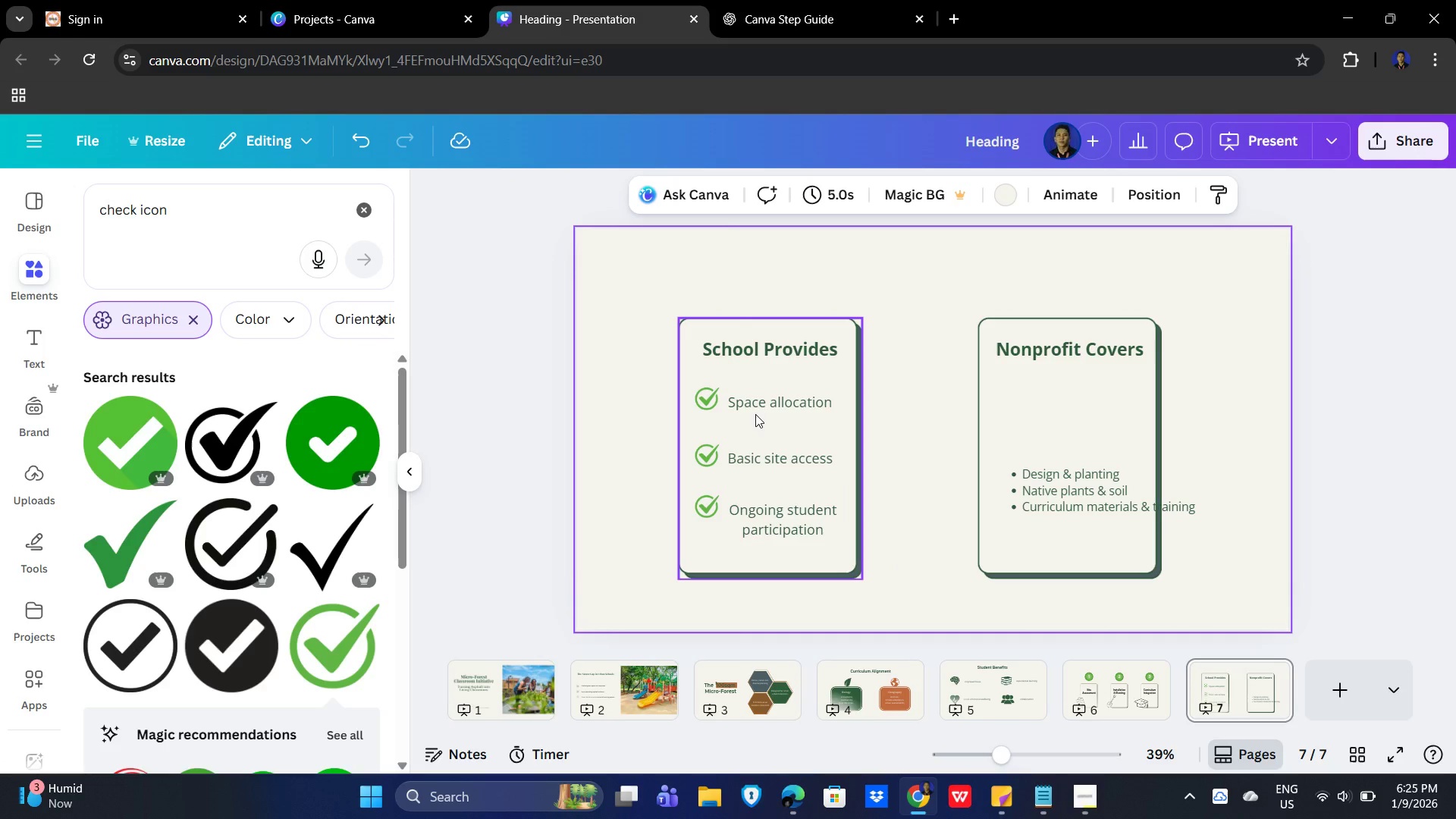 
left_click_drag(start_coordinate=[1131, 506], to_coordinate=[983, 610])
 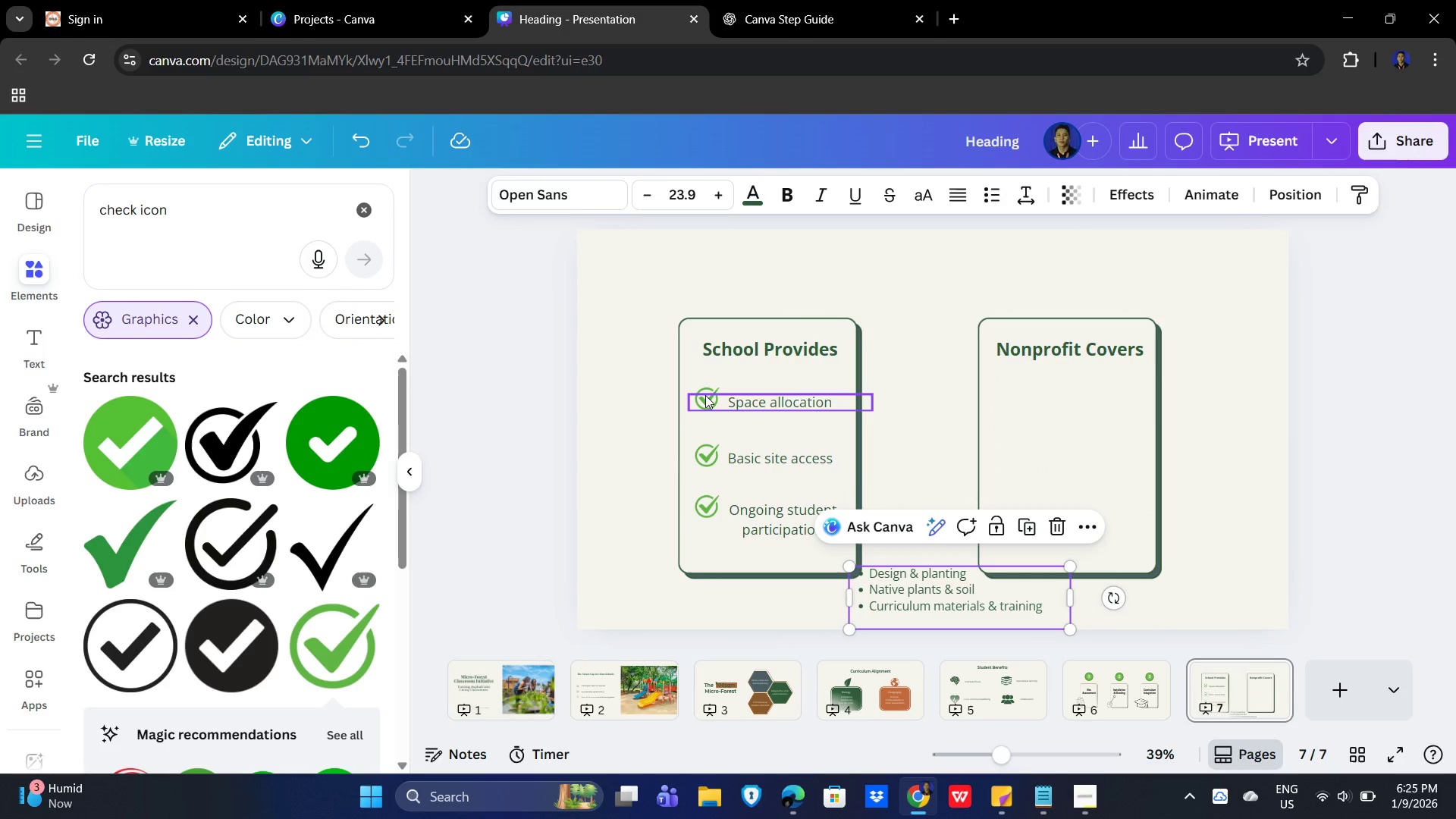 
left_click([705, 396])
 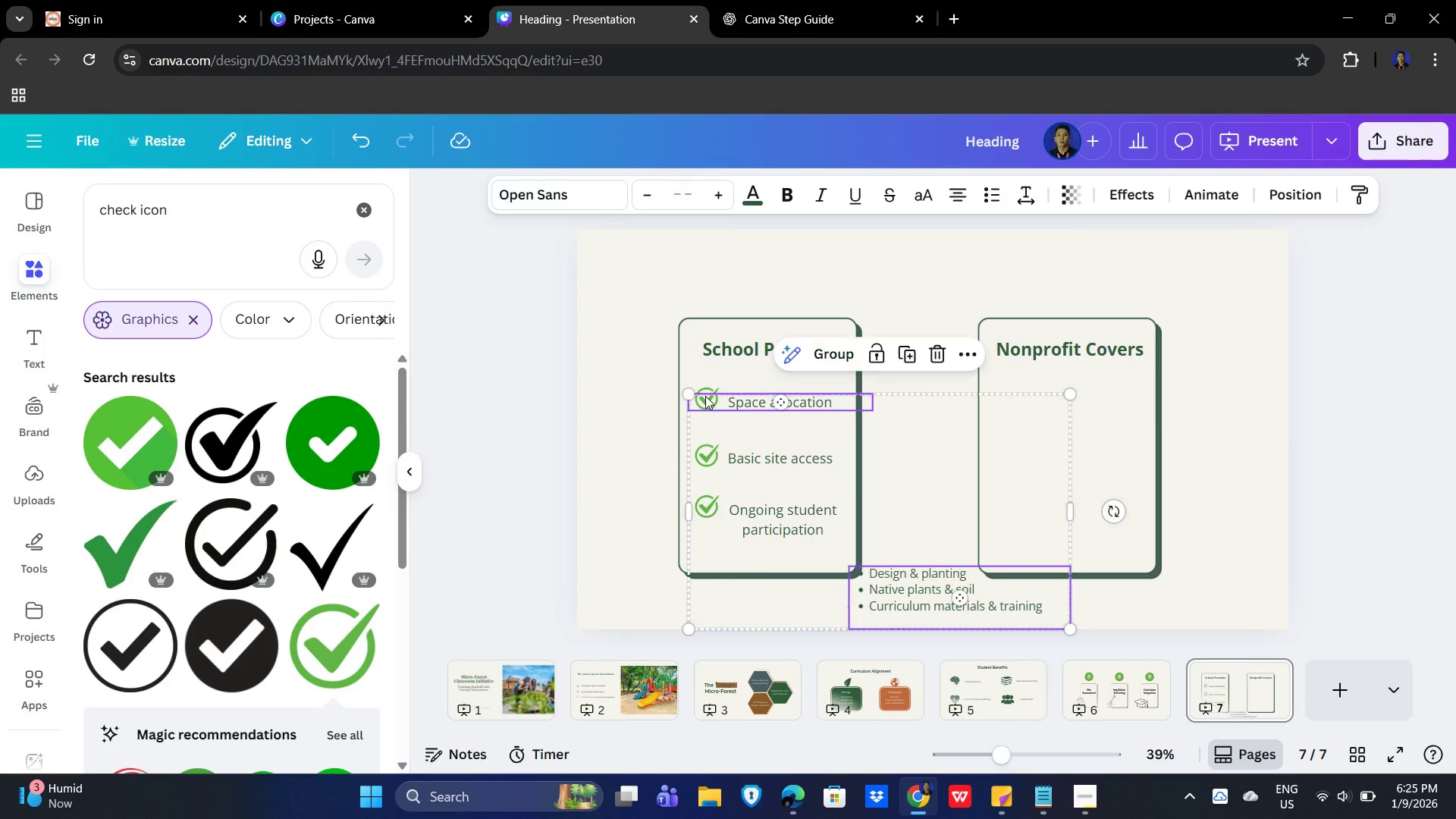 
hold_key(key=ShiftLeft, duration=1.52)
left_click([705, 389])
 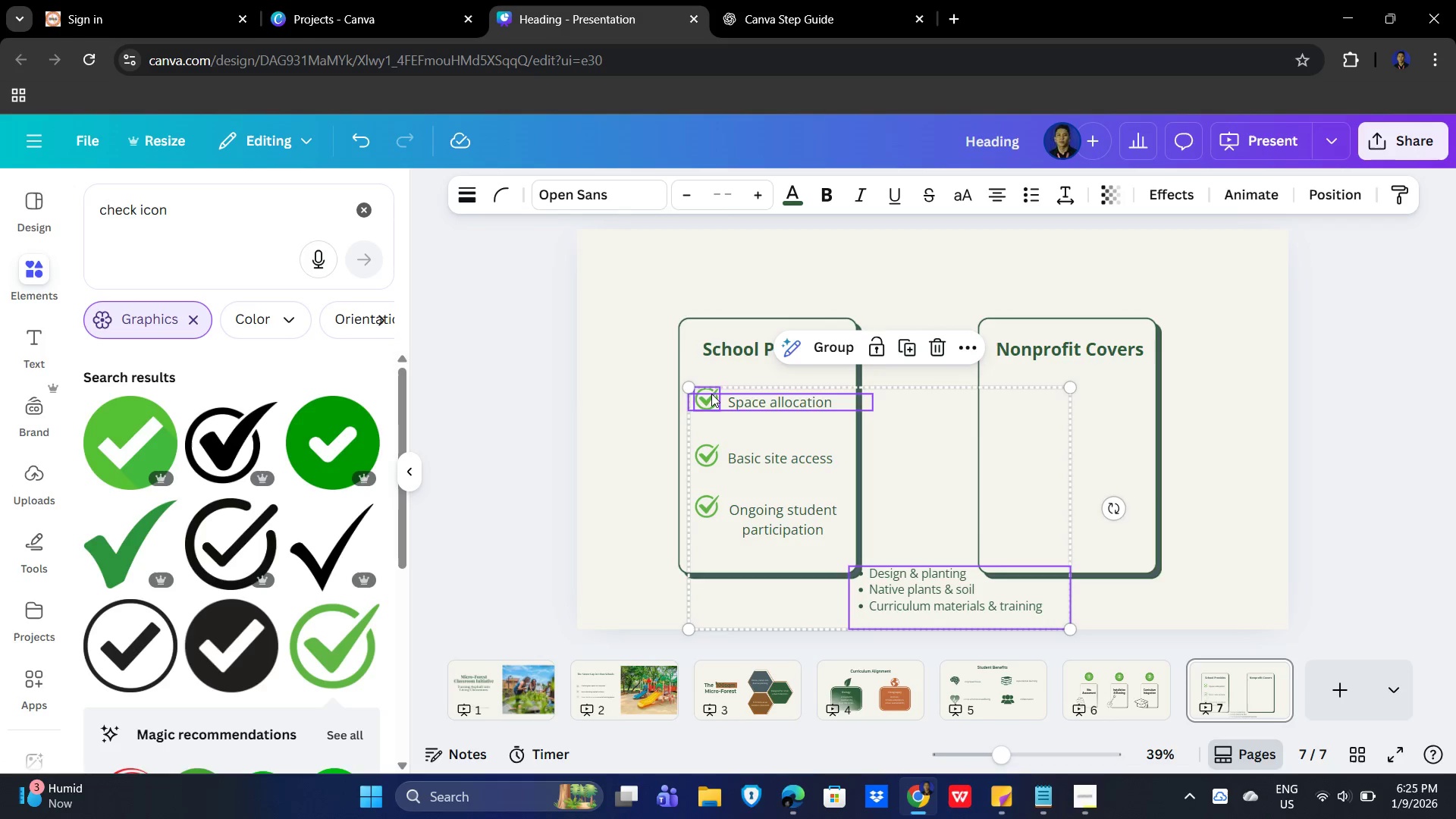 
hold_key(key=ShiftLeft, duration=1.5)
left_click([708, 445])
 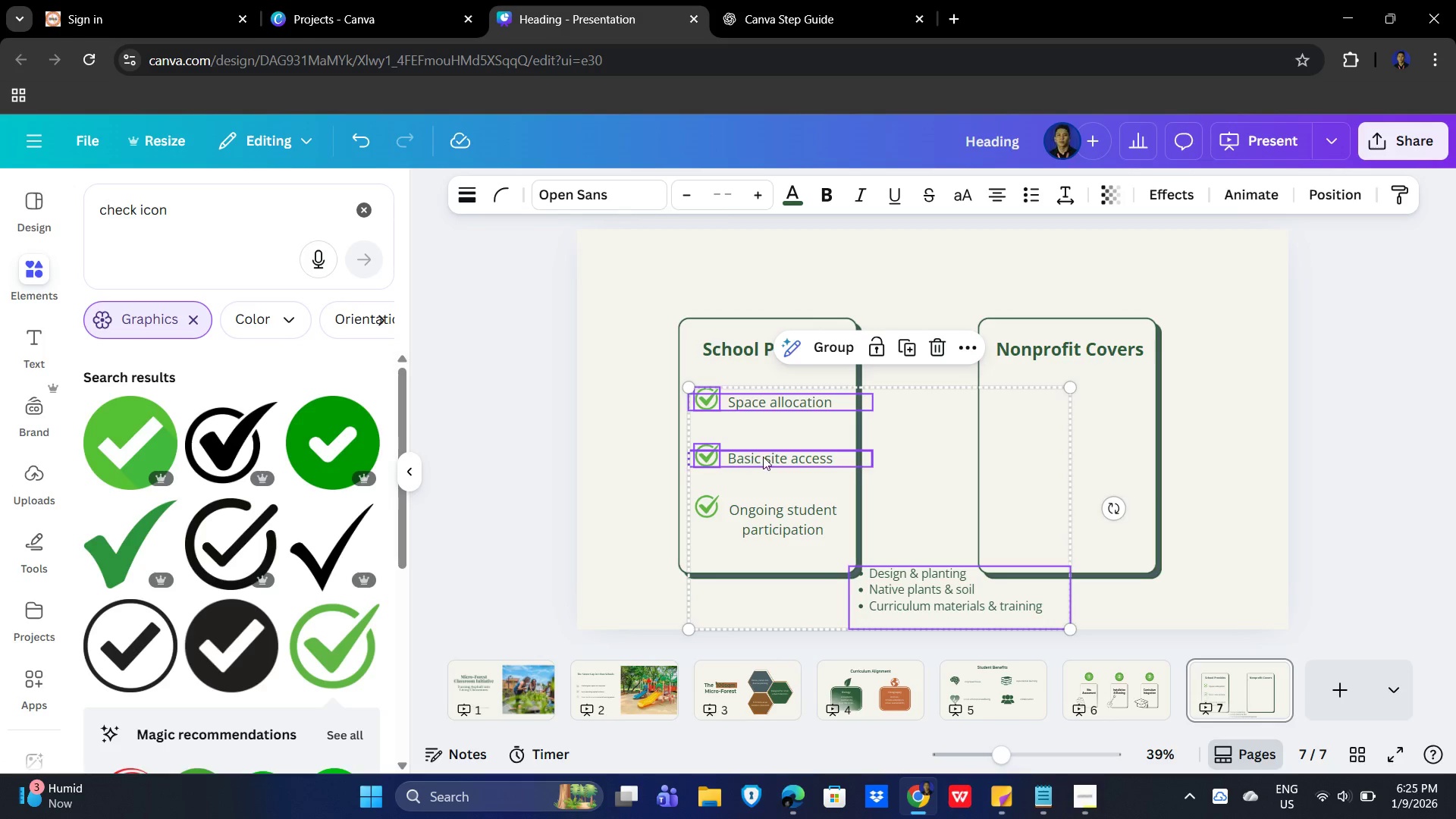 
double_click([764, 457])
 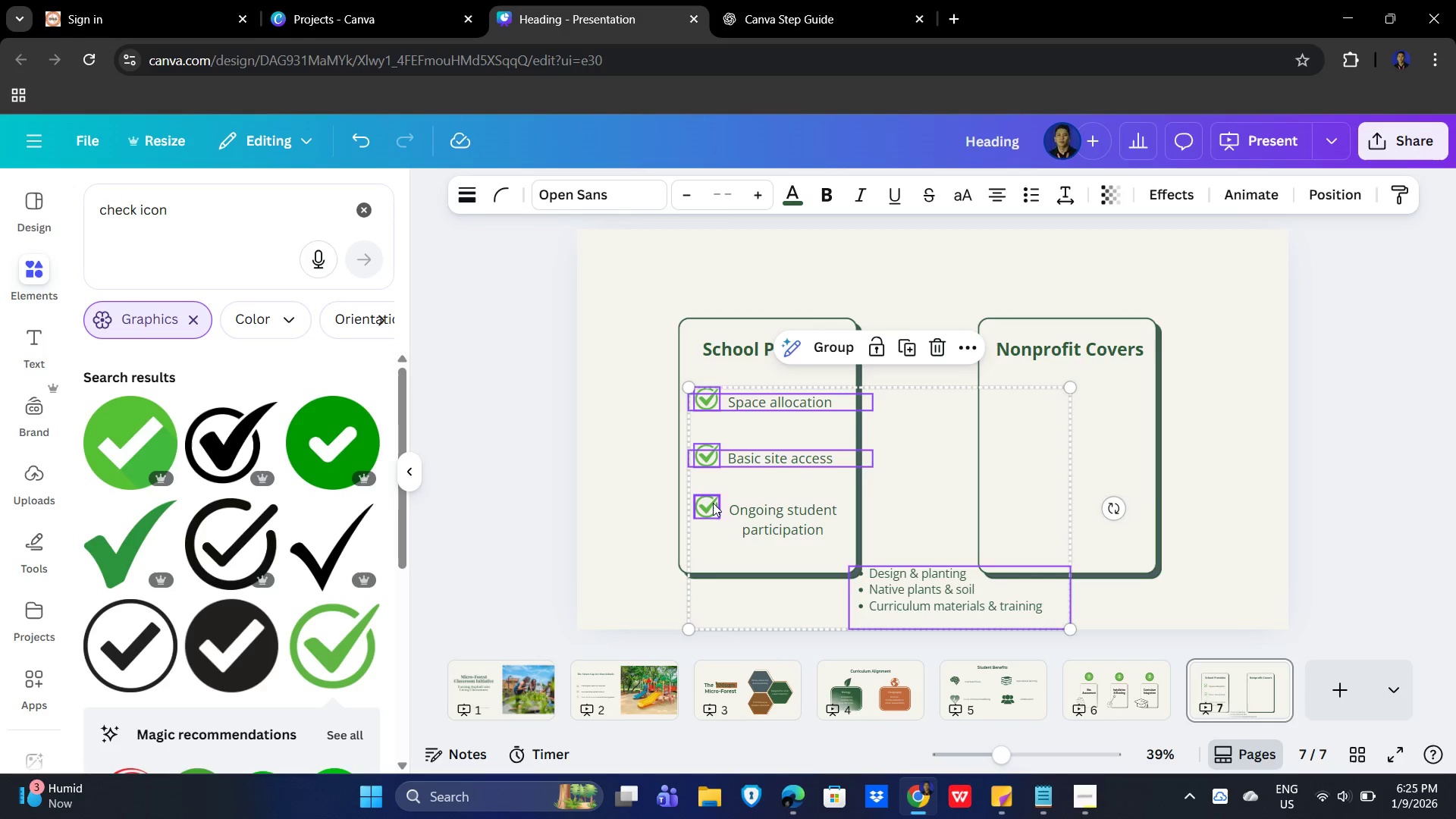 
hold_key(key=ShiftLeft, duration=1.25)
left_click([709, 504])
 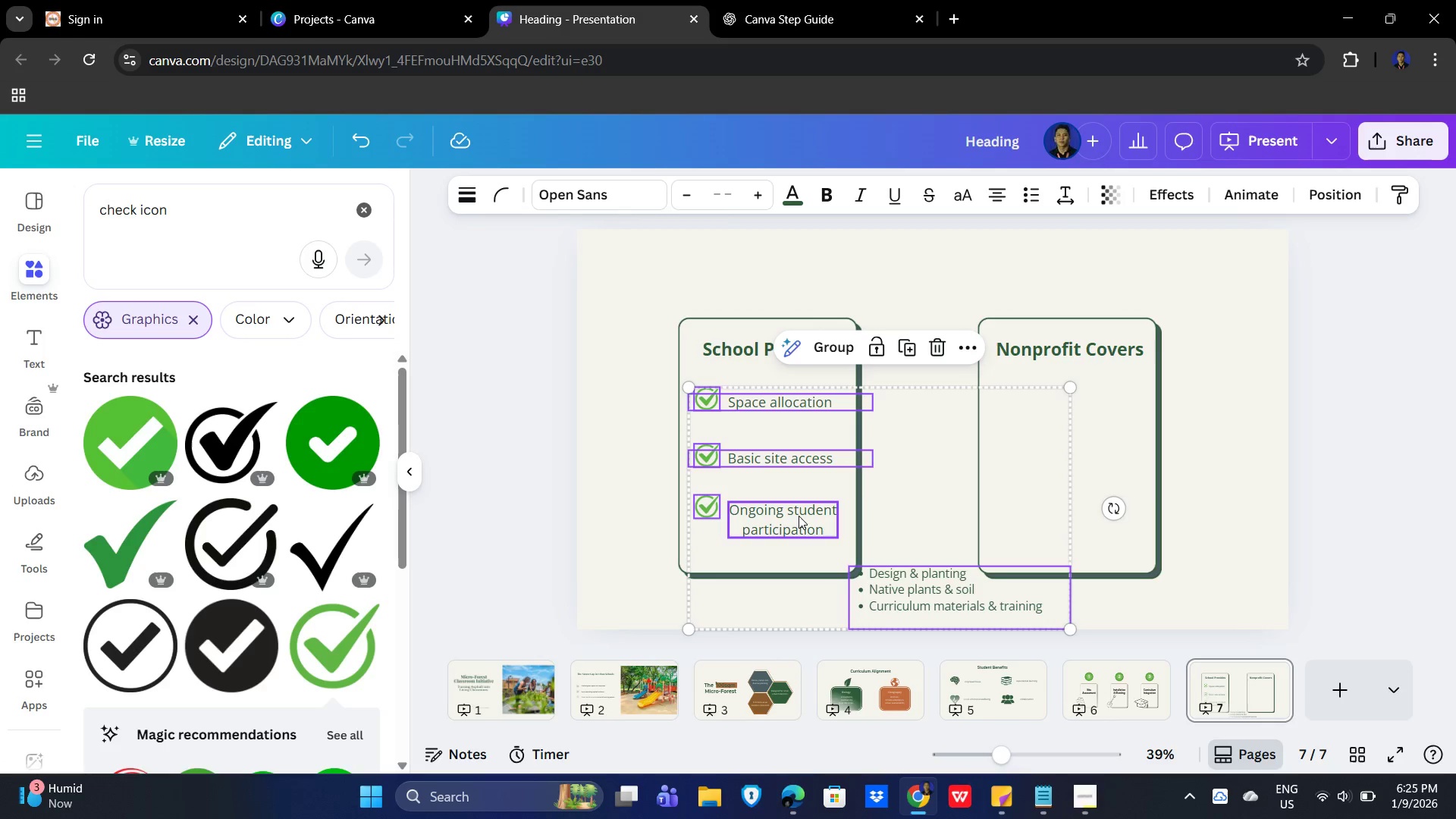 
double_click([799, 516])
 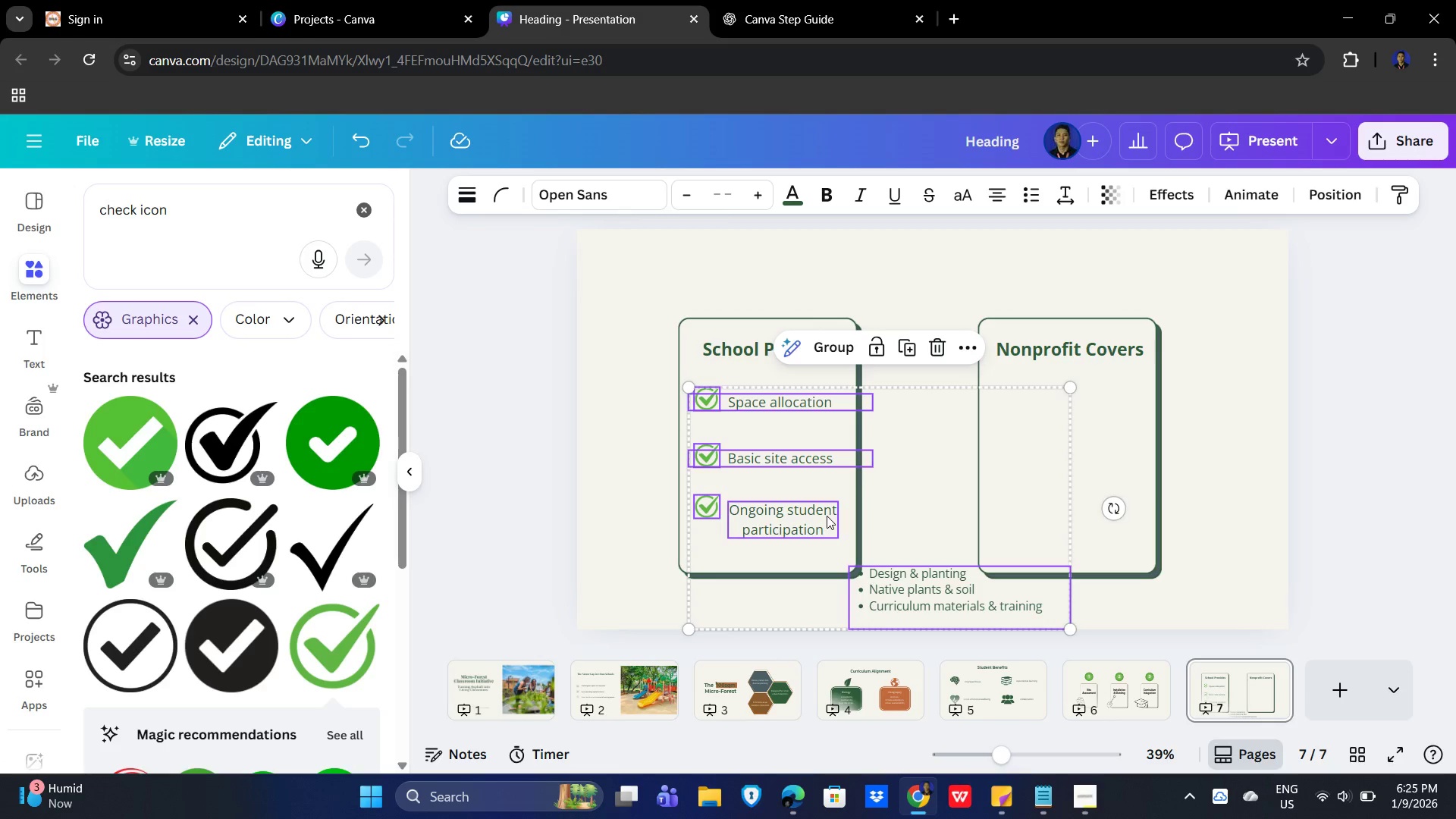 
key(Control+C)
 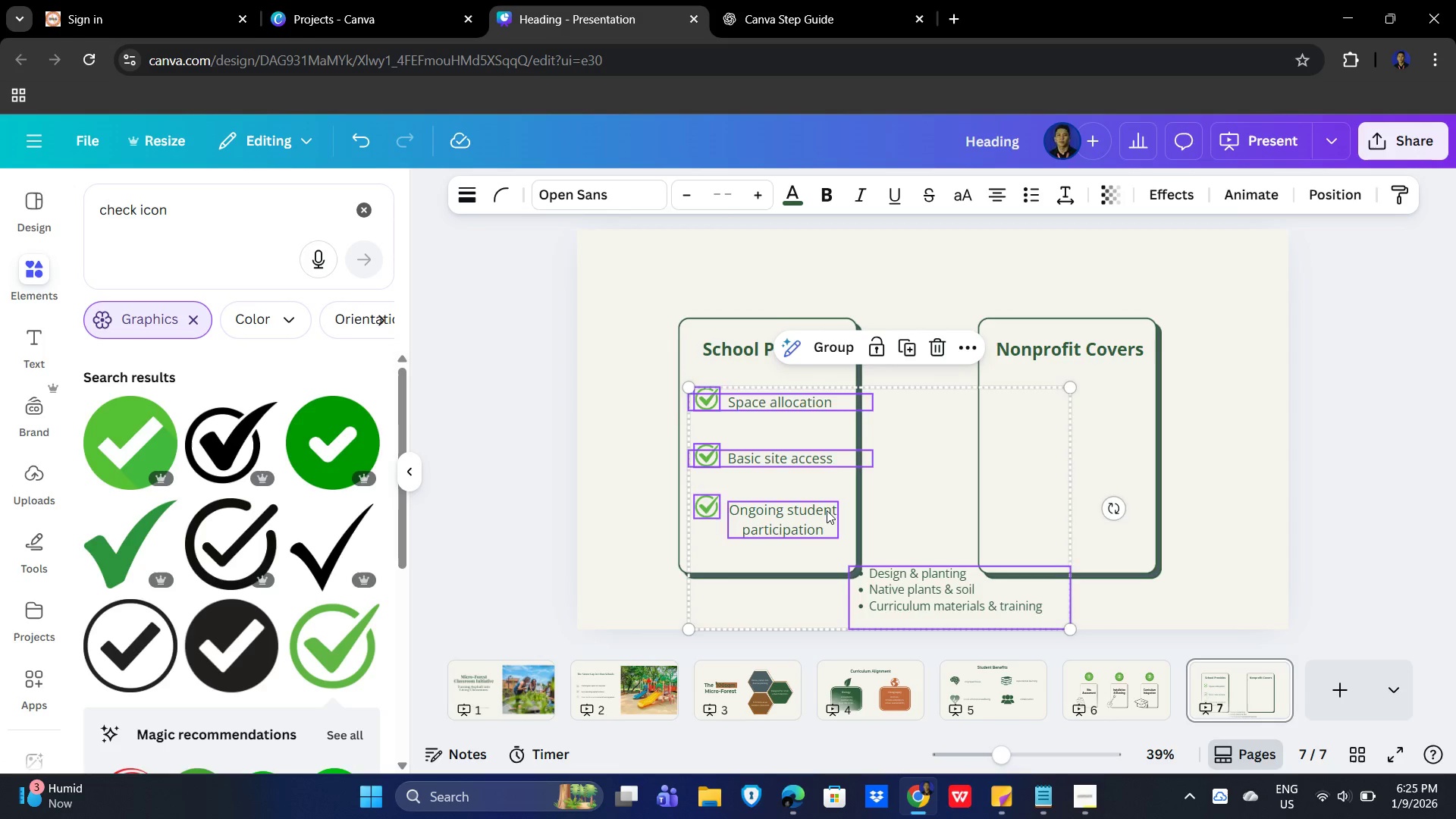 
key(Control+V)
 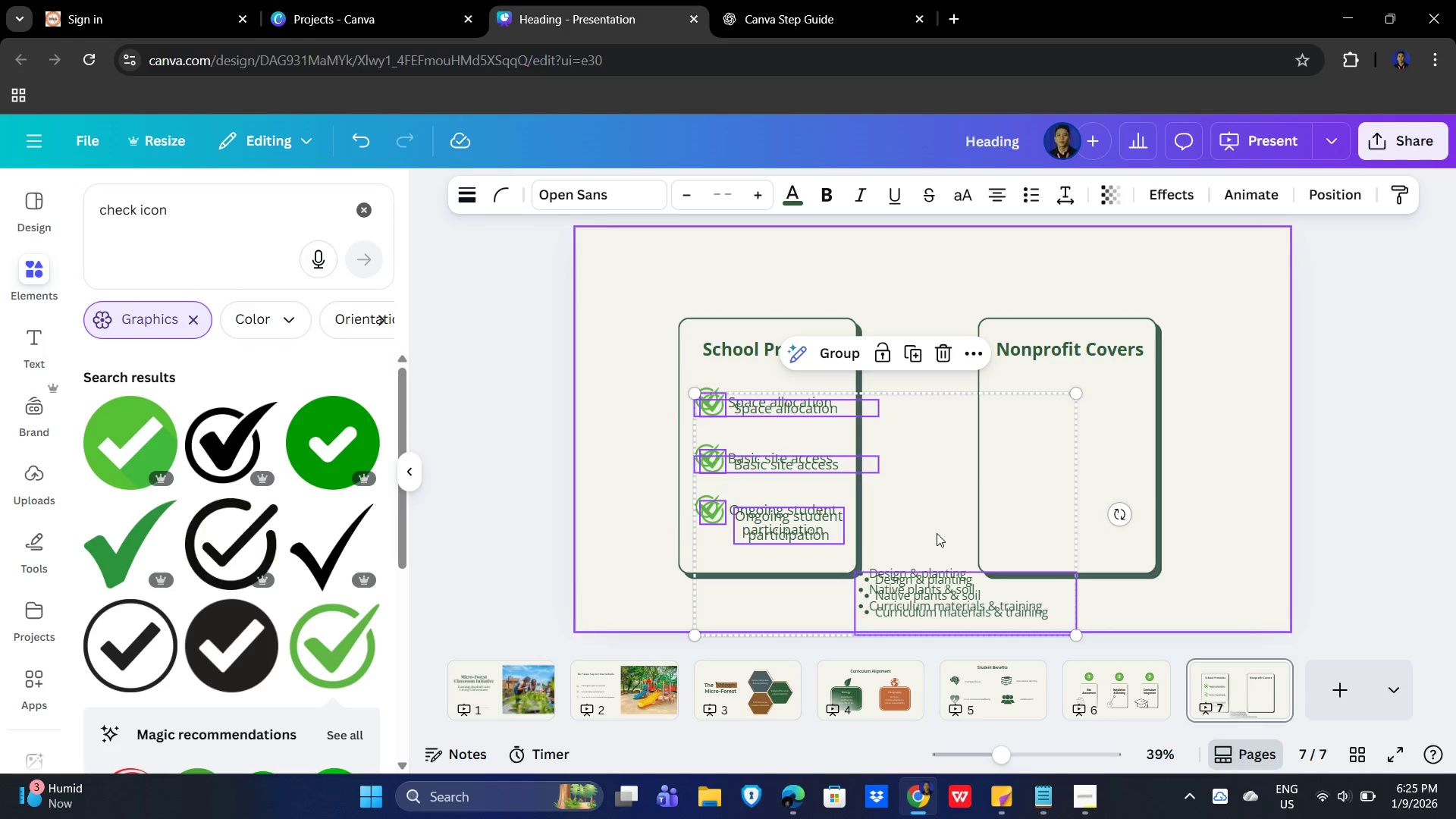 
left_click_drag(start_coordinate=[934, 526], to_coordinate=[1216, 515])
 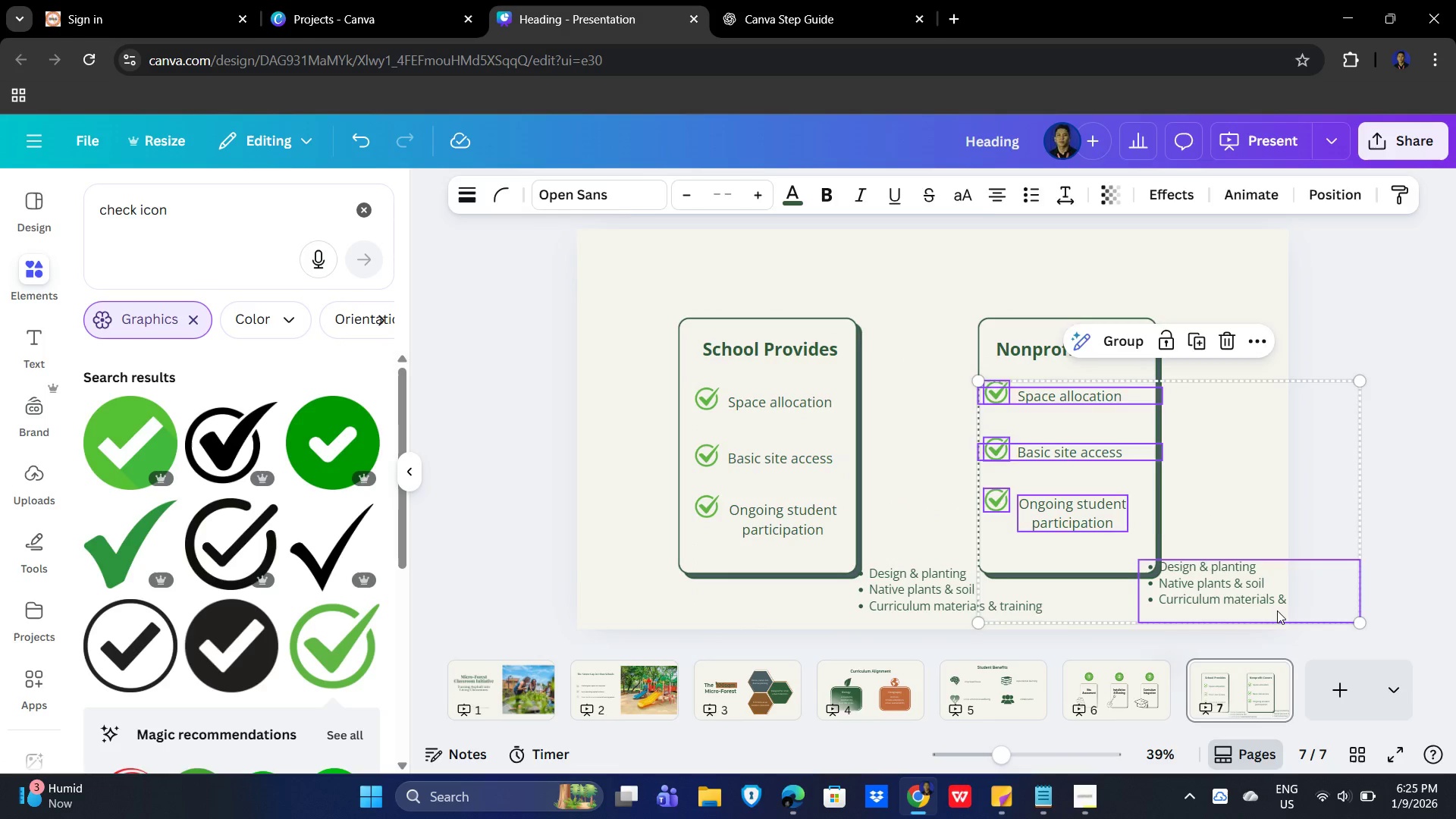 
left_click([1277, 610])
 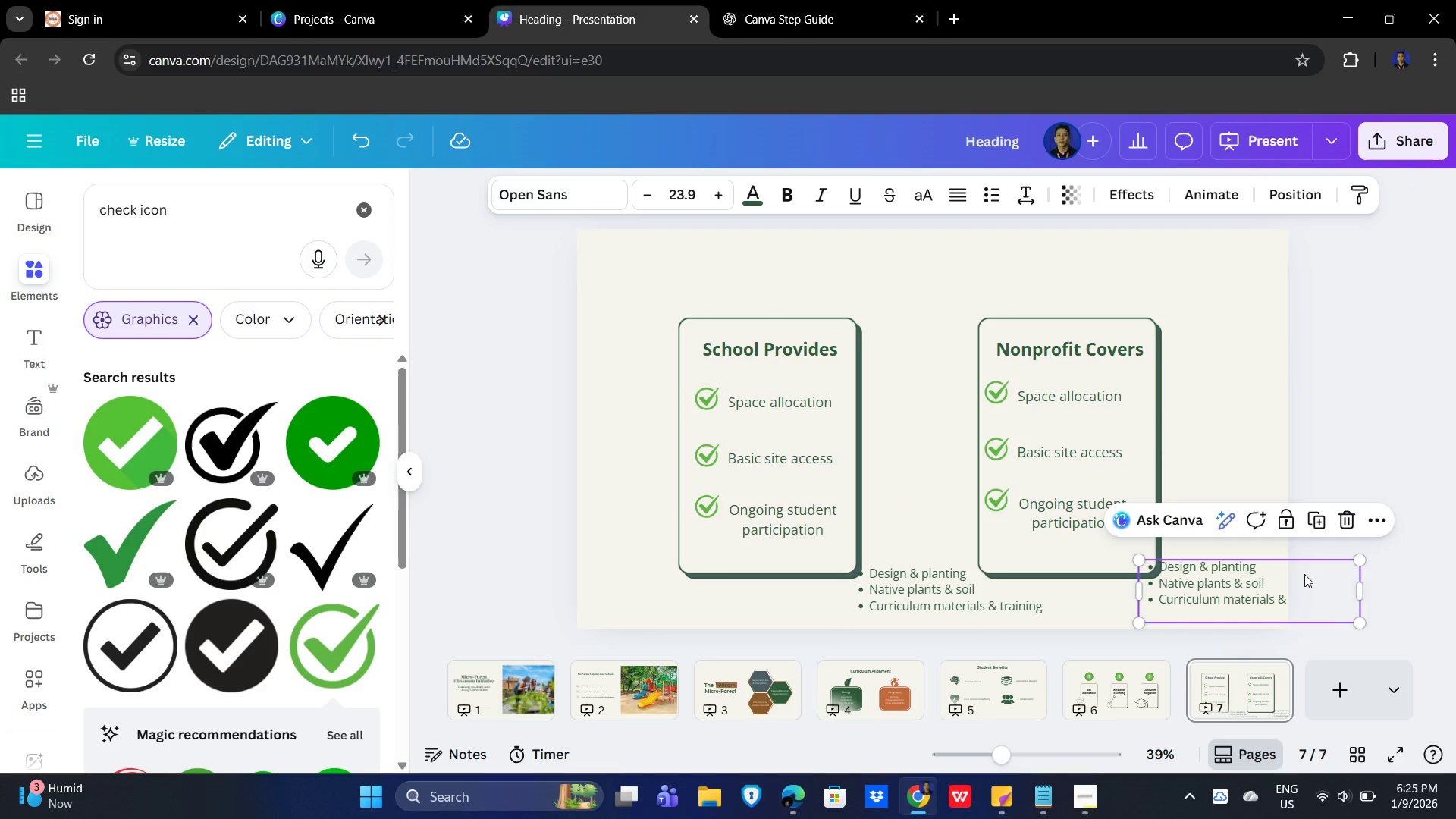 
key(Delete)
 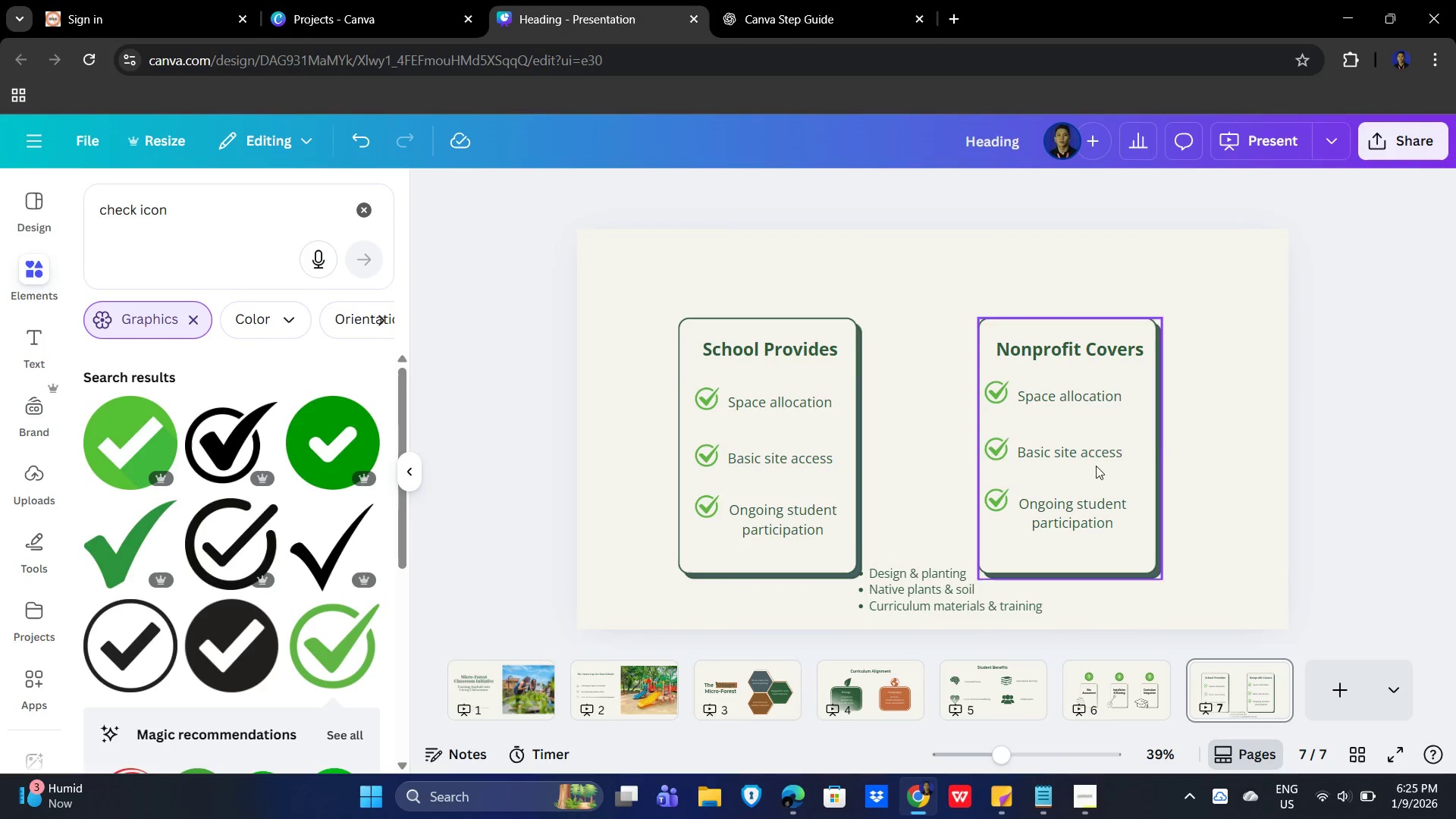 
left_click([1079, 434])
 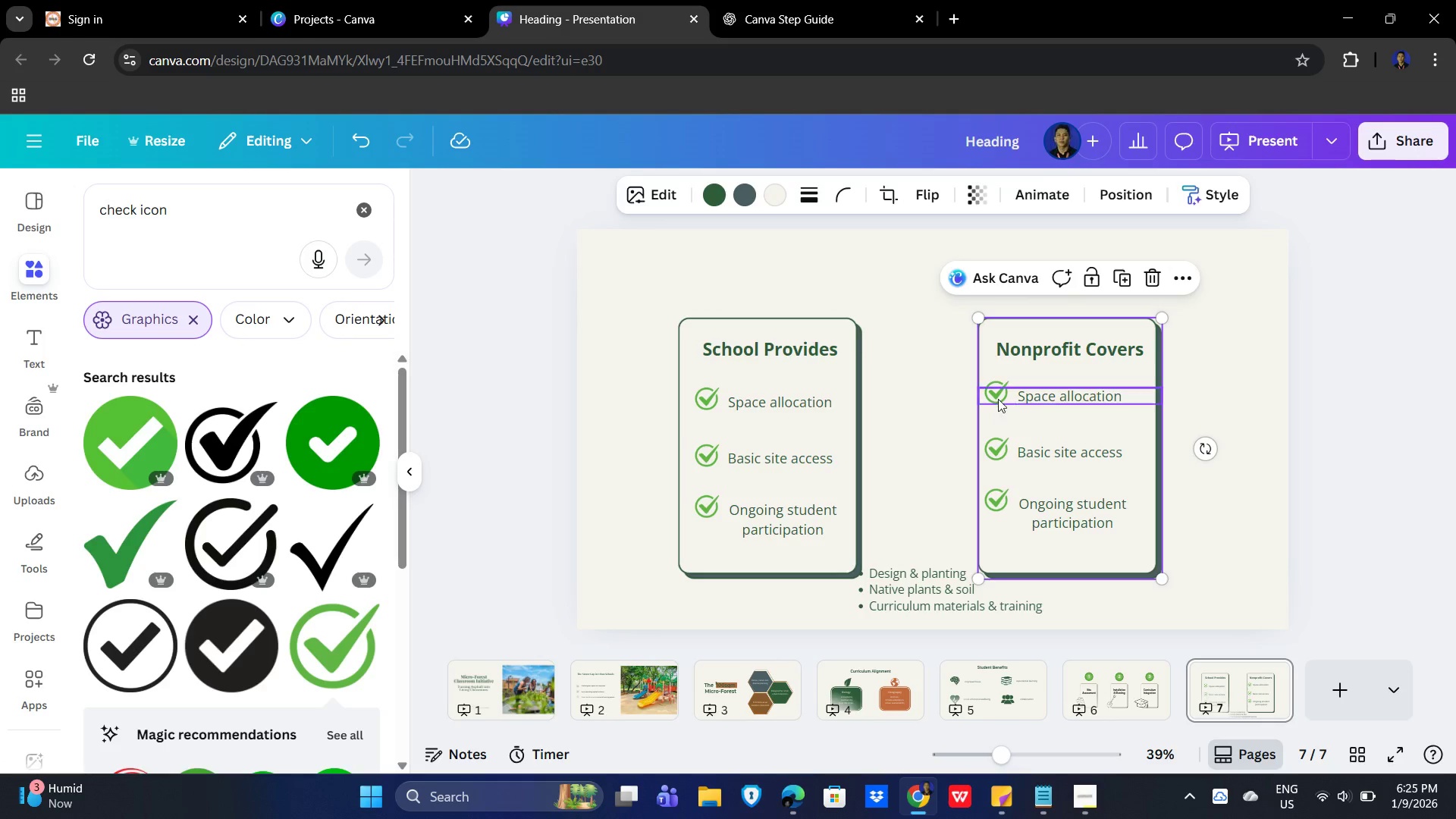 
left_click([998, 396])
 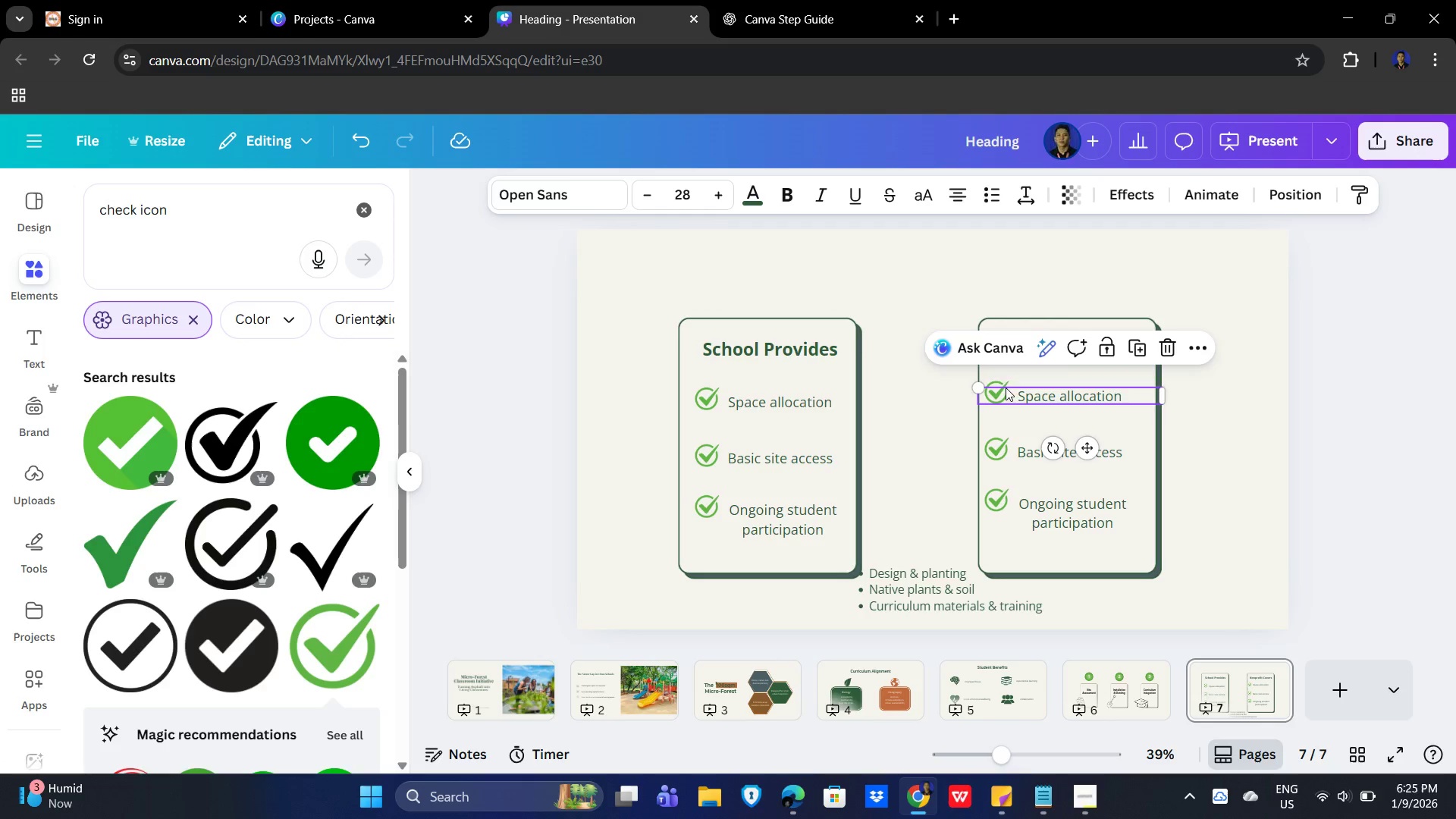 
hold_key(key=ShiftLeft, duration=1.52)
left_click([999, 381])
 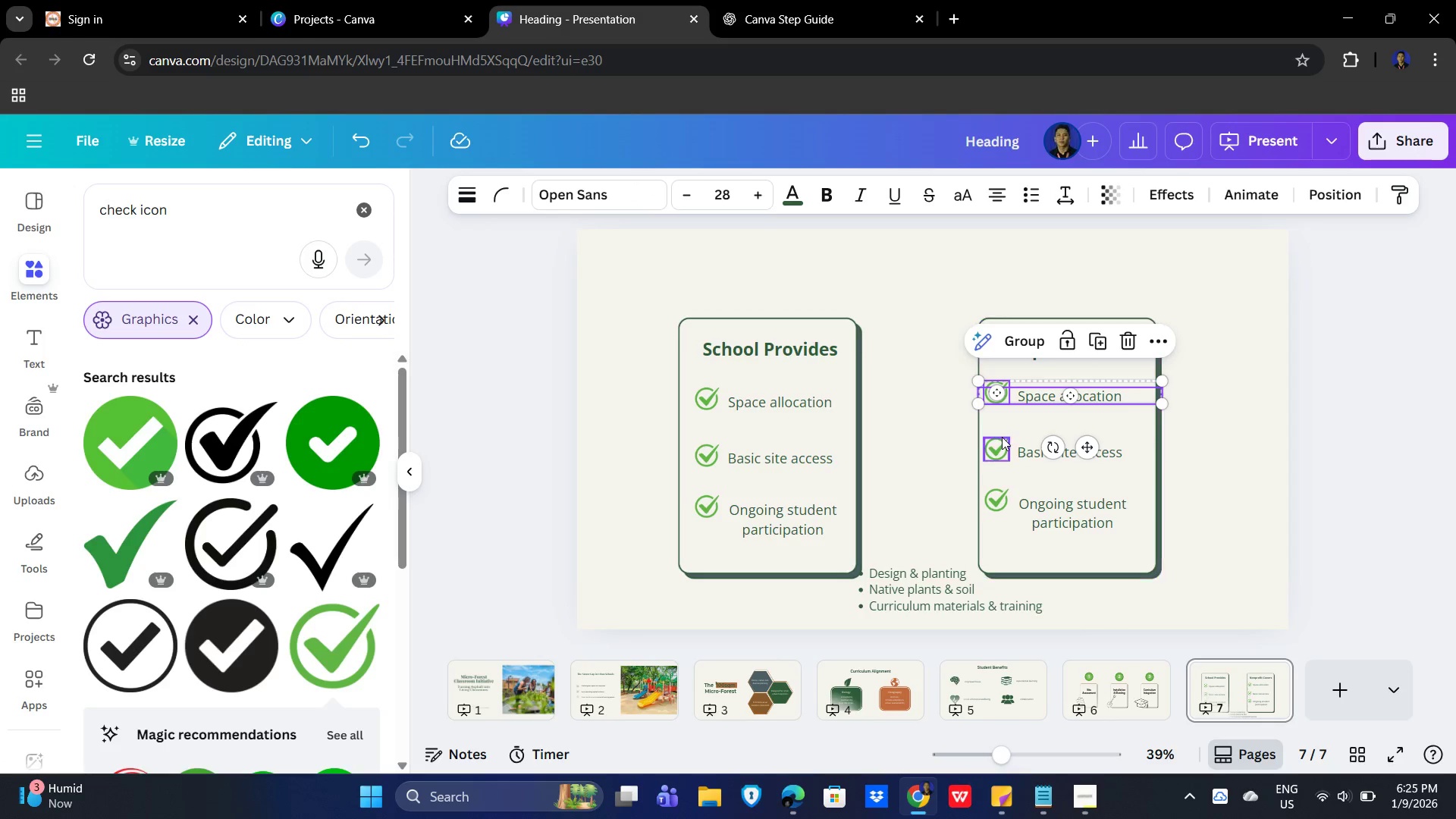 
left_click([1002, 437])
 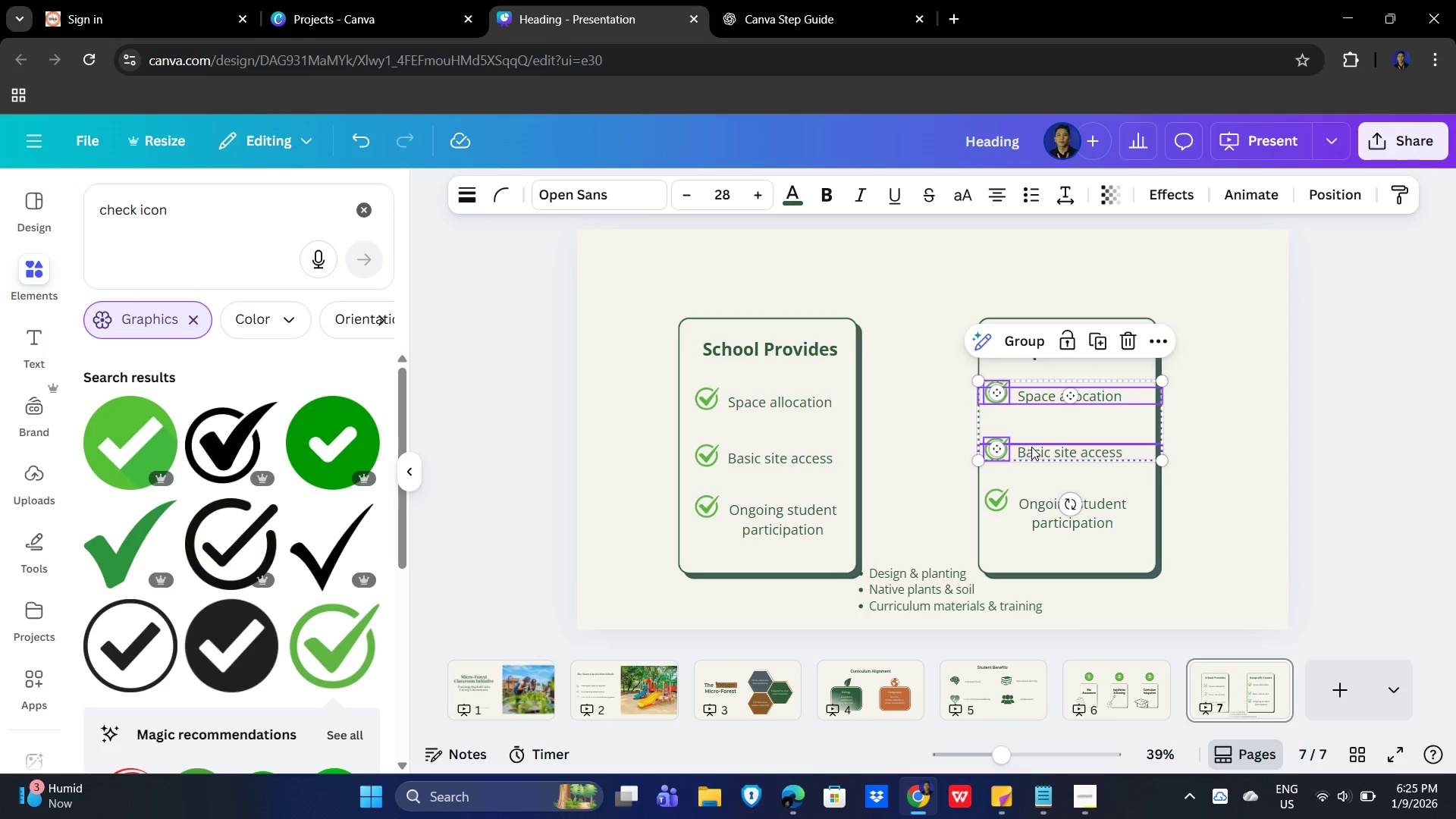 
left_click([1031, 447])
 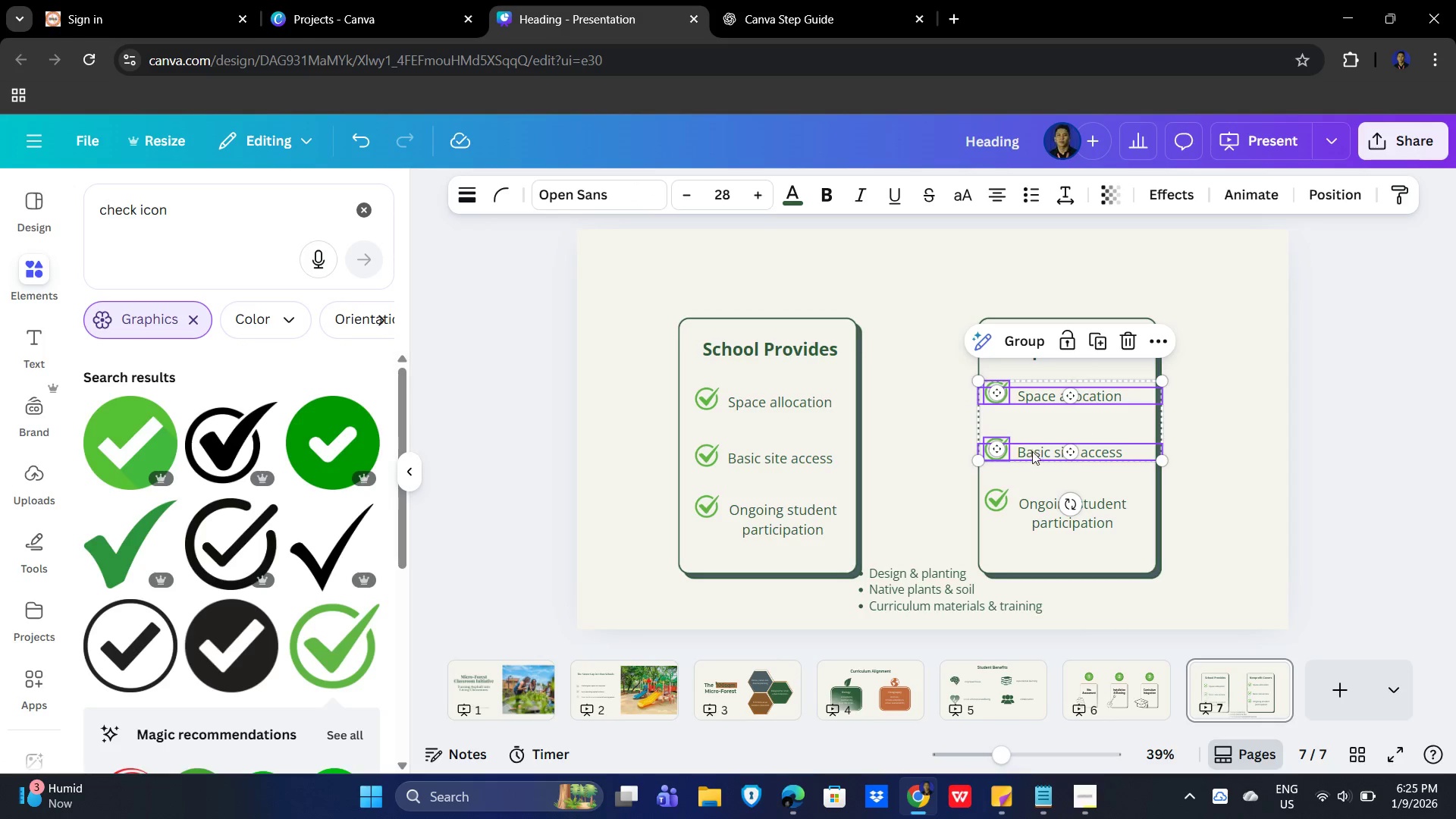 
hold_key(key=ShiftLeft, duration=1.52)
left_click([991, 500])
 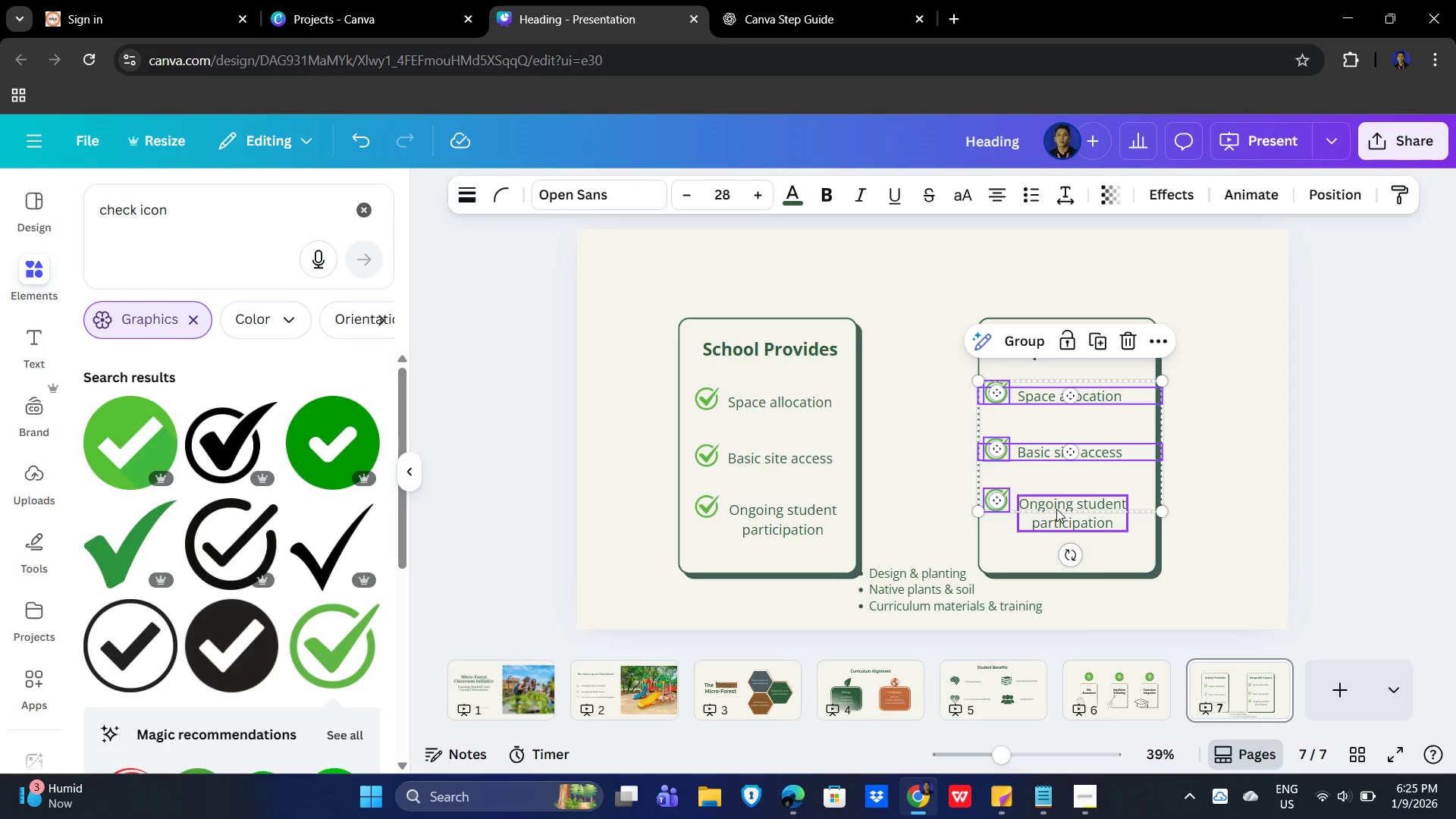 
left_click([1056, 509])
 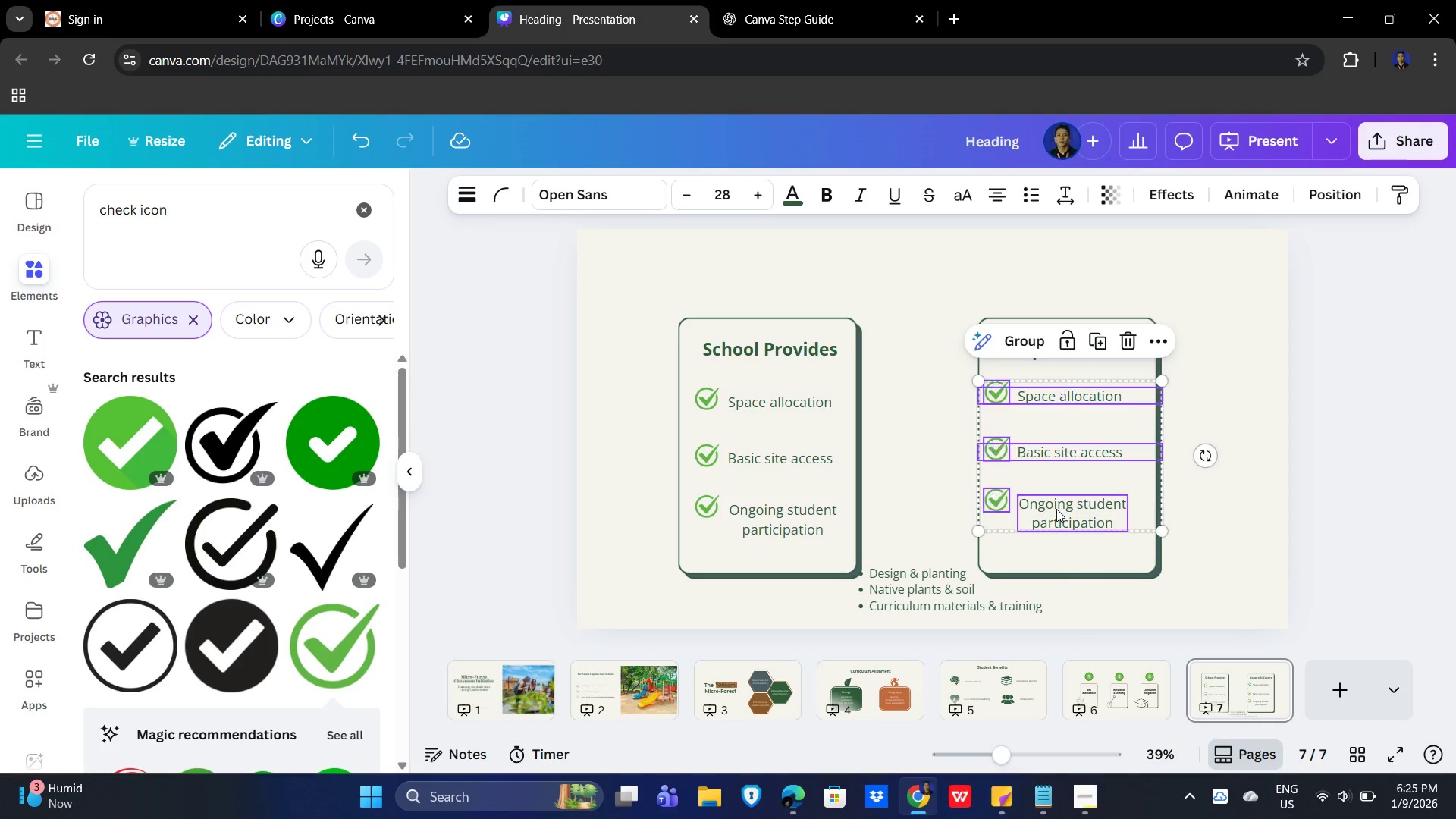 
hold_key(key=ShiftLeft, duration=0.62)
 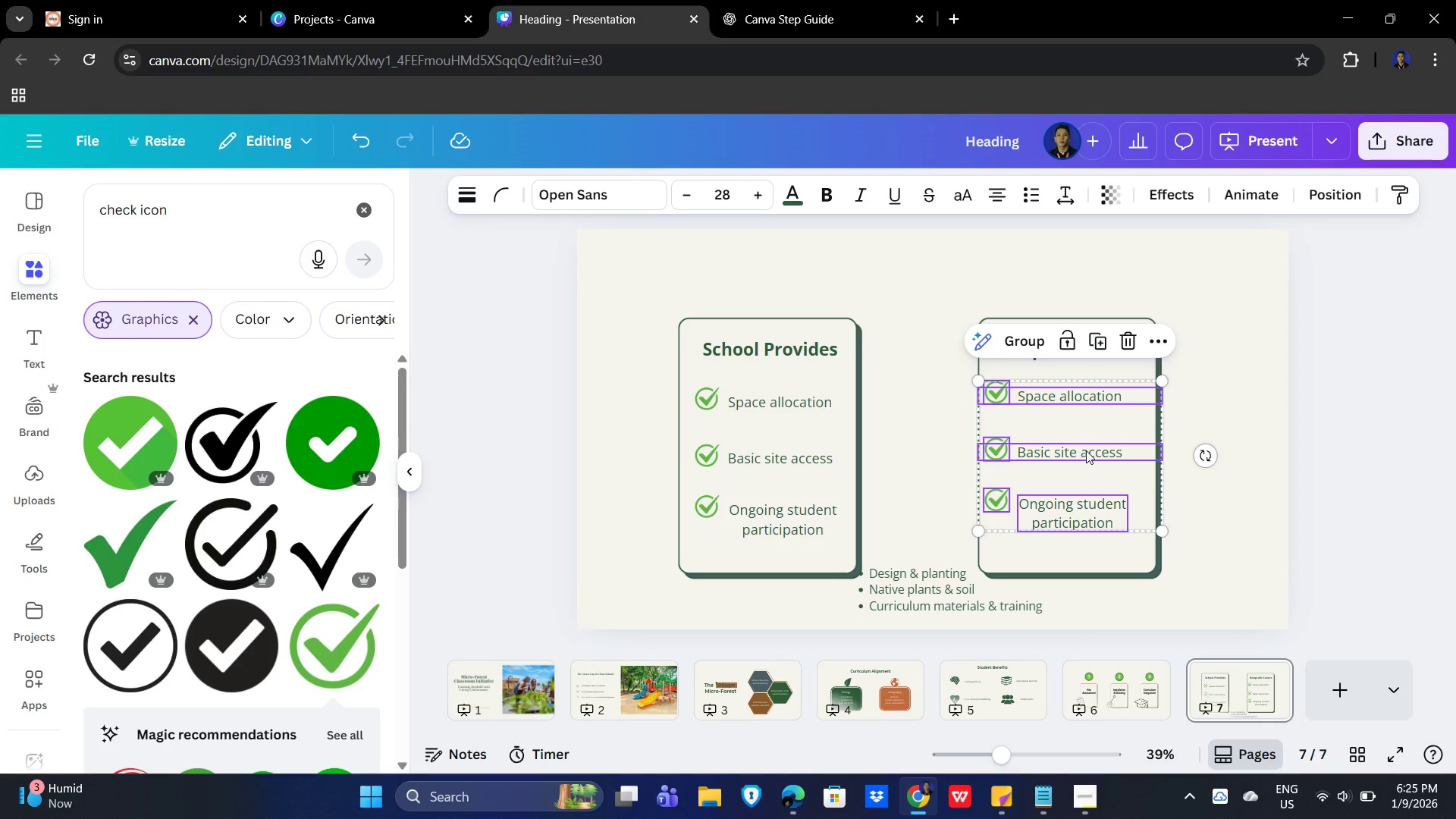 
left_click_drag(start_coordinate=[1084, 450], to_coordinate=[1099, 457])
 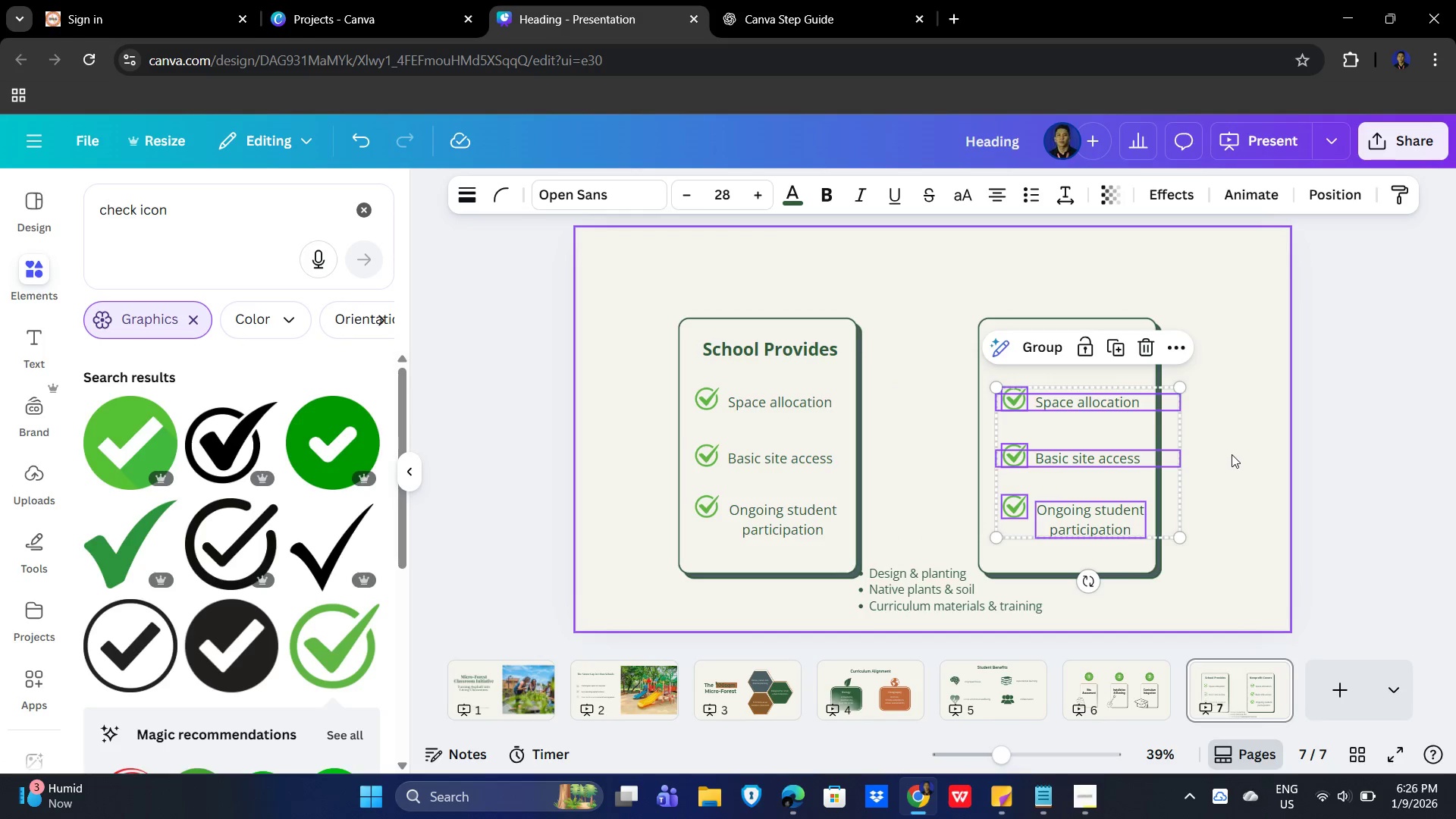 
left_click([1232, 454])
 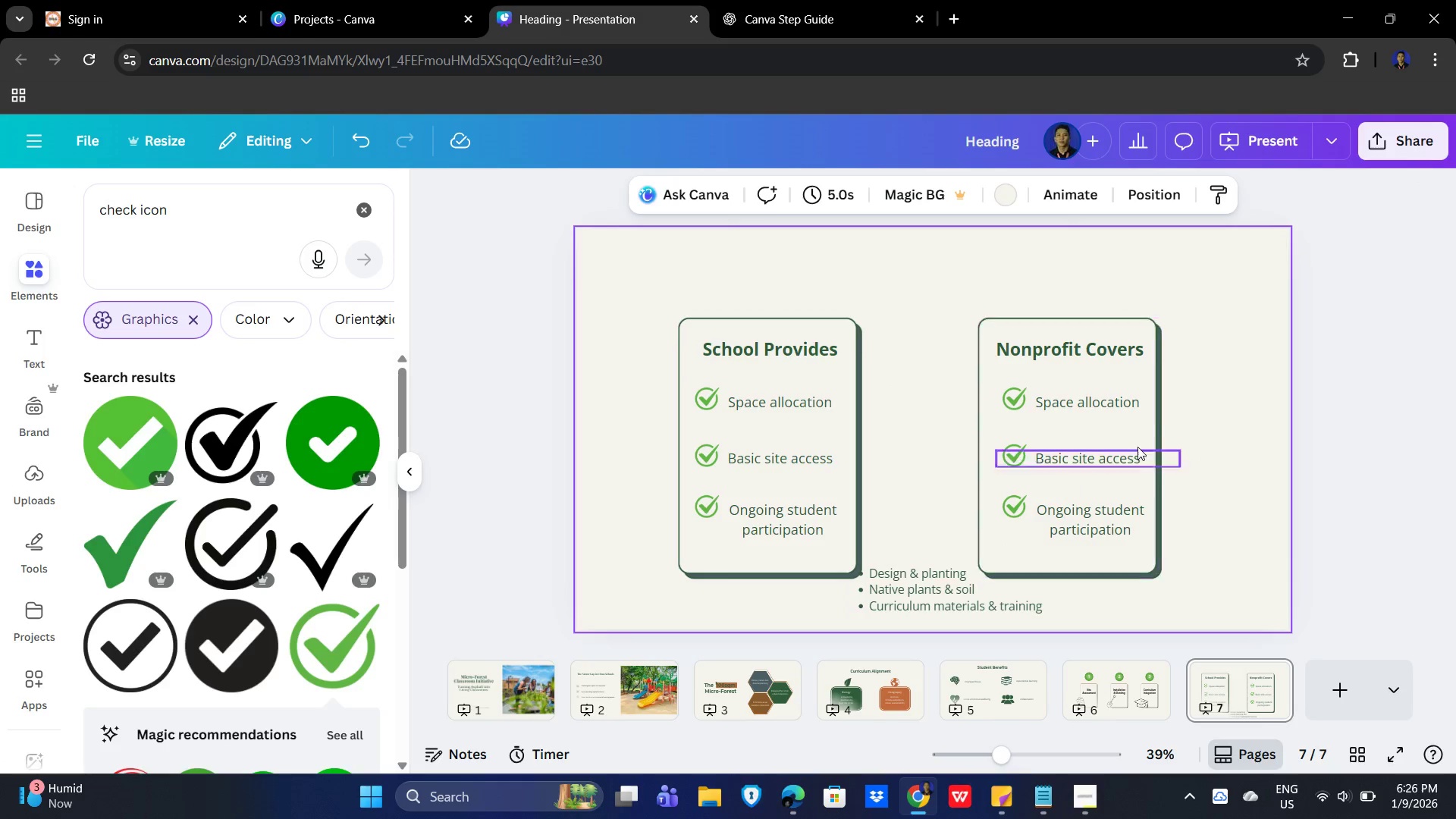 
left_click([1015, 397])
 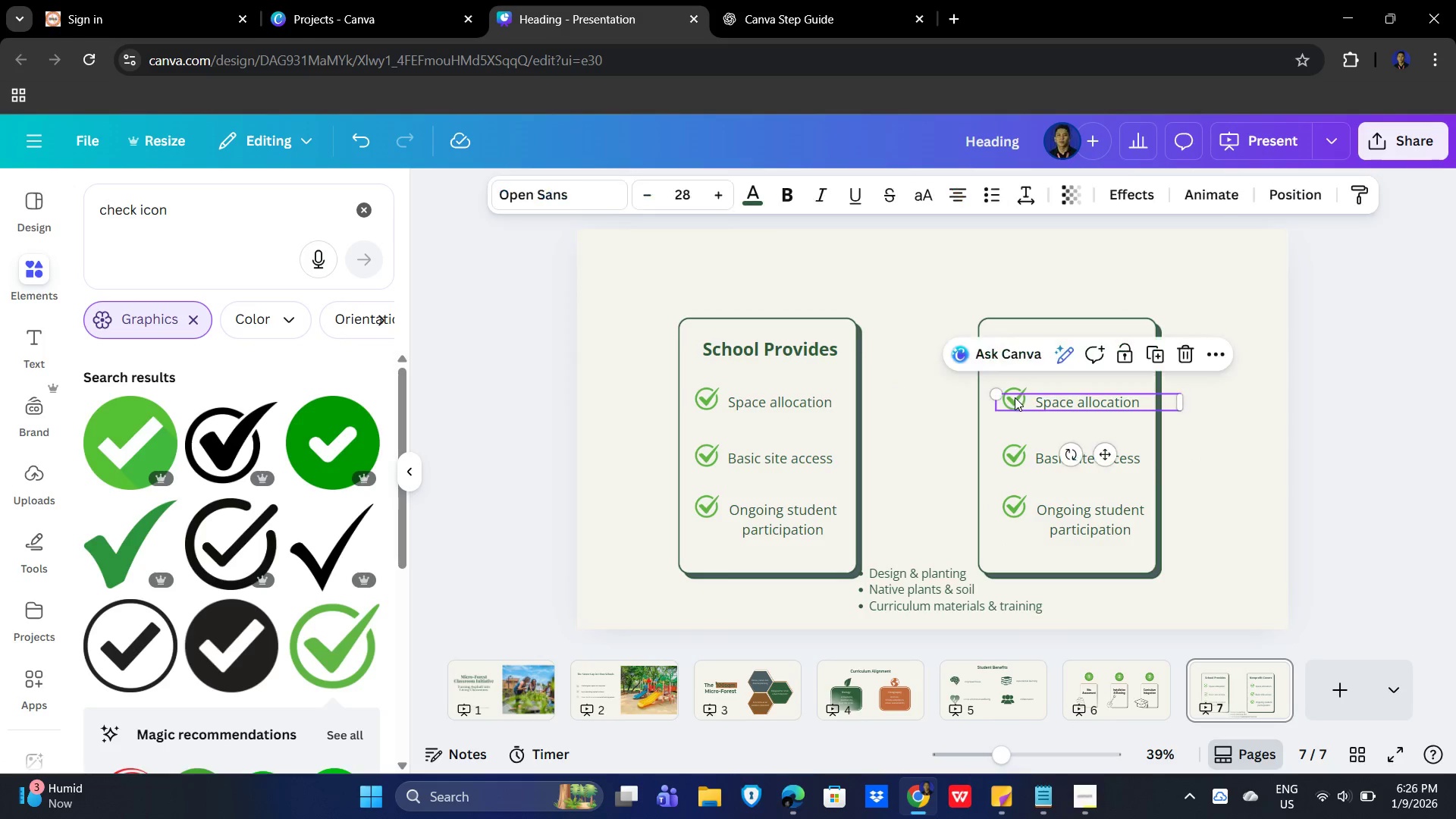 
key(Shift+ShiftLeft)
 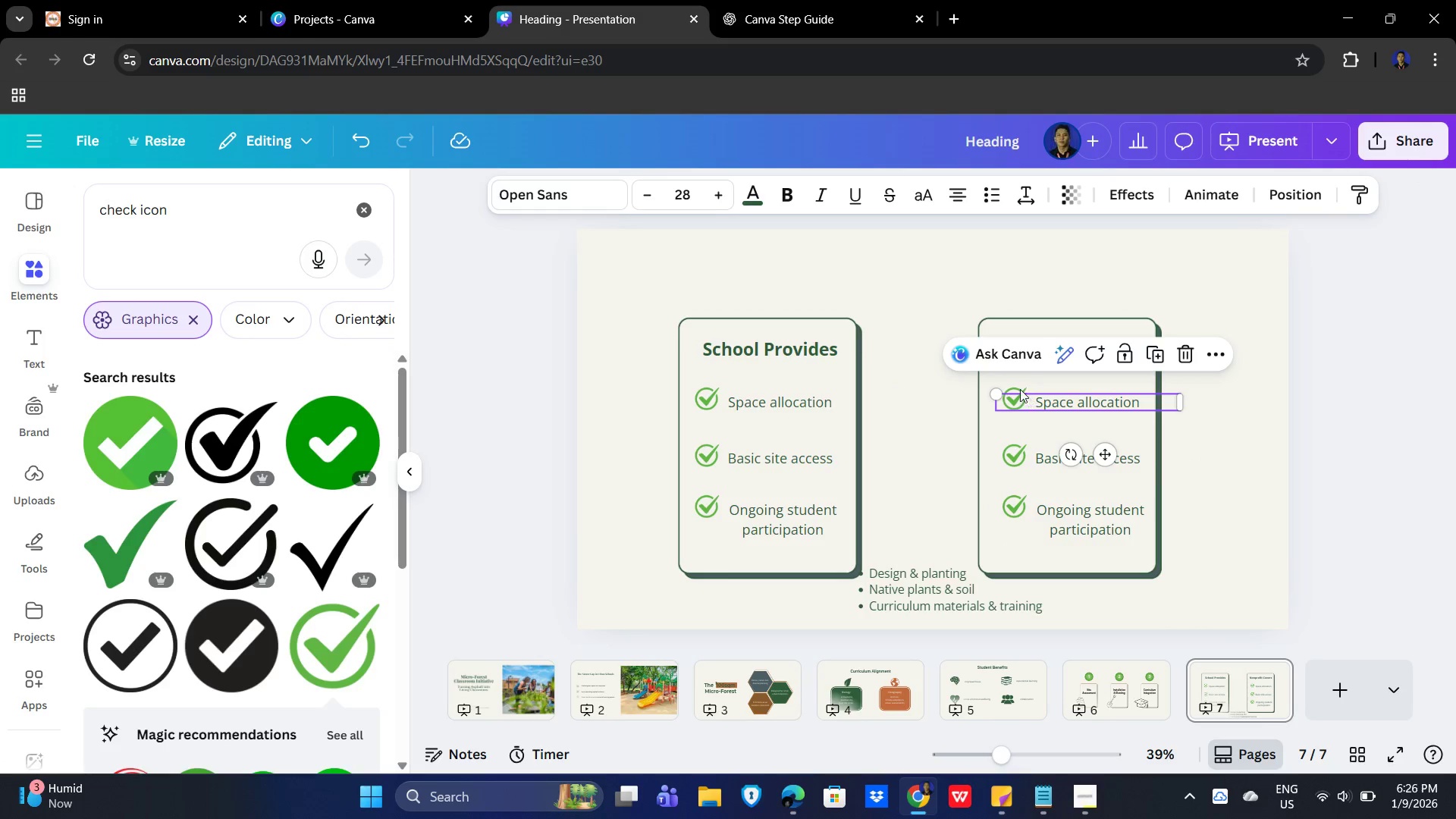 
hold_key(key=ShiftLeft, duration=1.51)
left_click([1016, 388])
 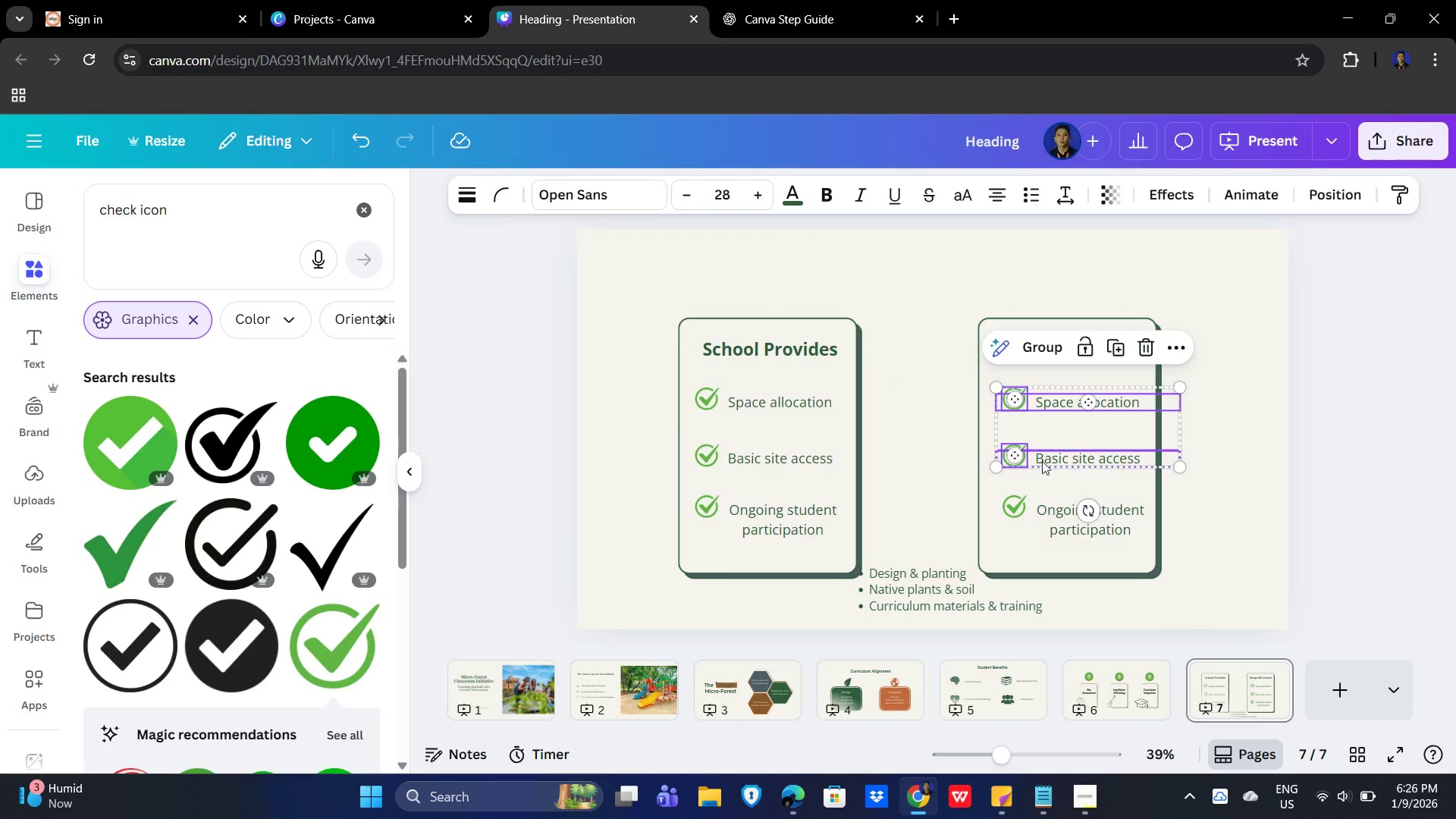 
left_click([1053, 456])
 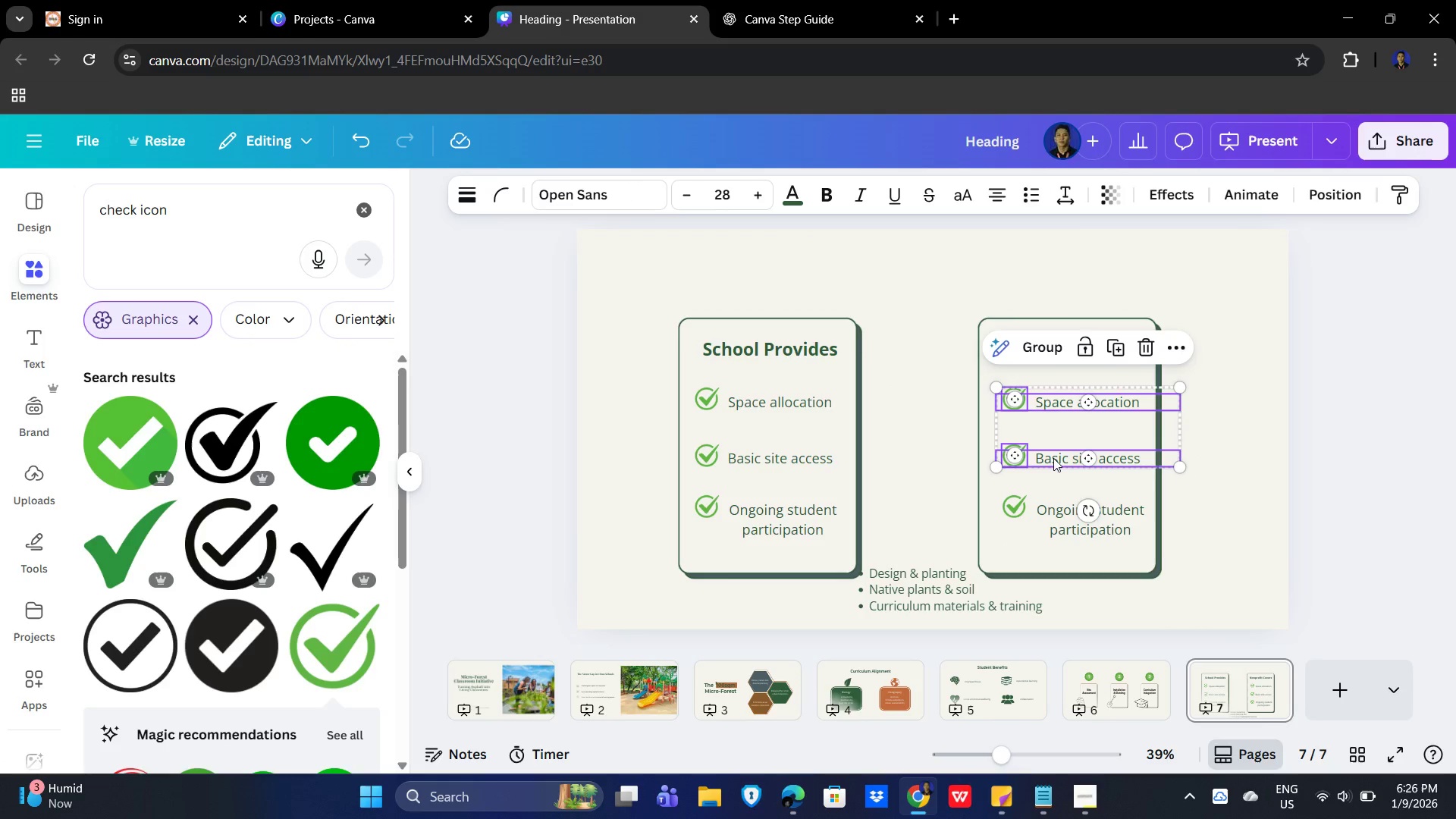 
hold_key(key=ShiftLeft, duration=1.36)
left_click([1012, 511])
 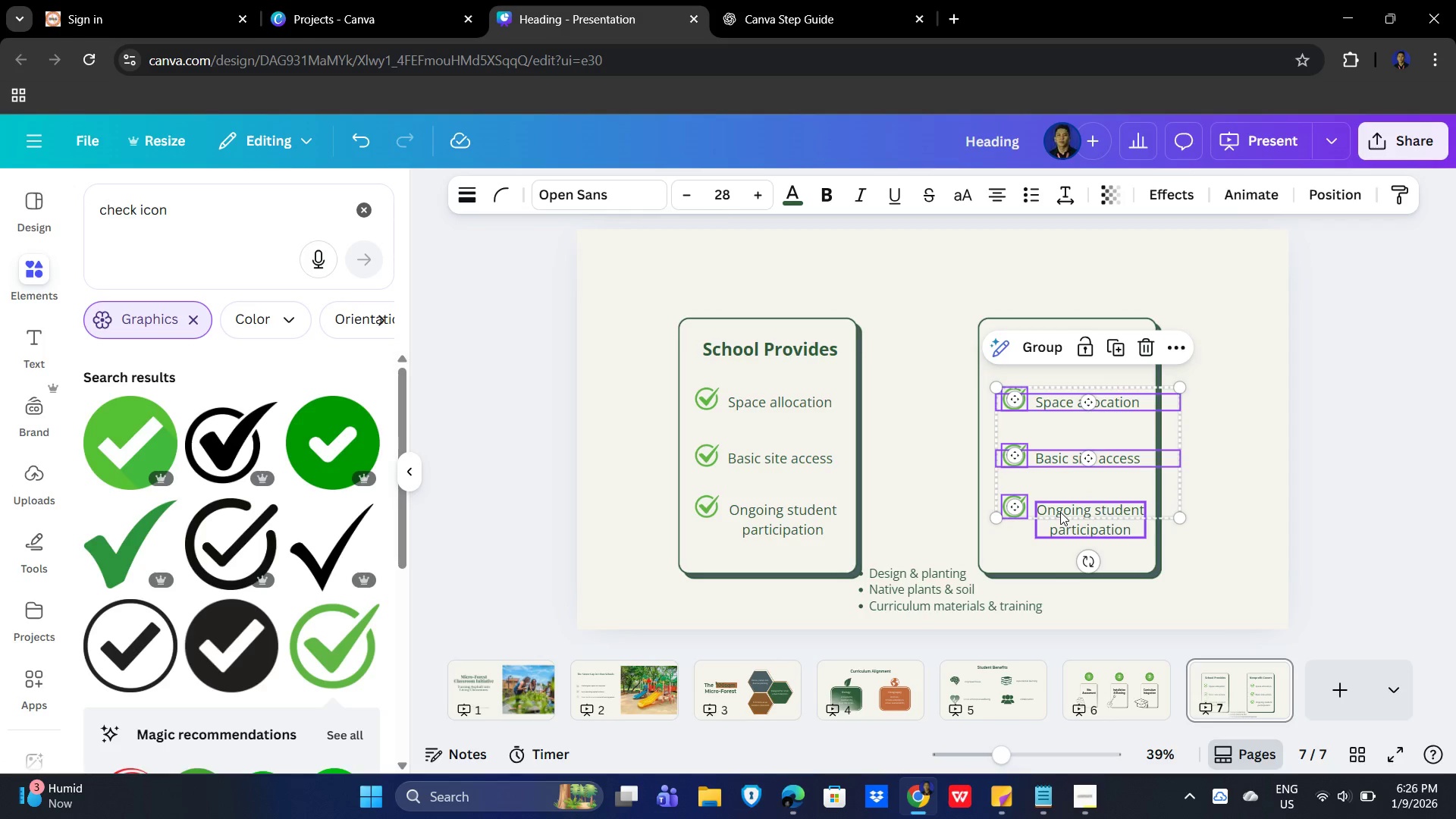 
double_click([1060, 512])
 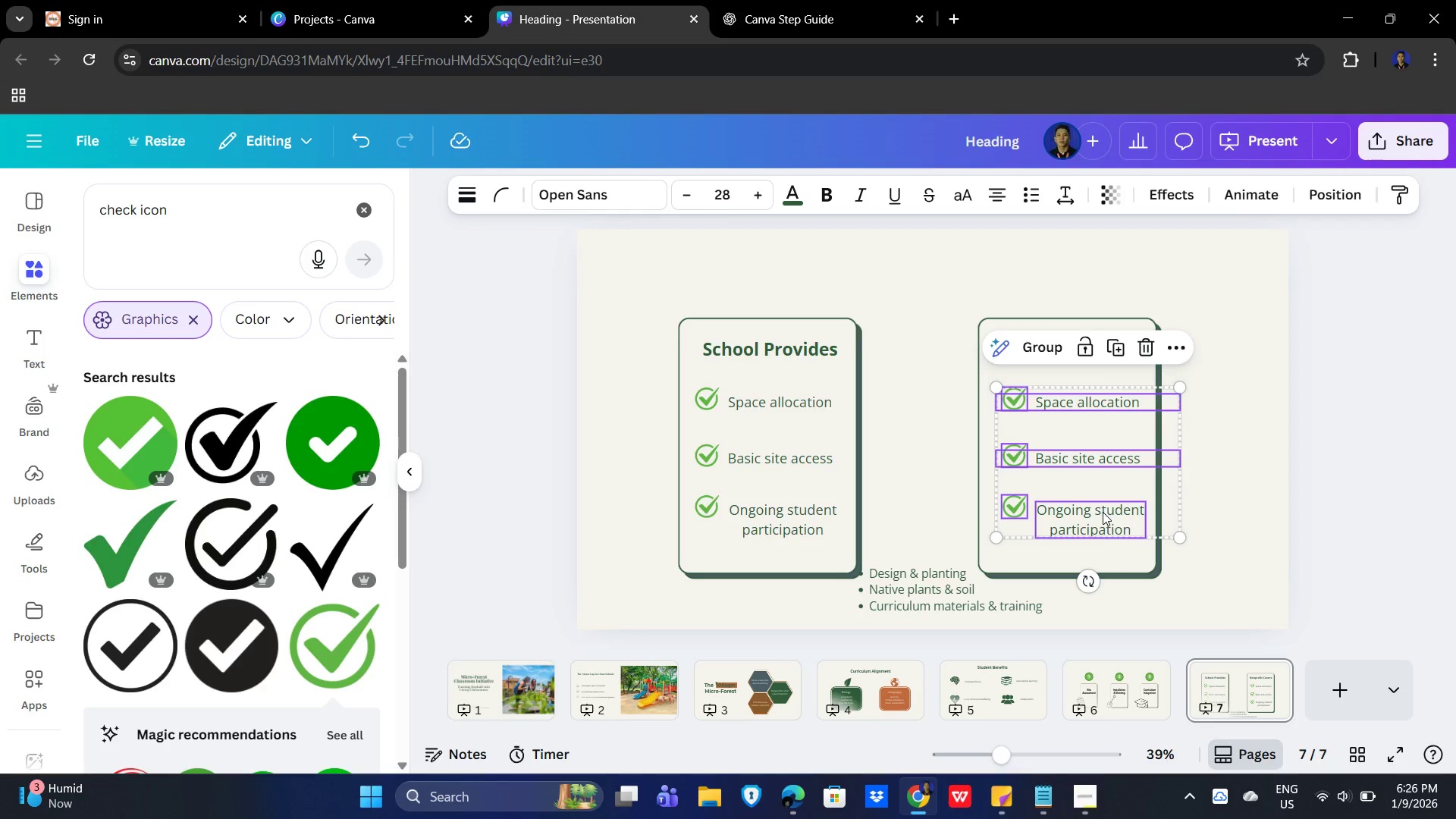 
left_click_drag(start_coordinate=[1103, 512], to_coordinate=[1097, 518])
 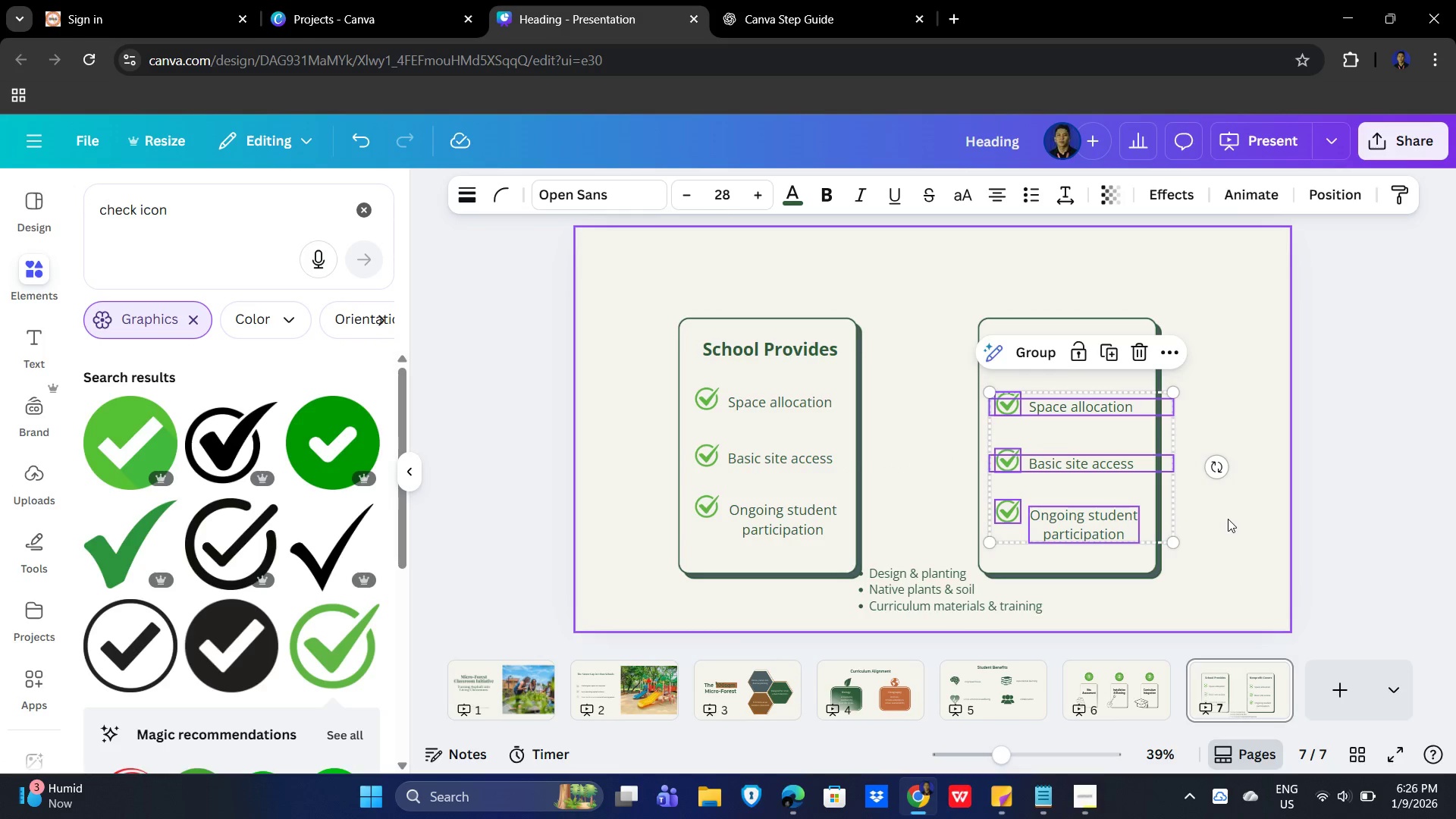 
left_click([1228, 519])
 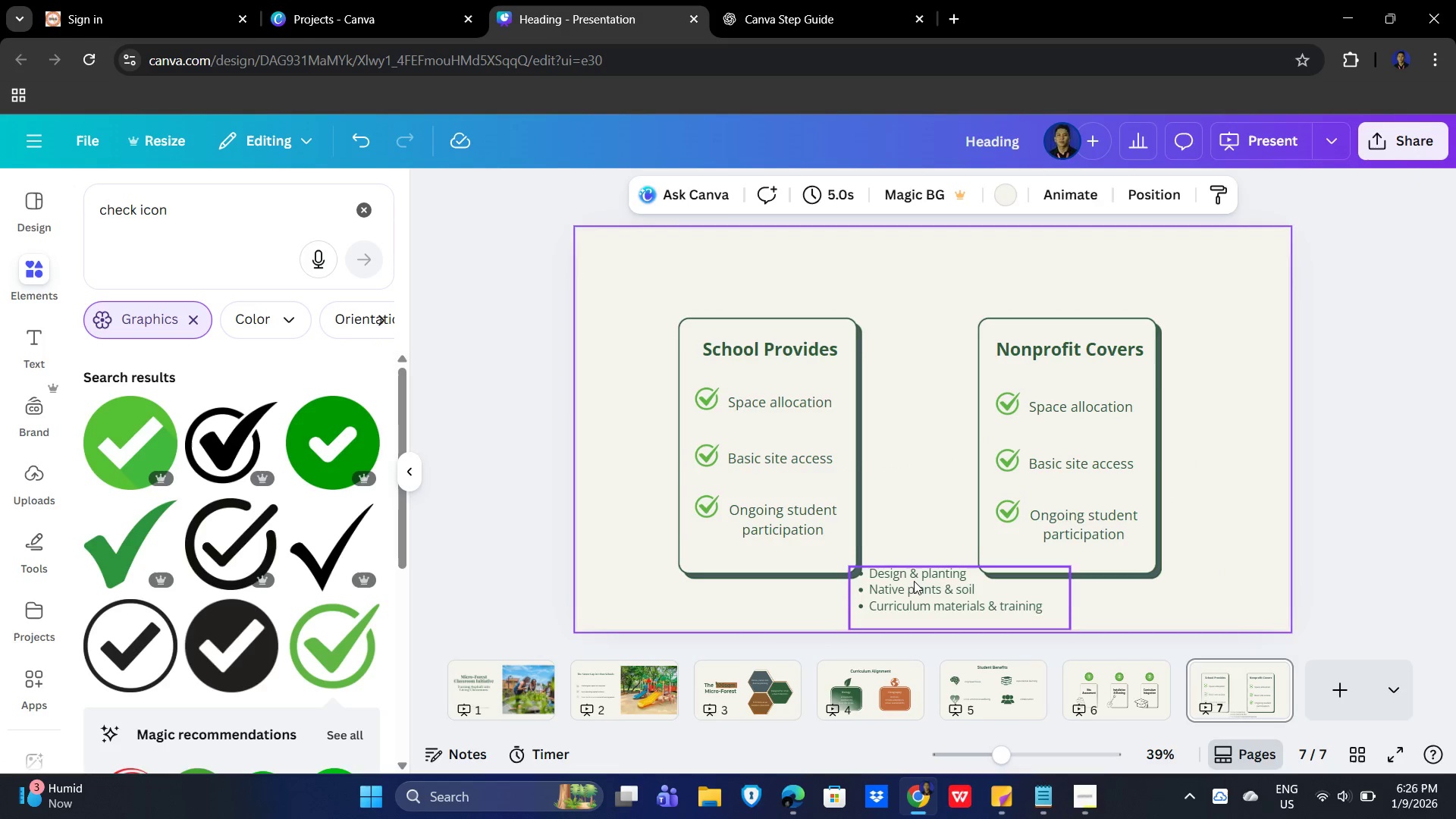 
double_click([990, 581])
 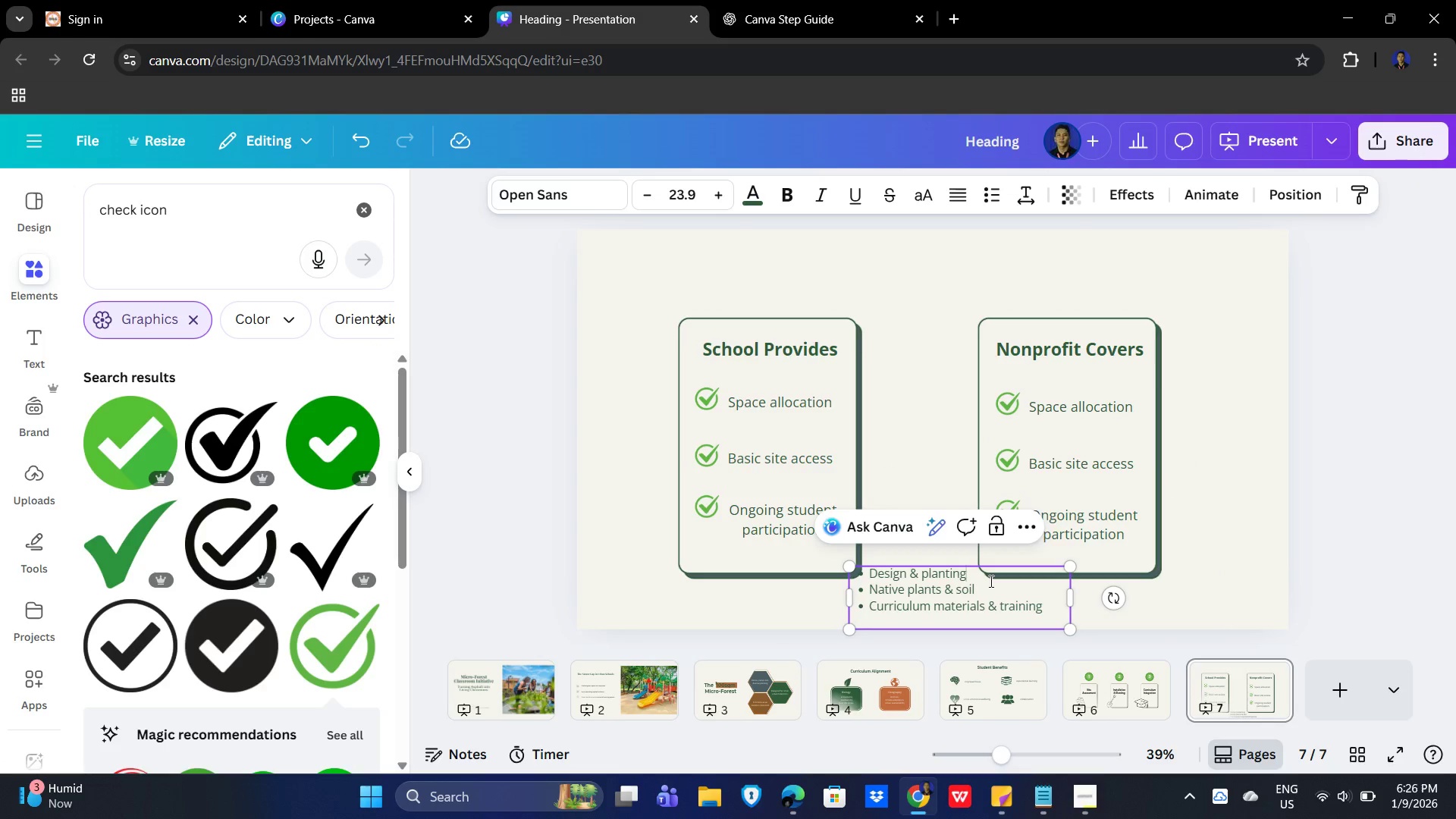 
triple_click([990, 581])
 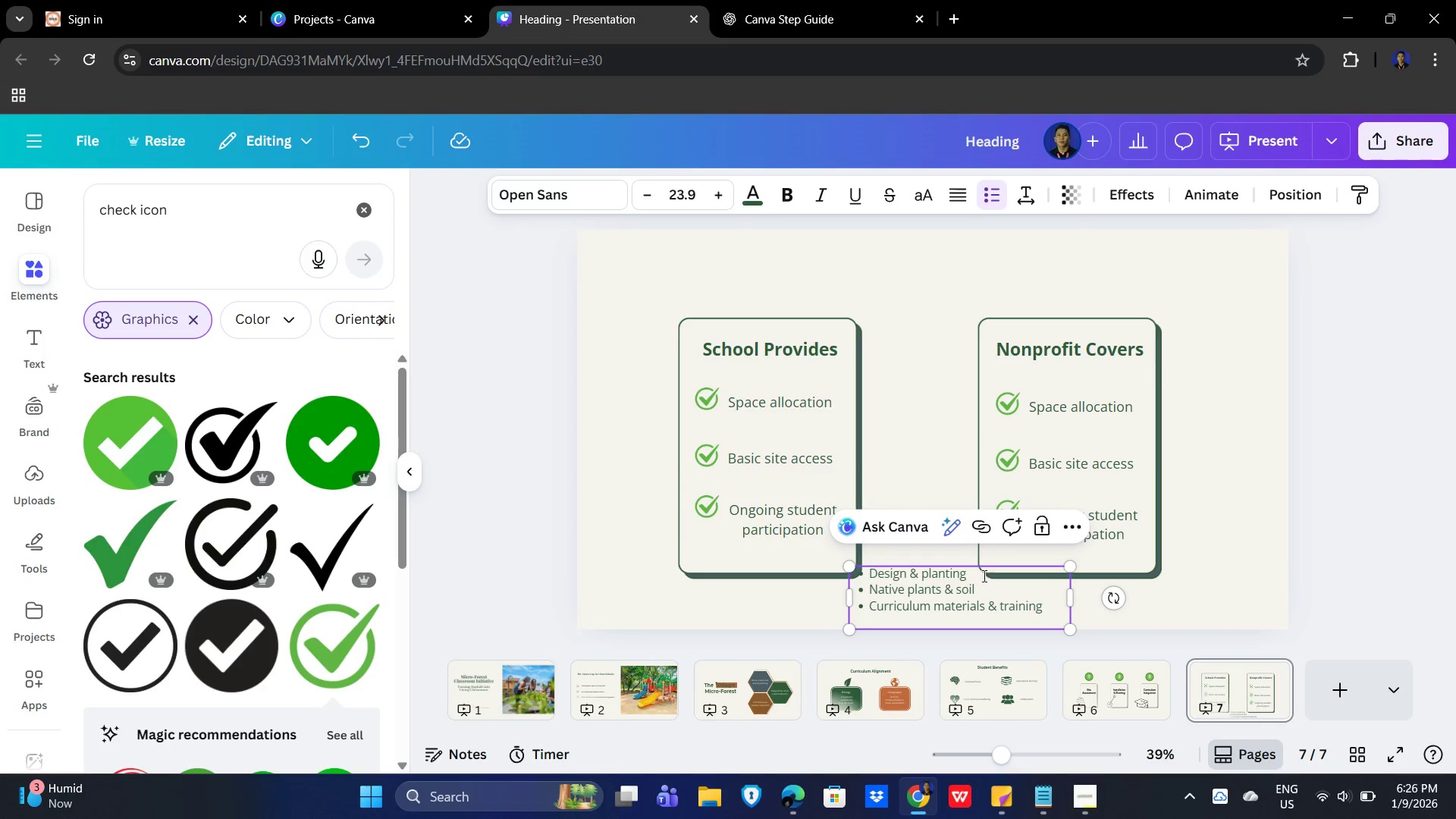 
left_click_drag(start_coordinate=[983, 576], to_coordinate=[871, 565])
 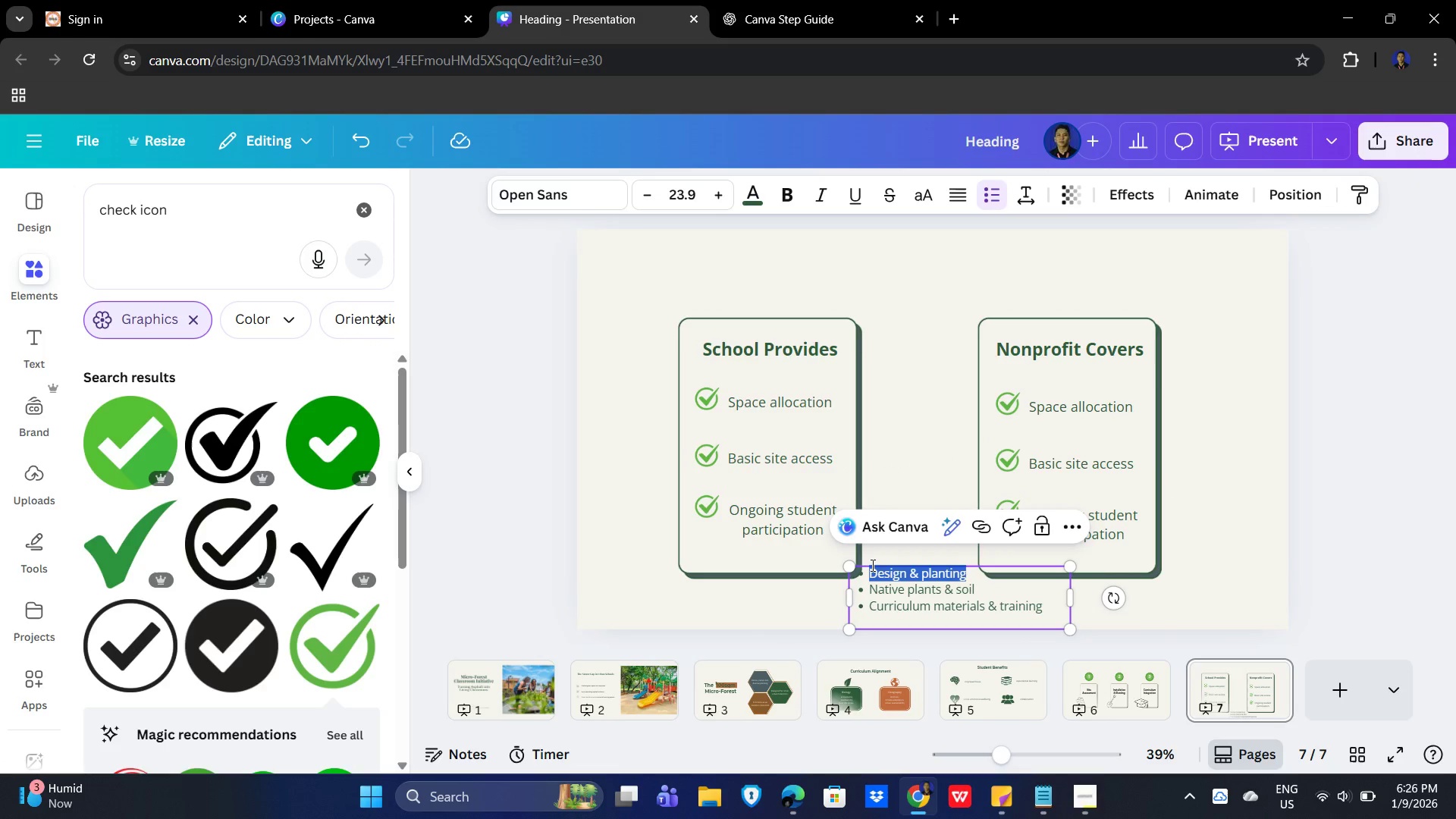 
key(Control+C)
 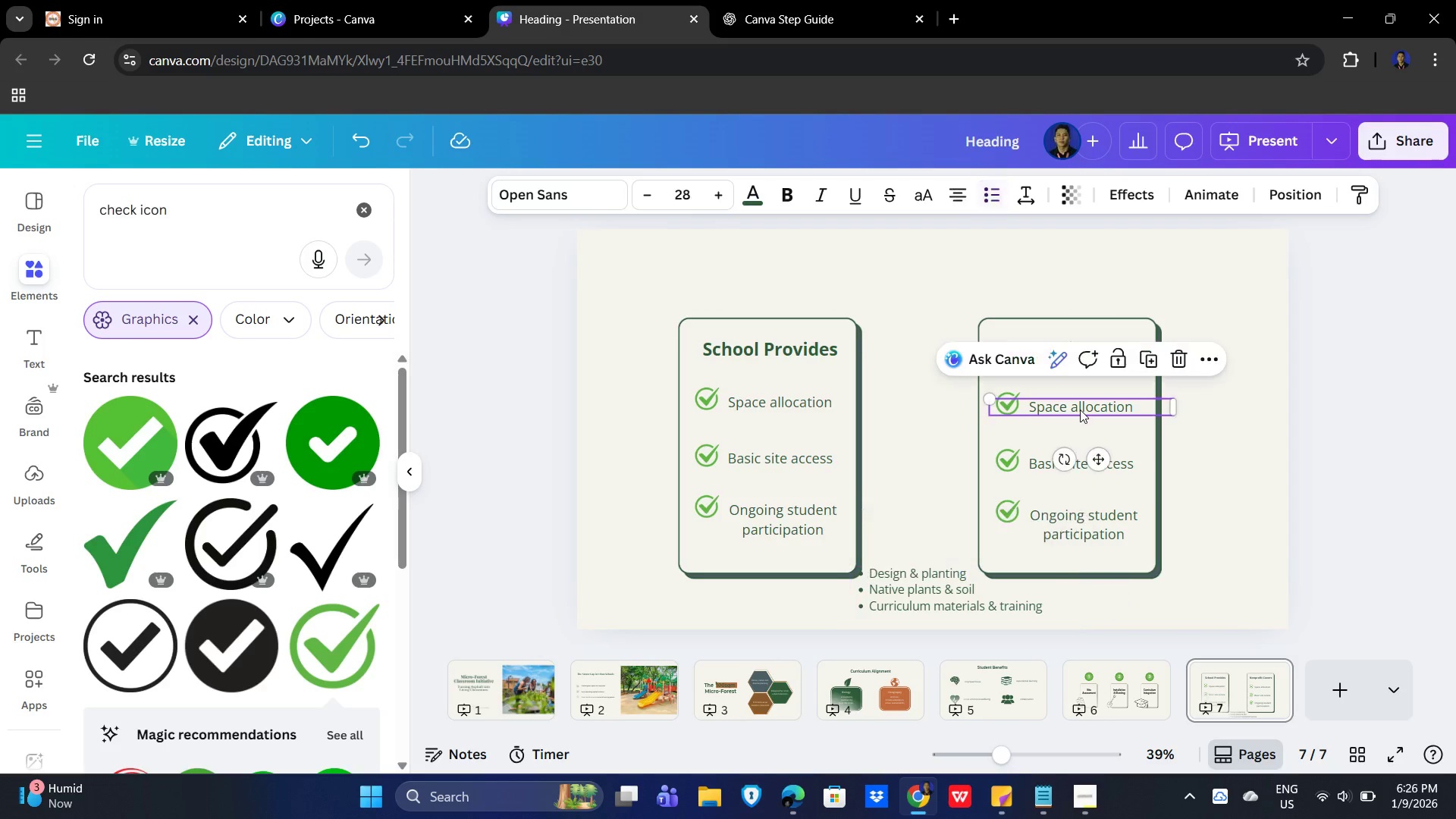 
double_click([1080, 410])
 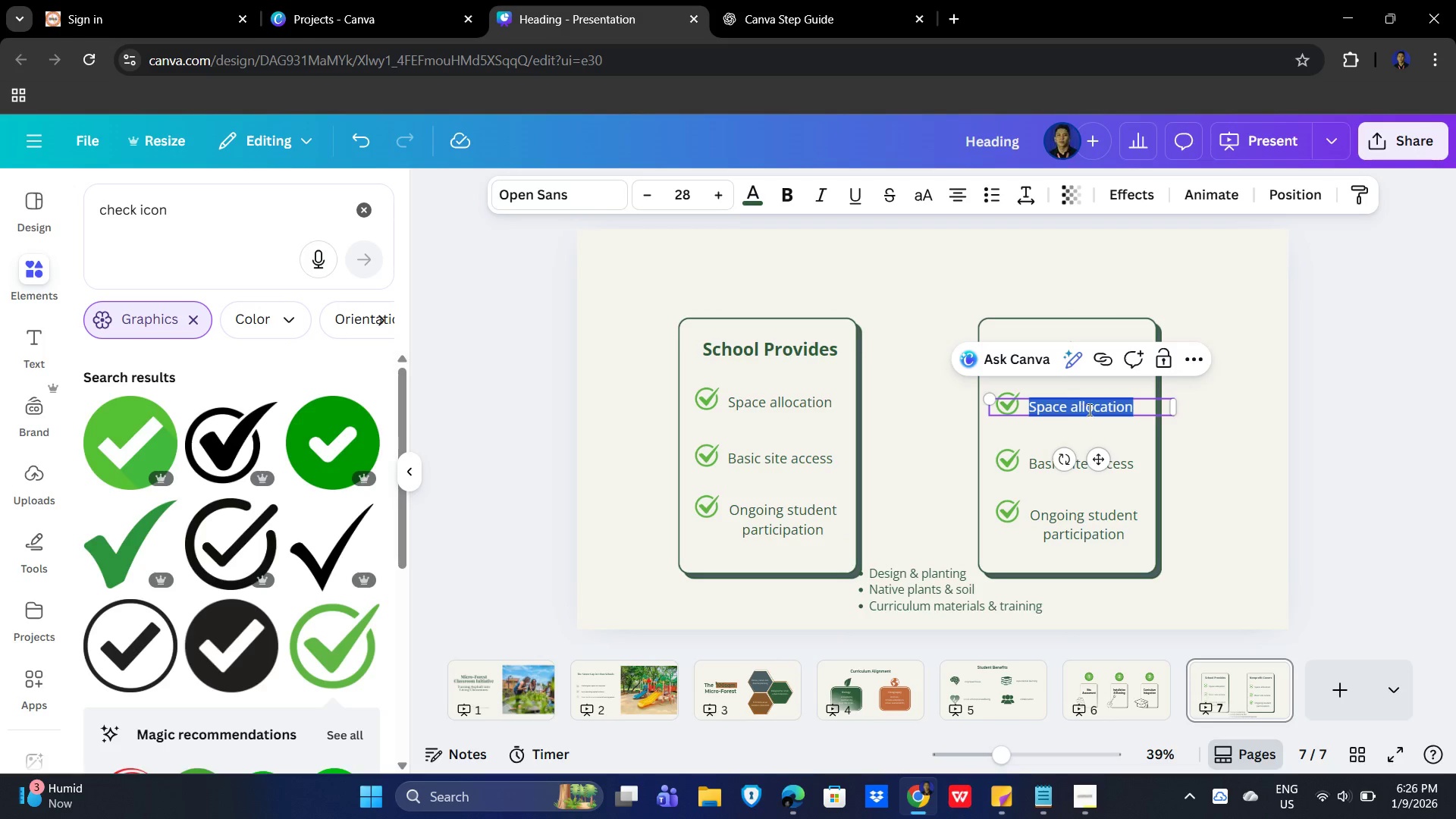 
key(Control+V)
 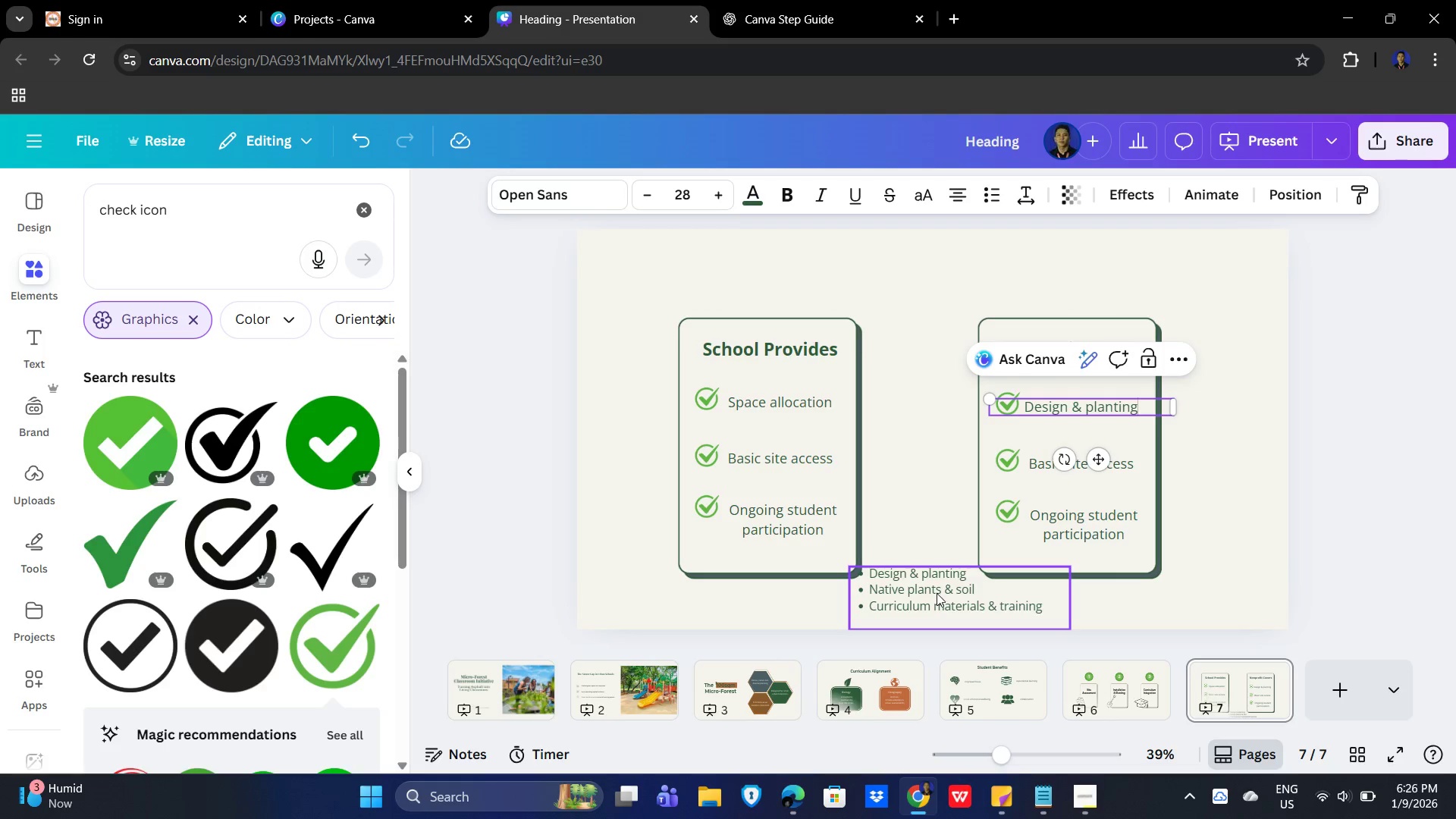 
double_click([936, 592])
 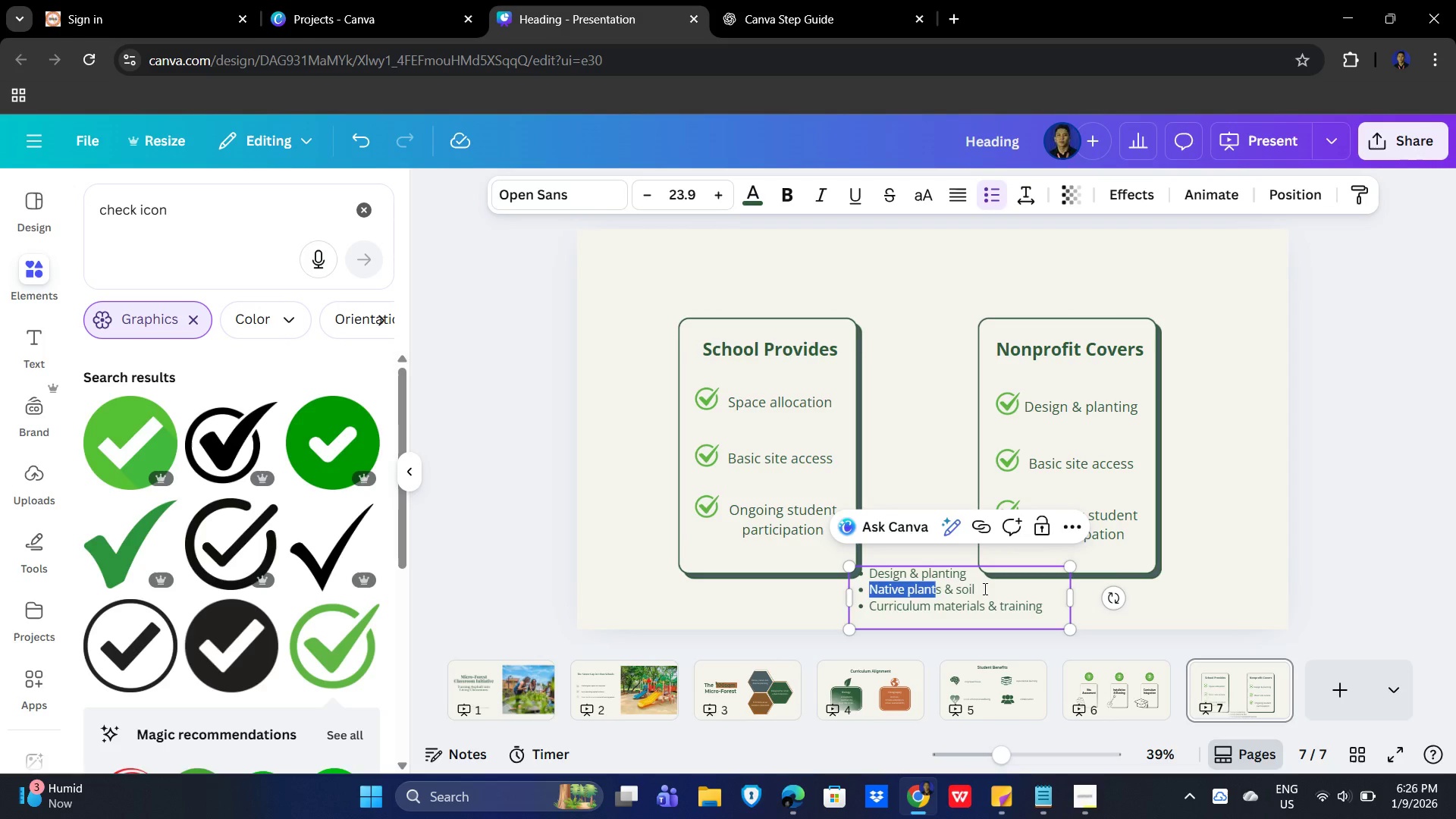 
left_click_drag(start_coordinate=[984, 588], to_coordinate=[871, 582])
 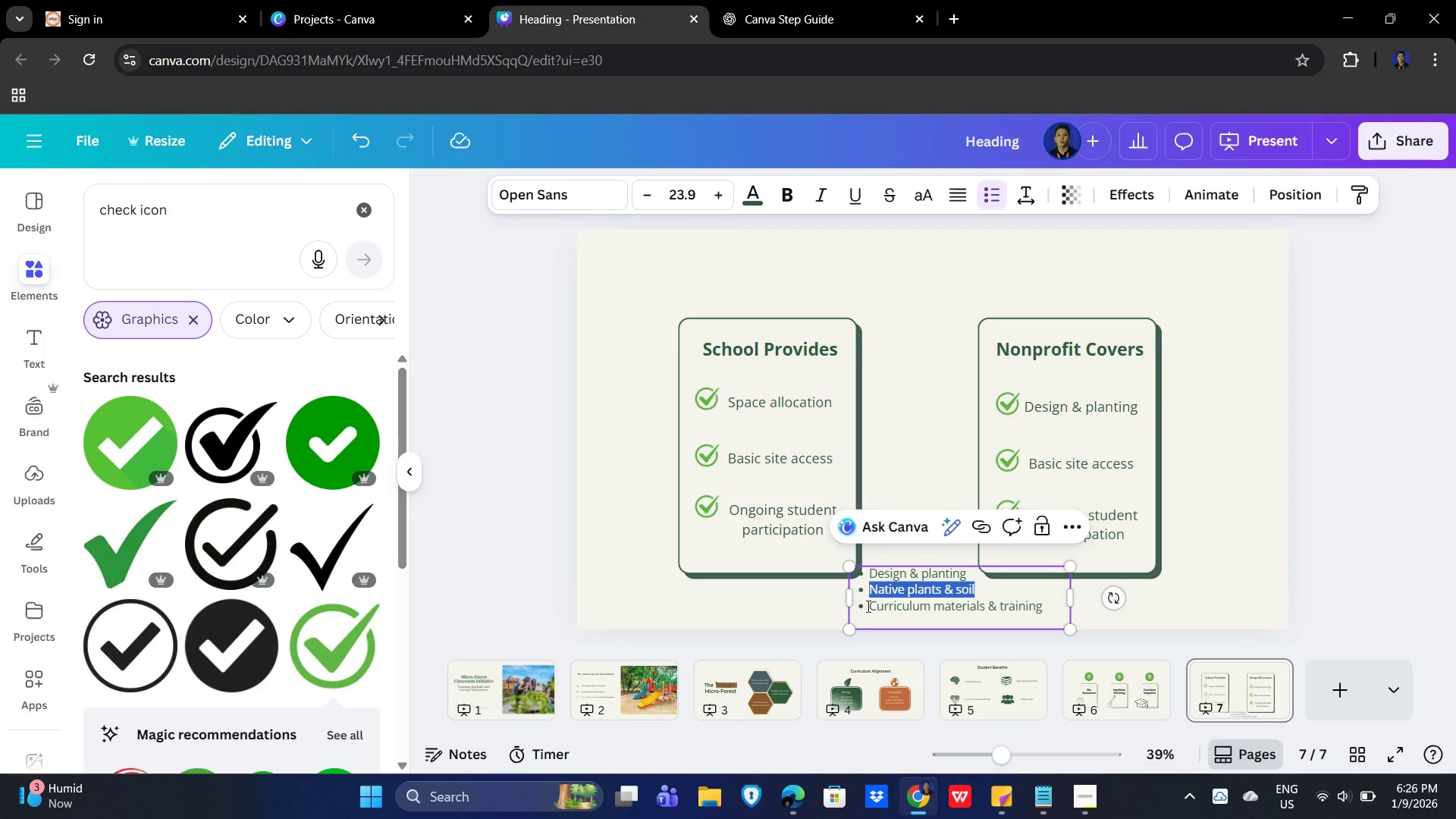 
key(Control+C)
 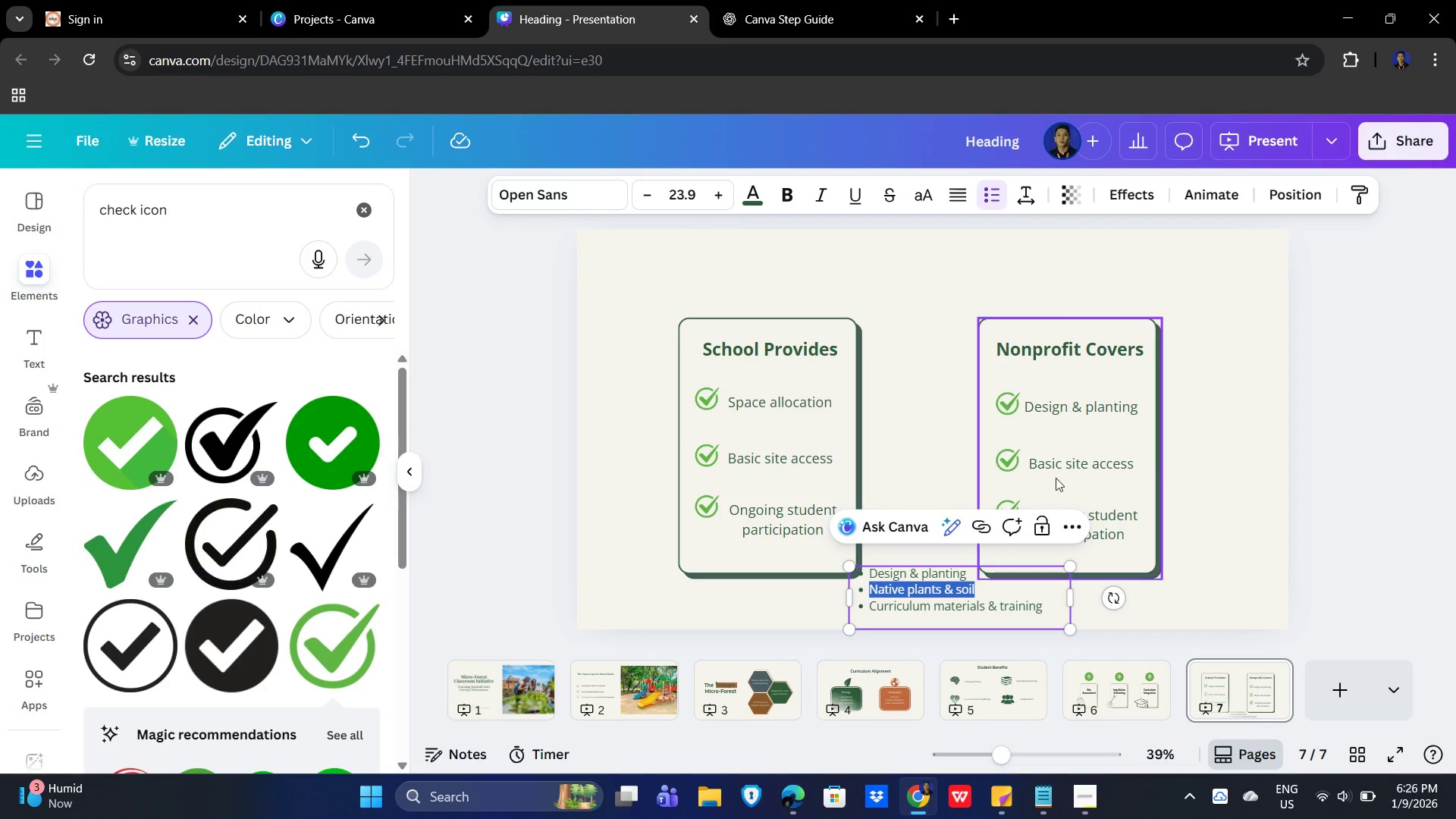 
left_click([1090, 464])
 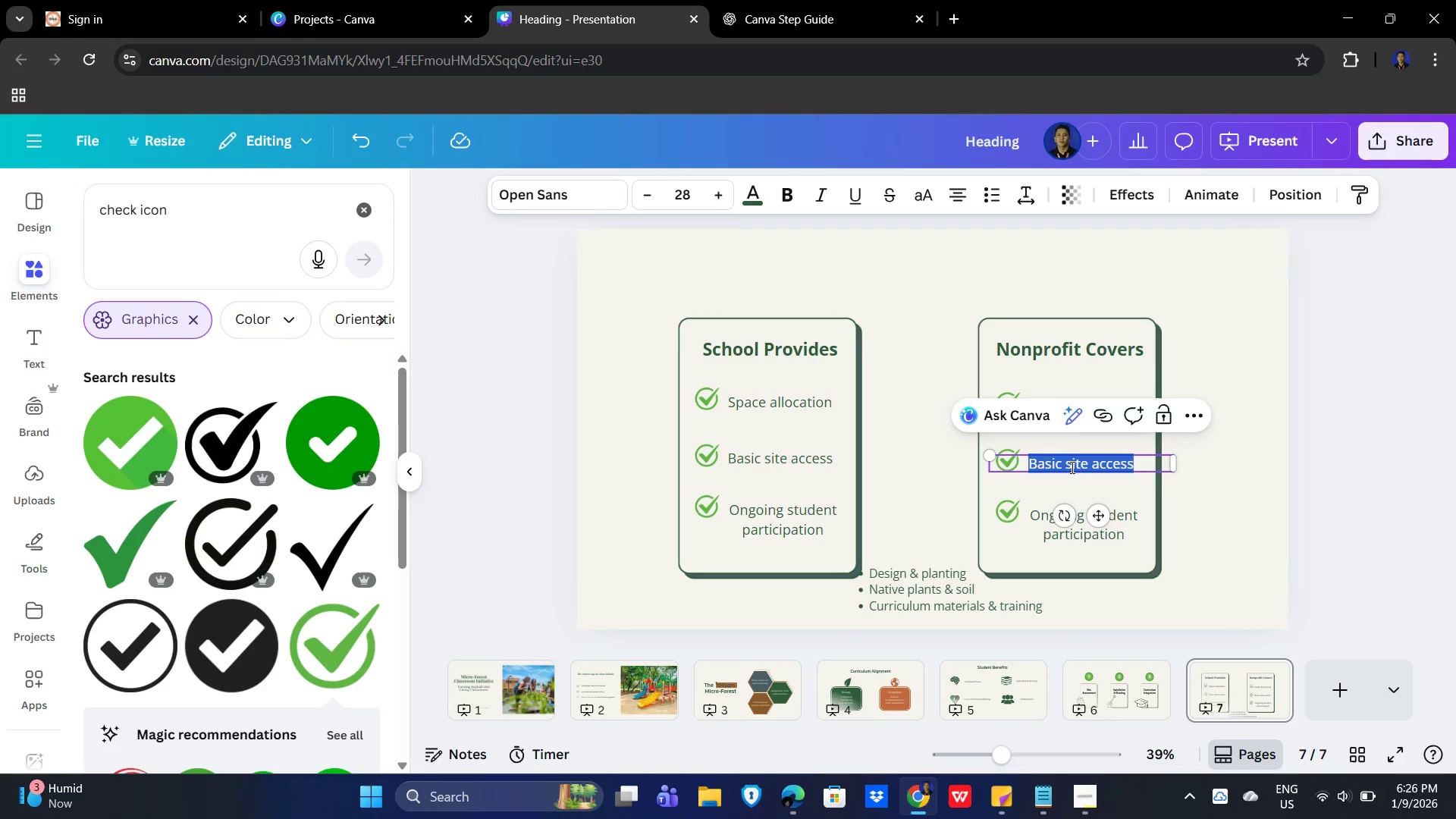 
key(Control+V)
 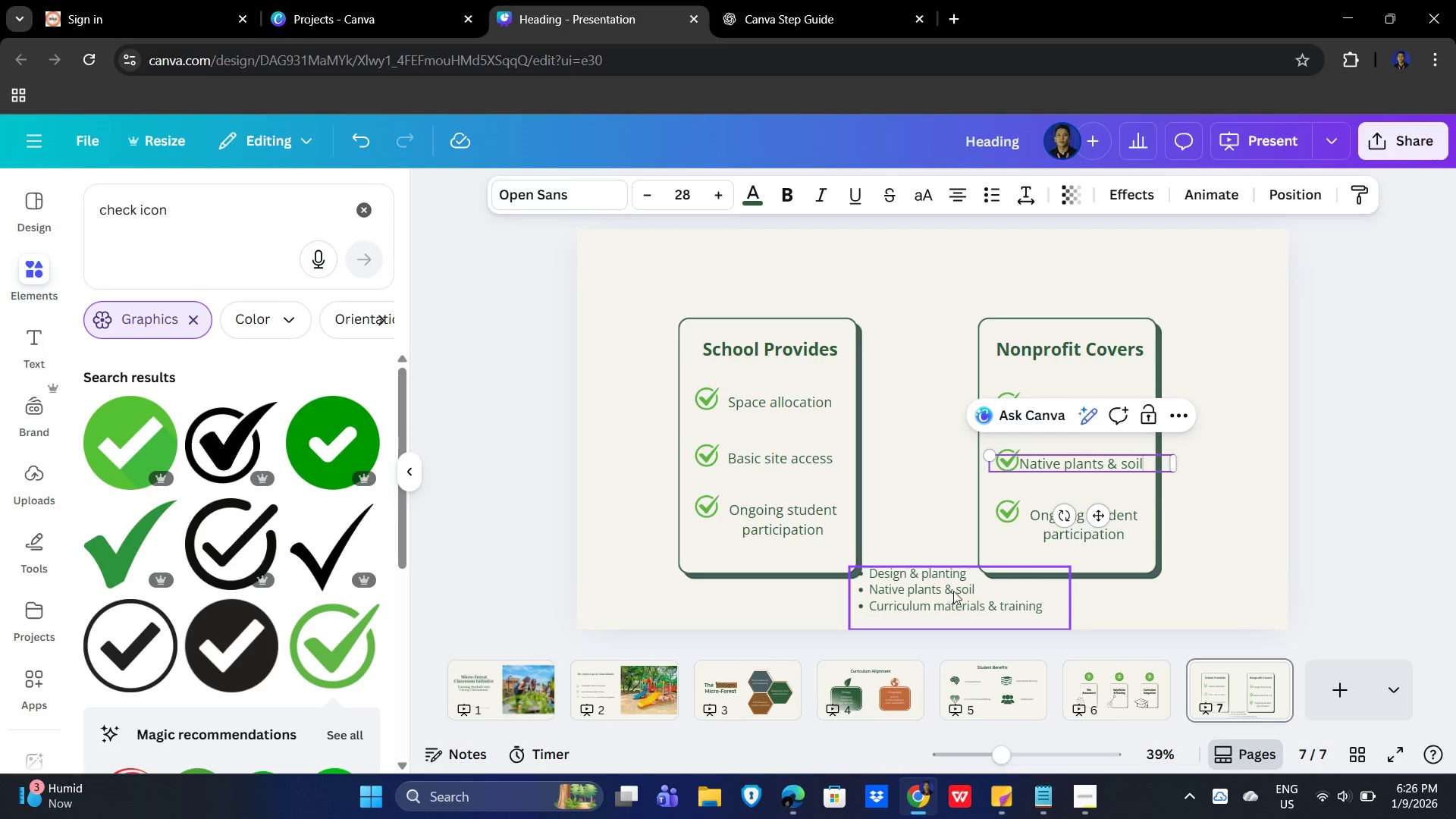 
left_click_drag(start_coordinate=[963, 593], to_coordinate=[974, 607])
 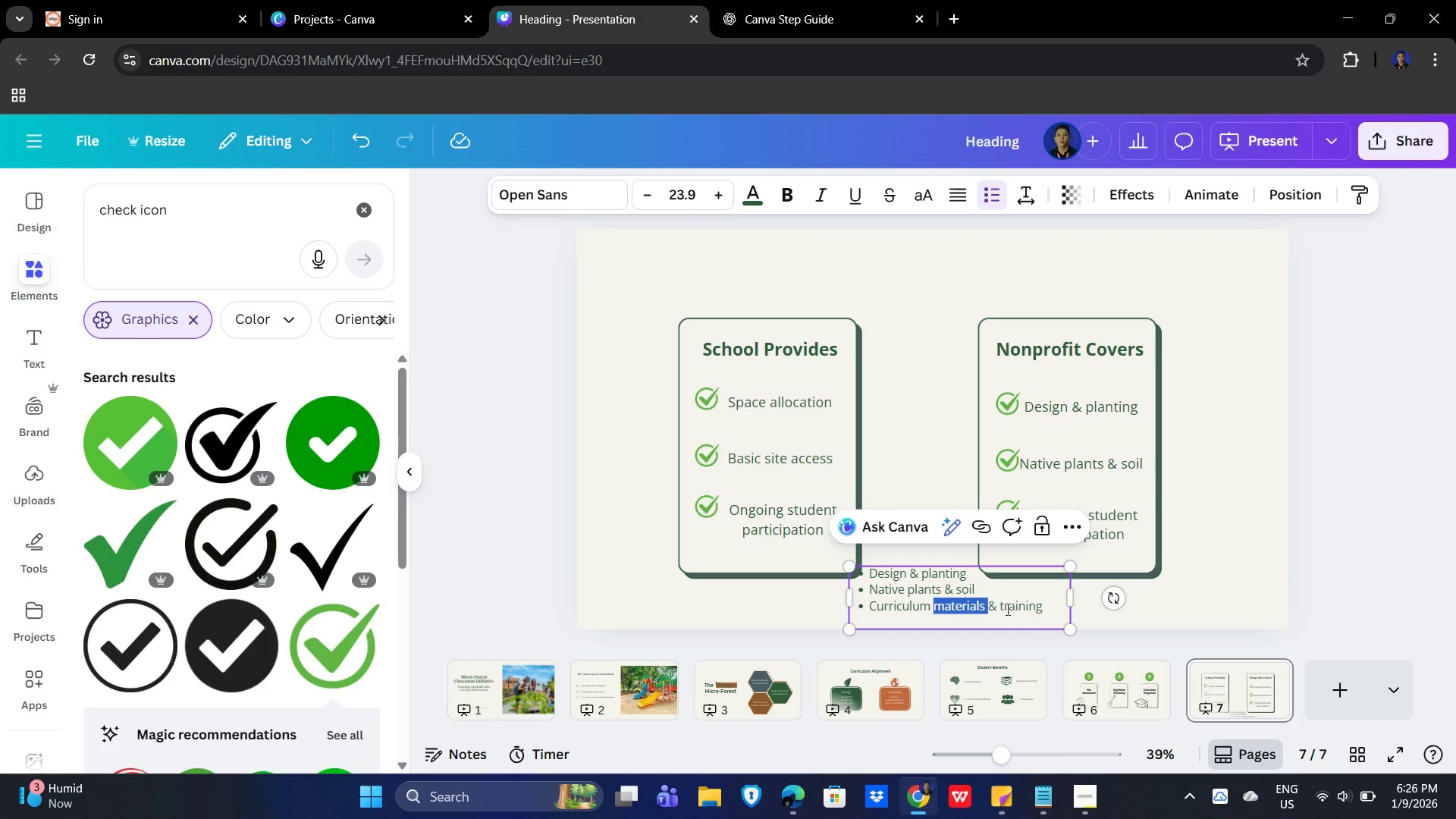 
double_click([974, 607])
 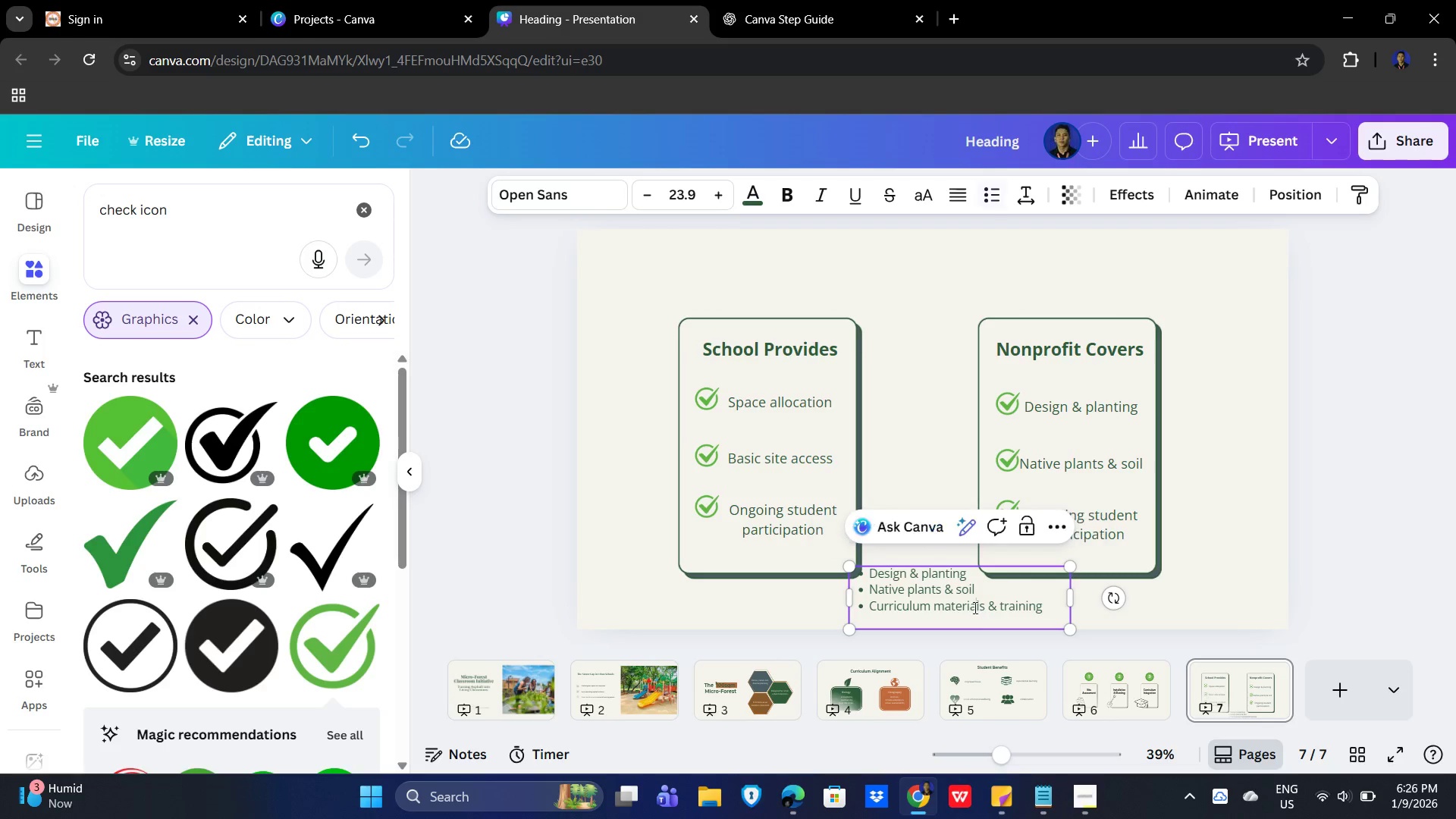 
triple_click([974, 607])
 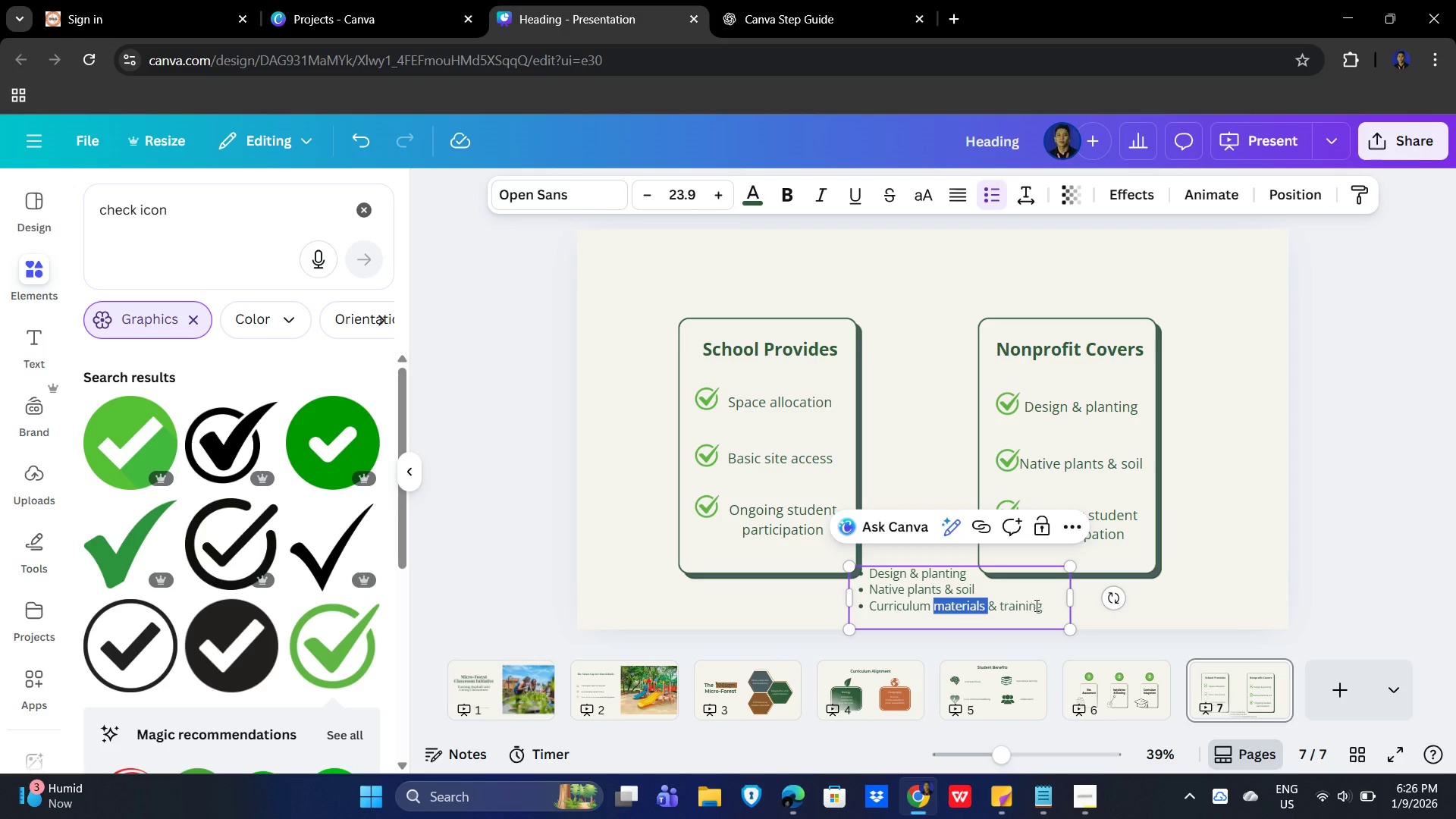 
left_click_drag(start_coordinate=[1051, 604], to_coordinate=[869, 603])
 